 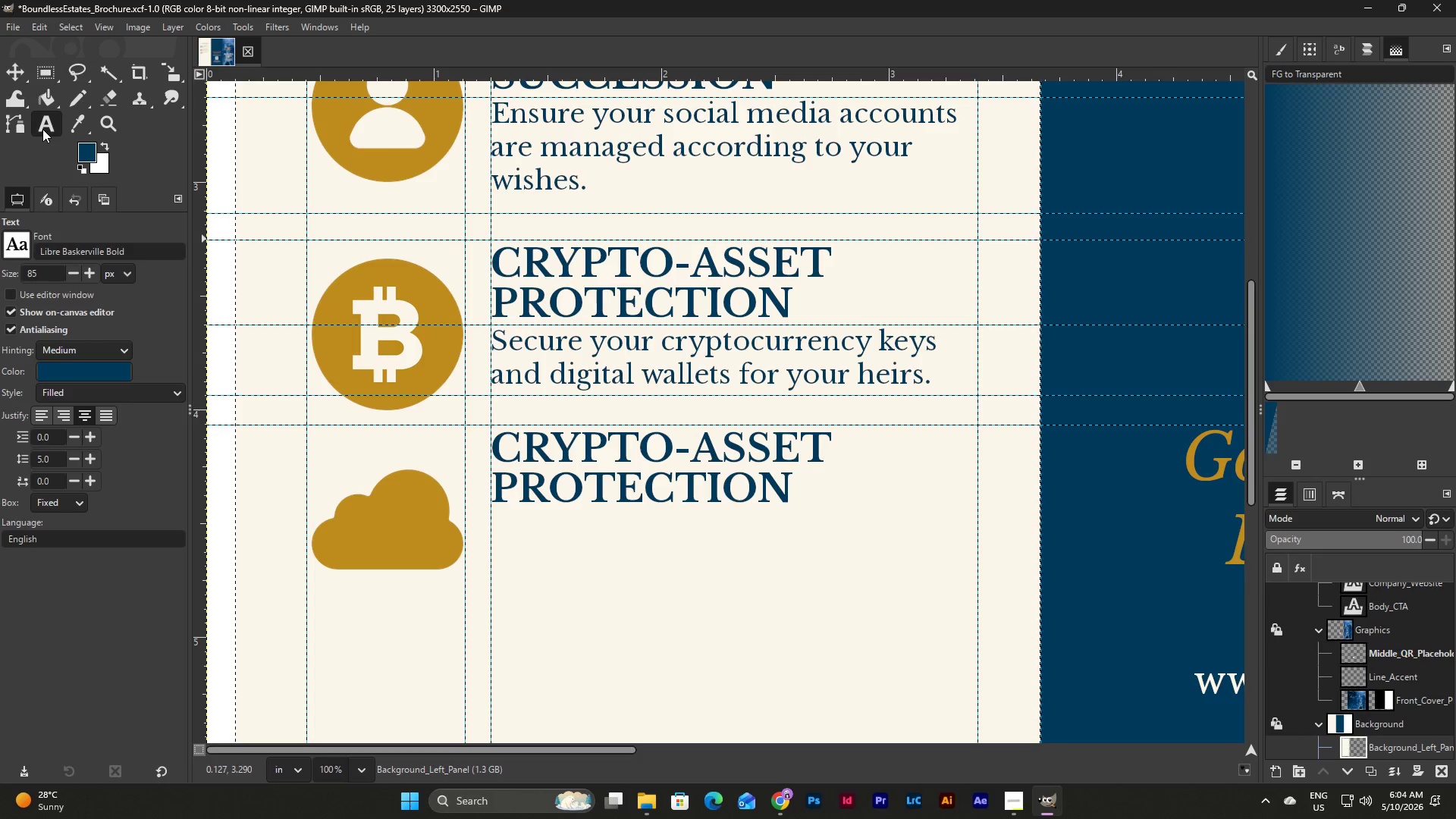 
left_click([791, 475])
 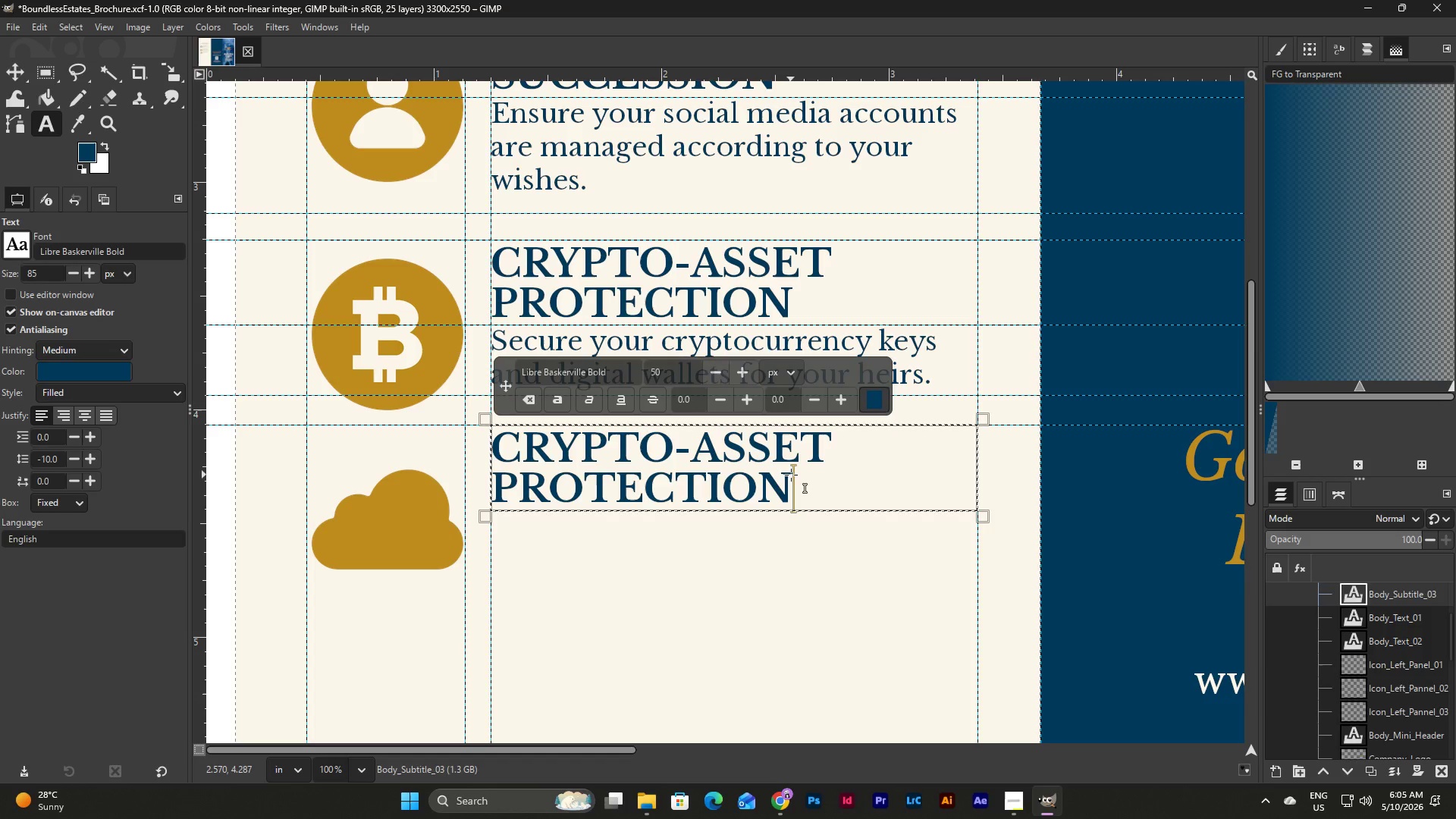 
left_click_drag(start_coordinate=[791, 475], to_coordinate=[422, 449])
 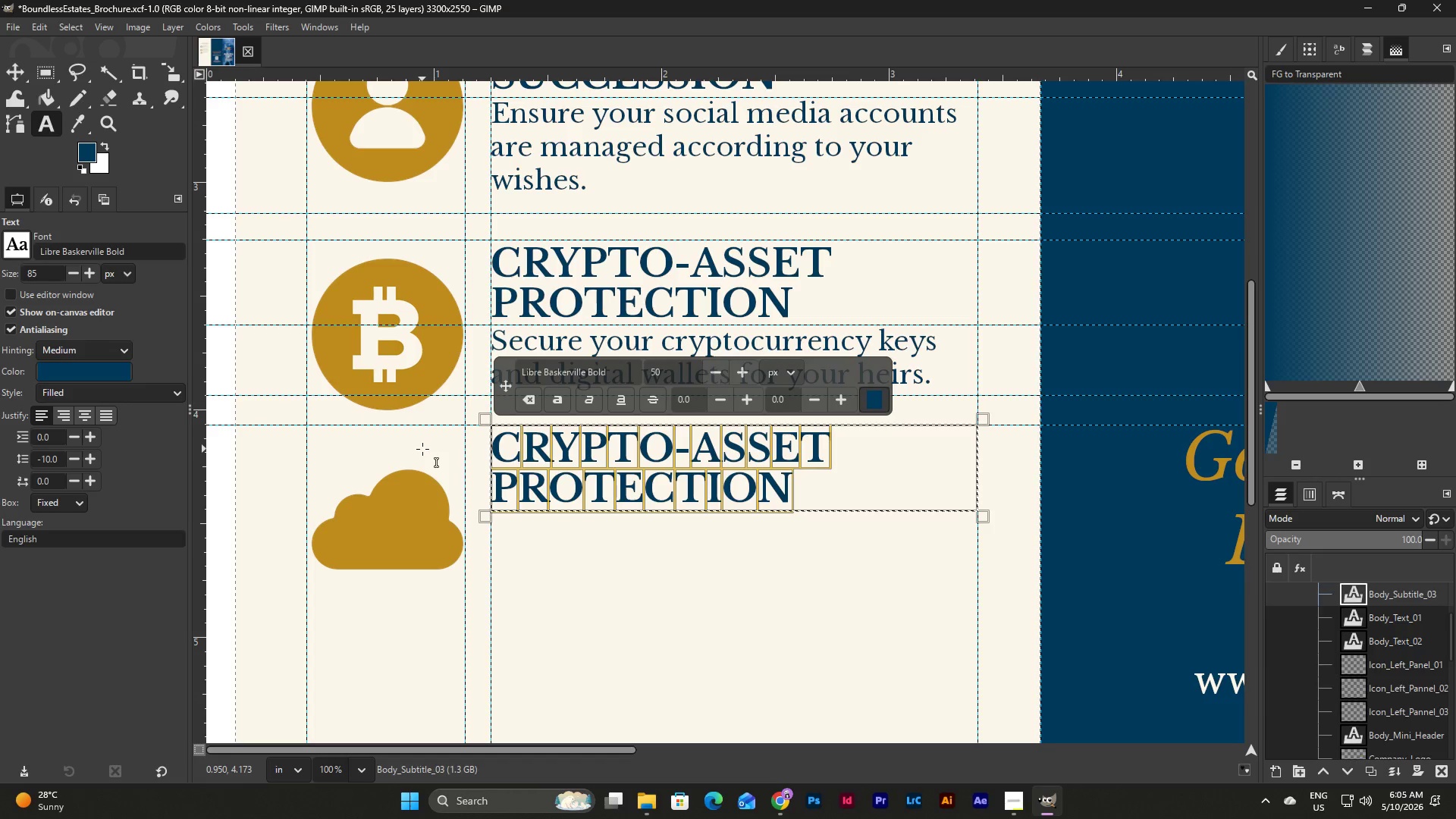 
type(CLOUD ARCHIVE ACCESS)
 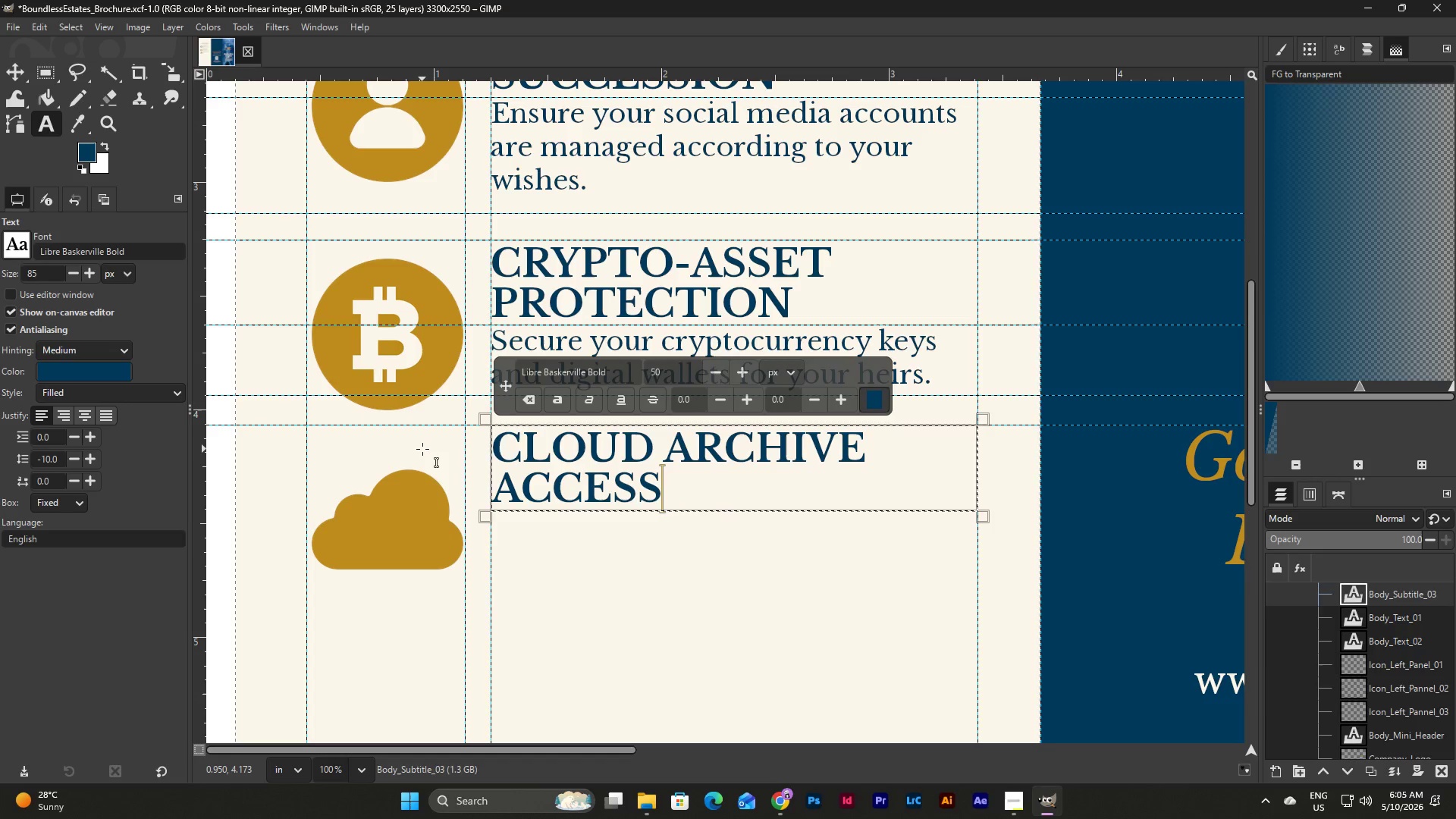 
left_click_drag(start_coordinate=[281, 74], to_coordinate=[353, 510])
 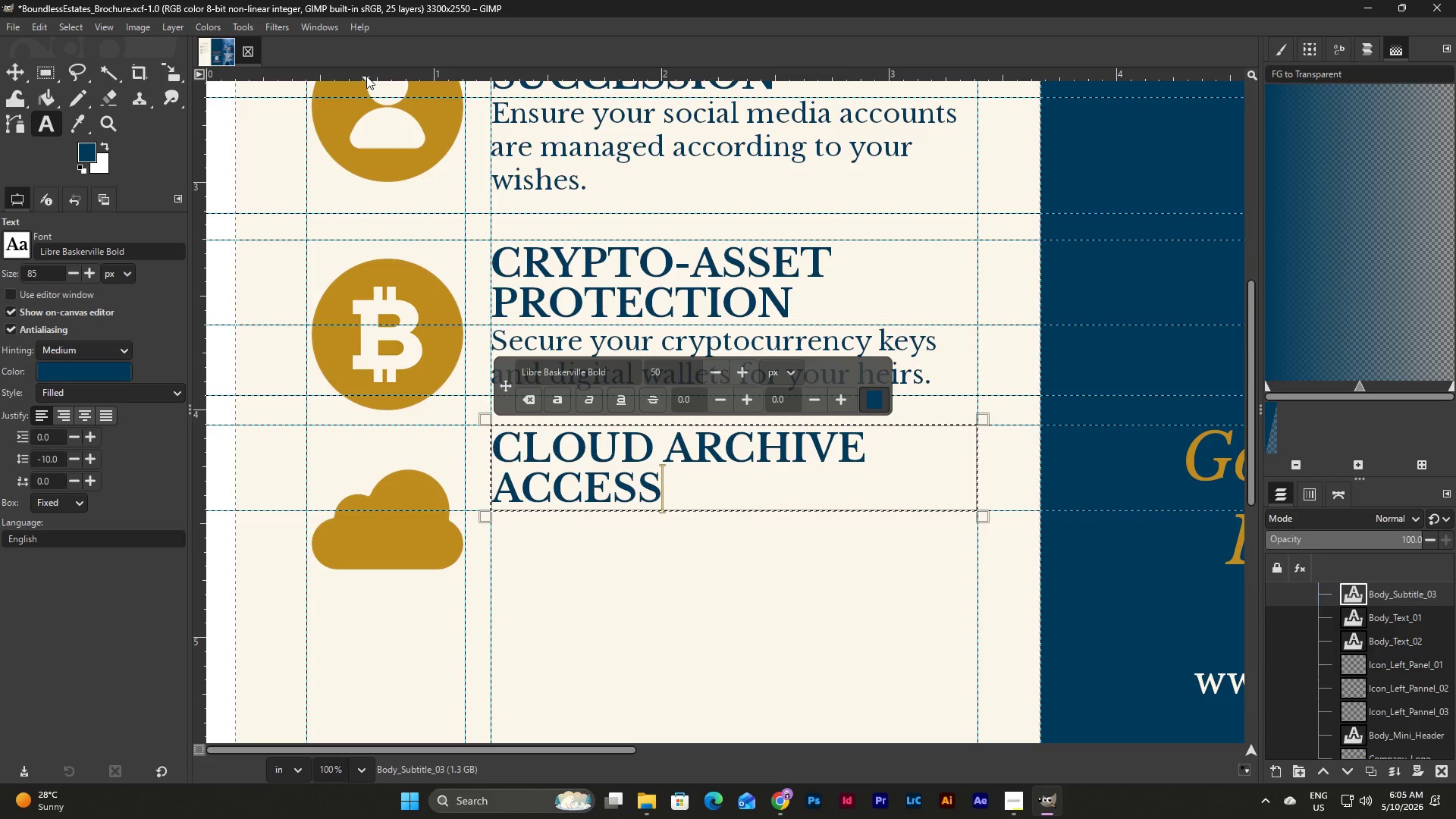 
wait(8.98)
 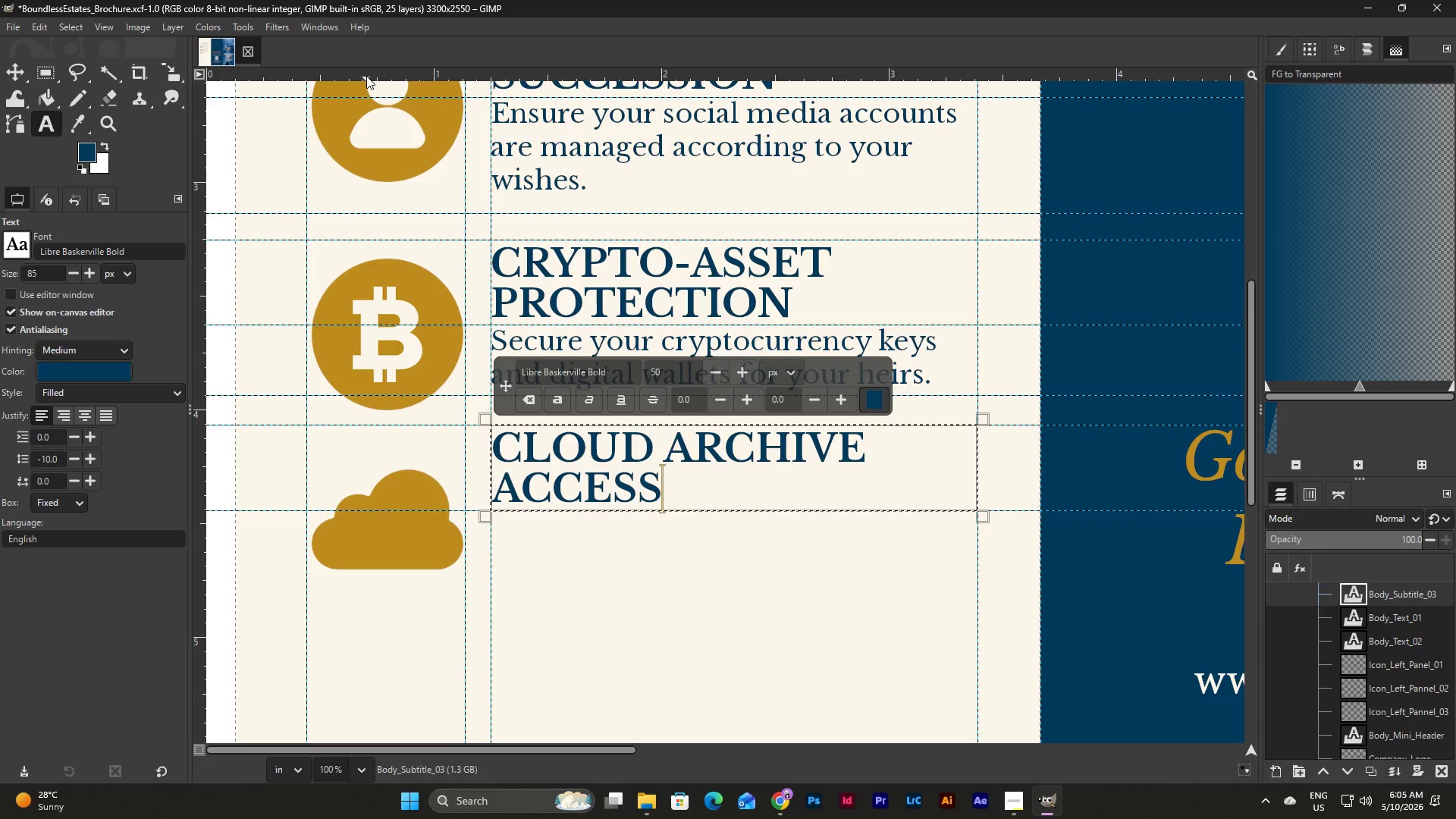 
scroll: coordinate [1406, 672], scroll_direction: down, amount: 1.0
 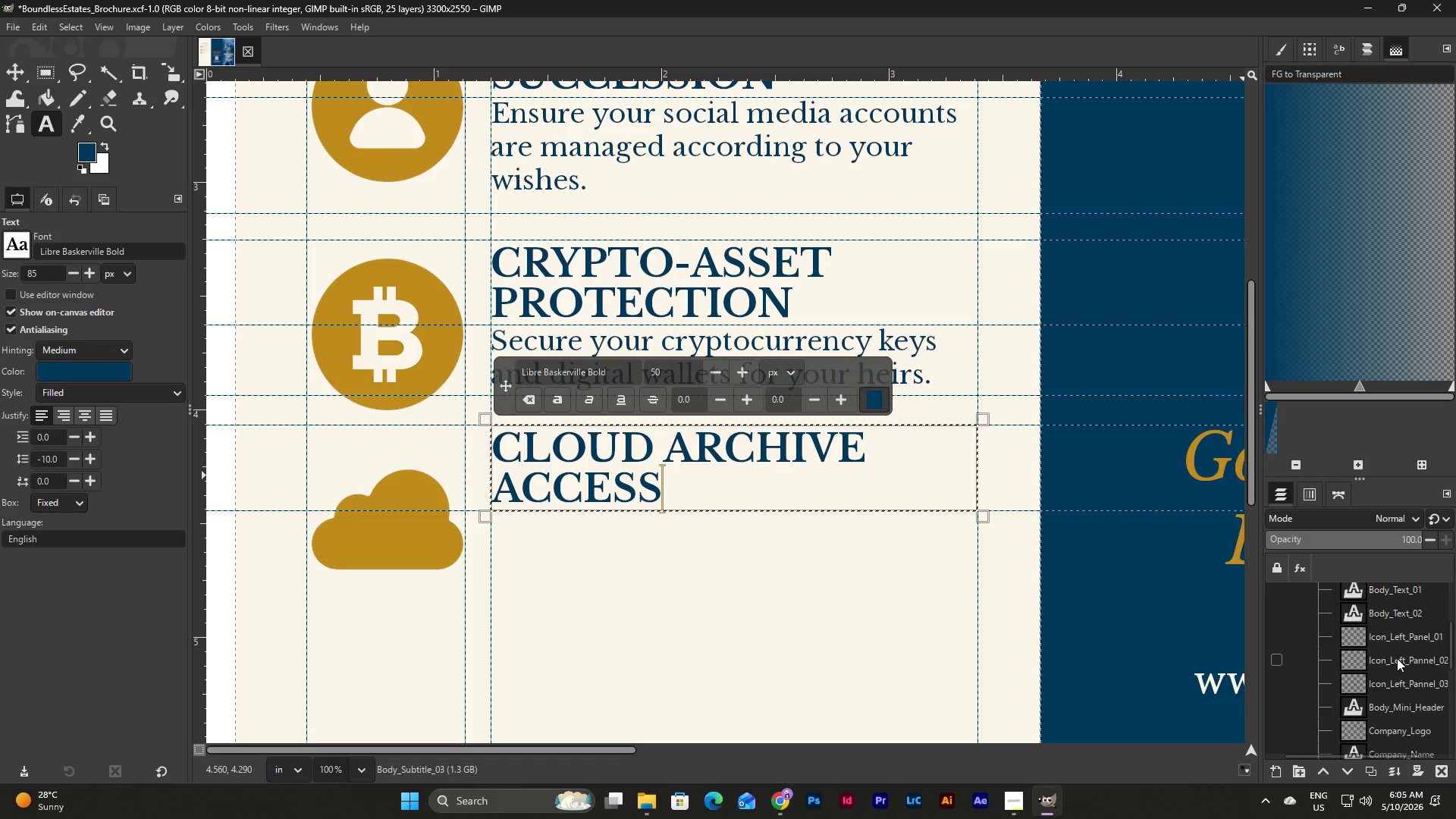 
scroll: coordinate [1397, 658], scroll_direction: up, amount: 1.0
 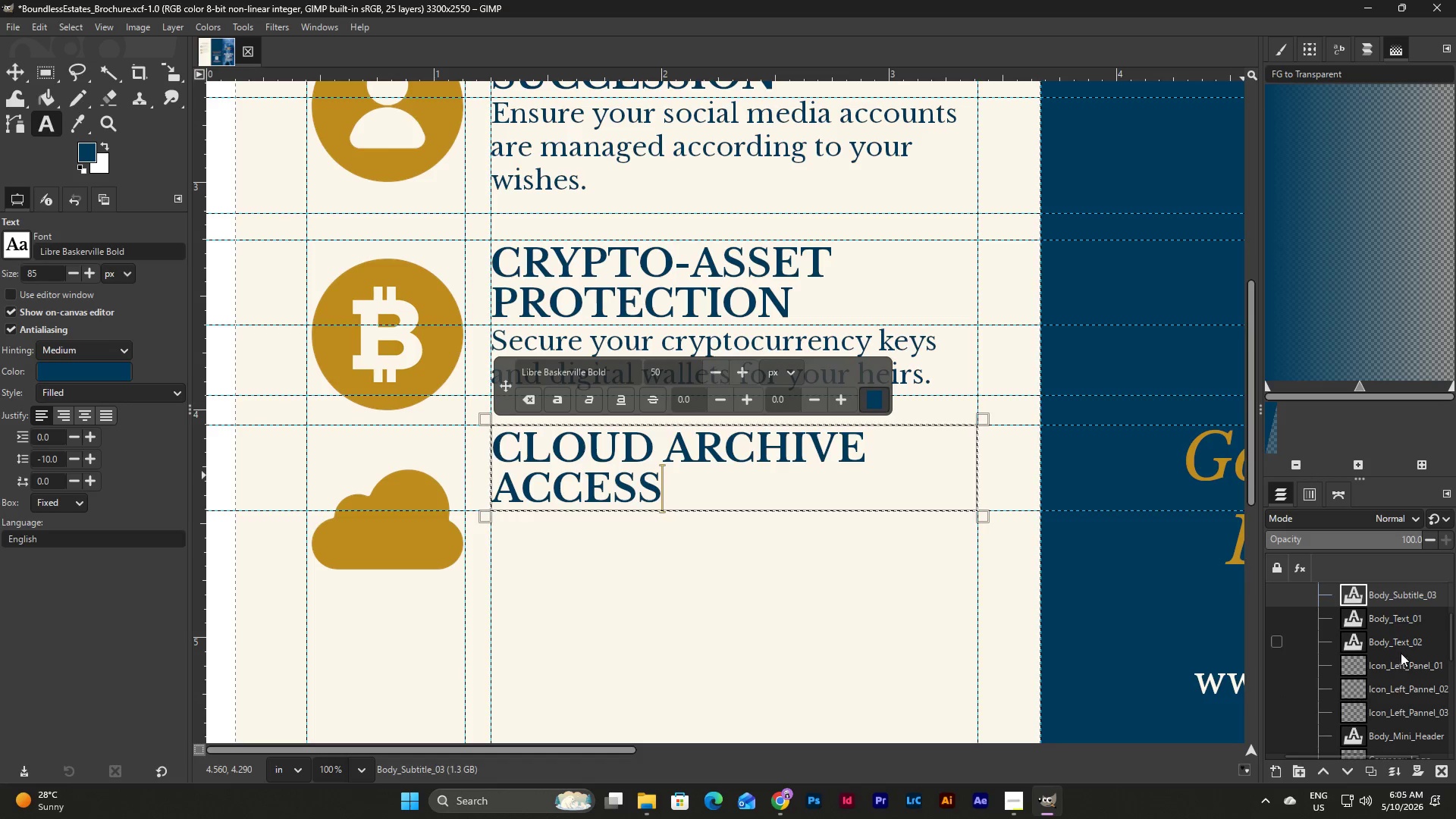 
left_click([1401, 648])
 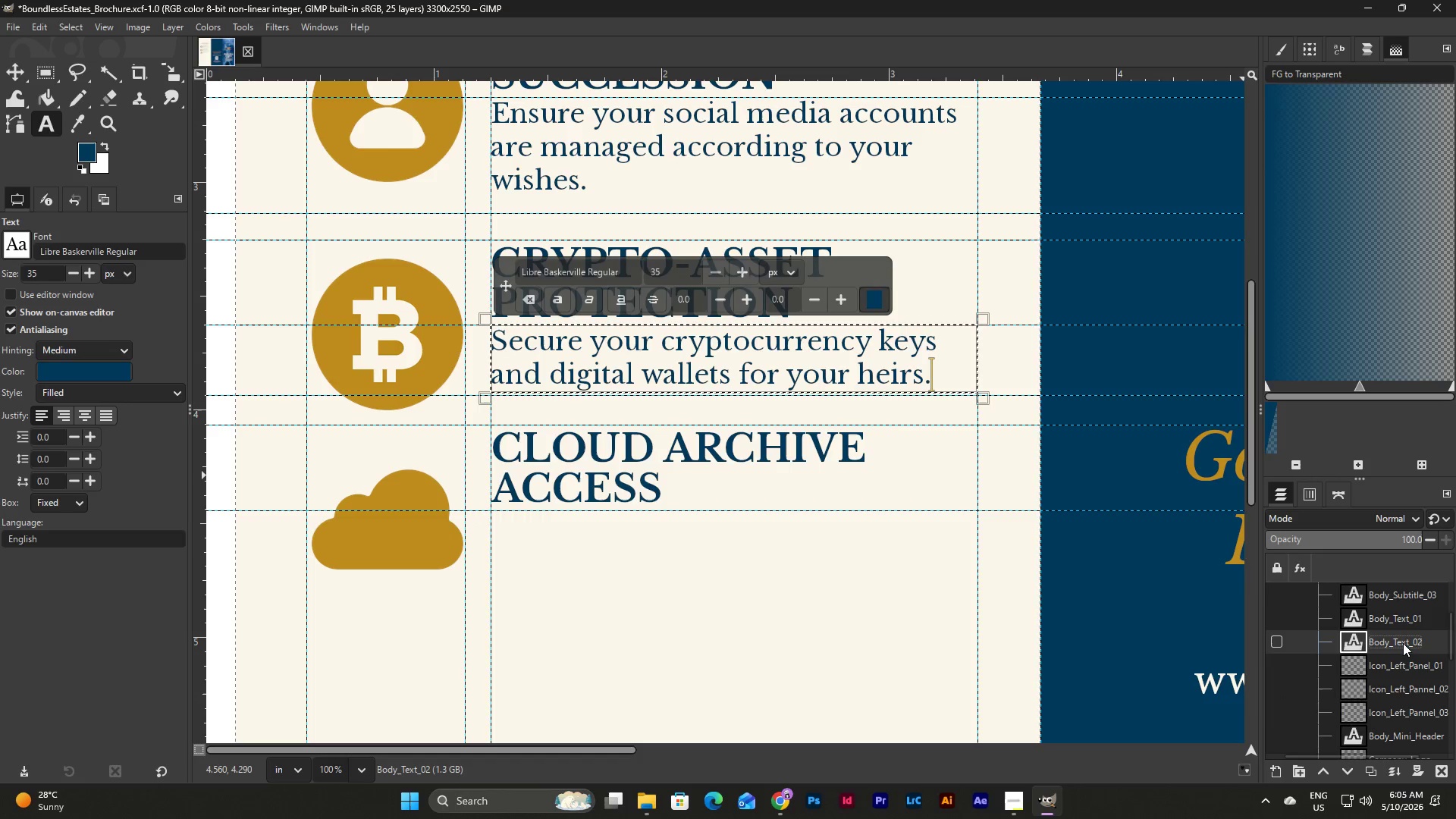 
right_click([1403, 643])
 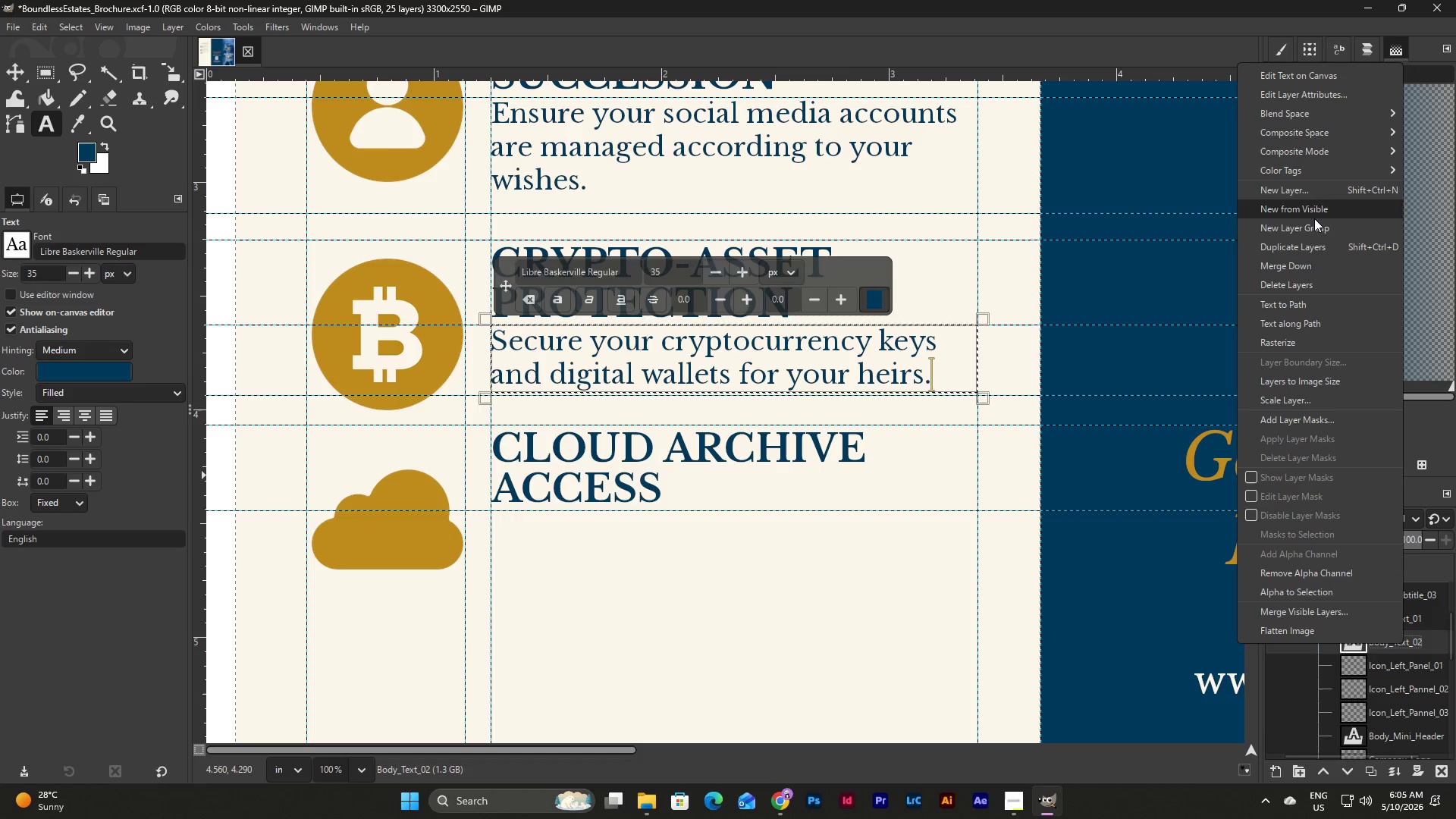 
left_click([1315, 250])
 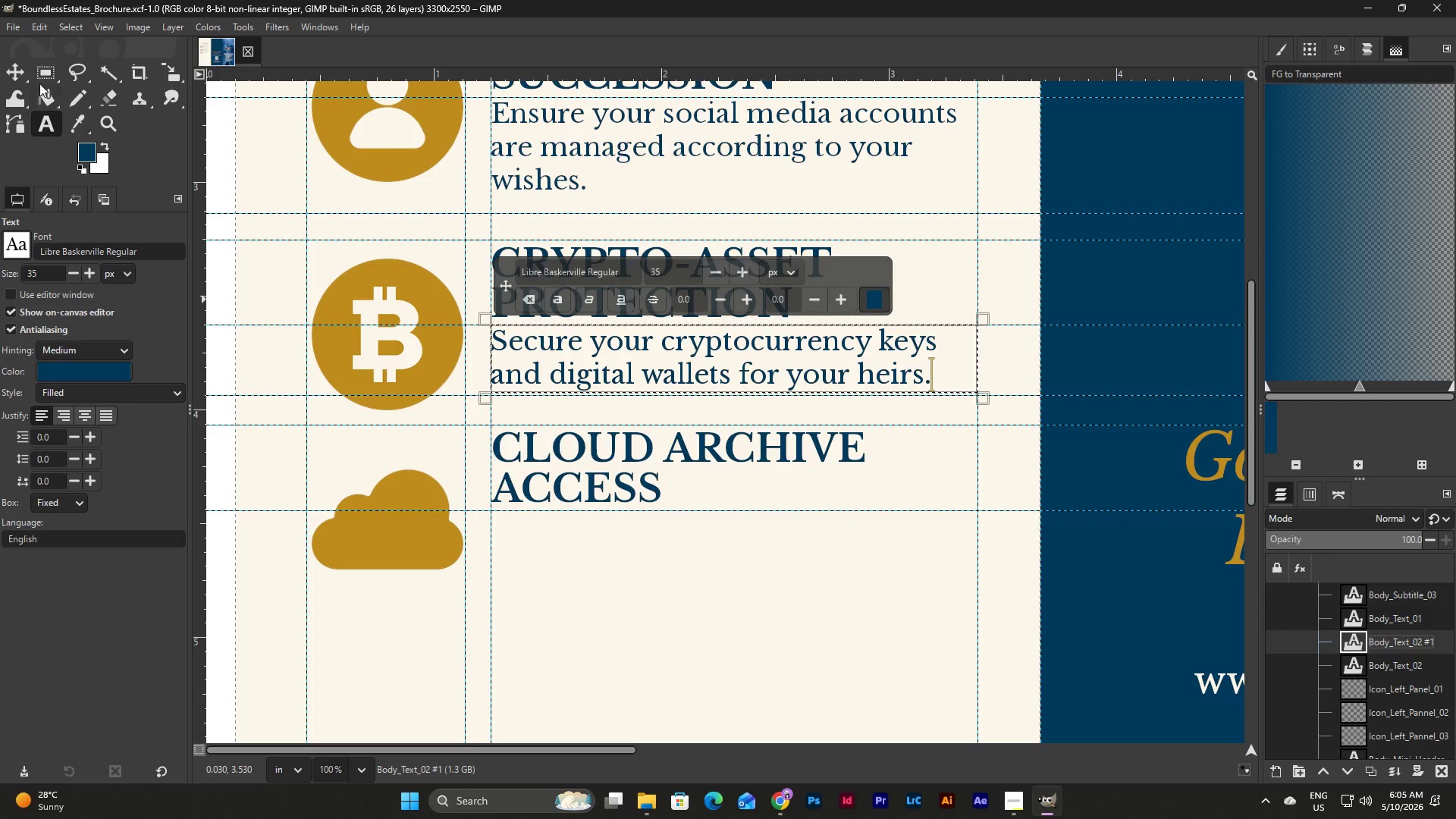 
left_click([11, 67])
 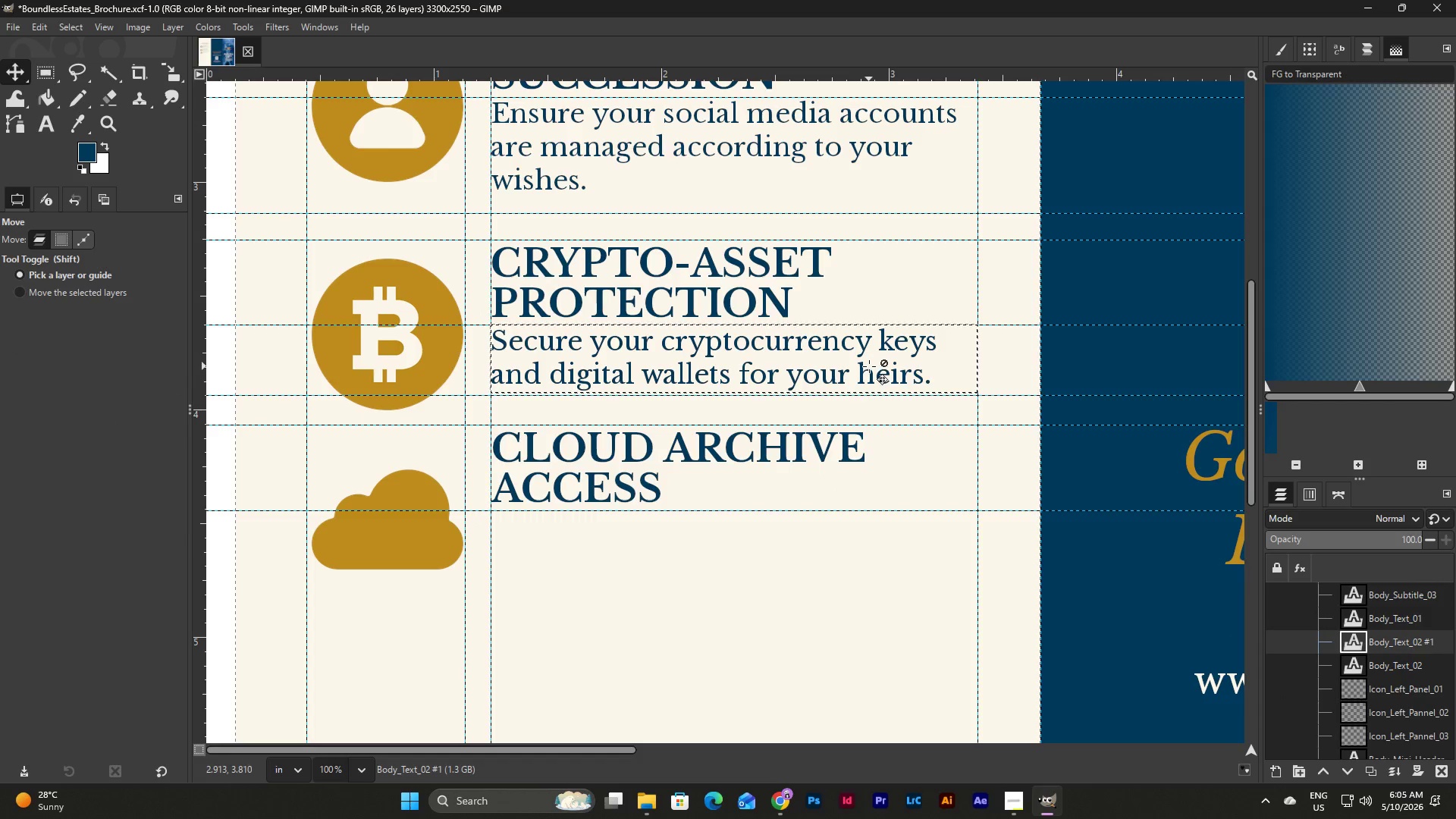 
left_click_drag(start_coordinate=[869, 366], to_coordinate=[891, 529])
 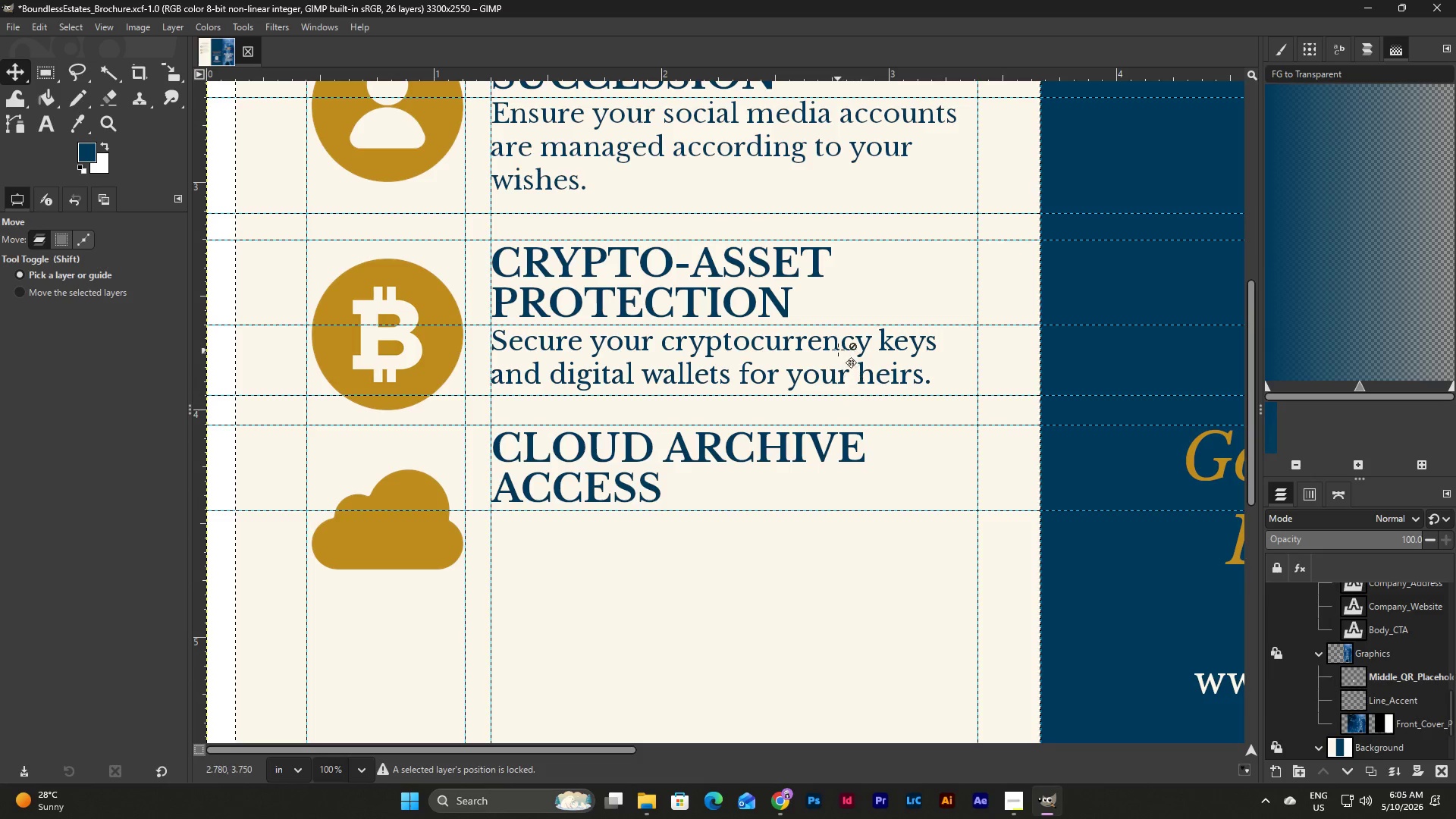 
left_click([838, 350])
 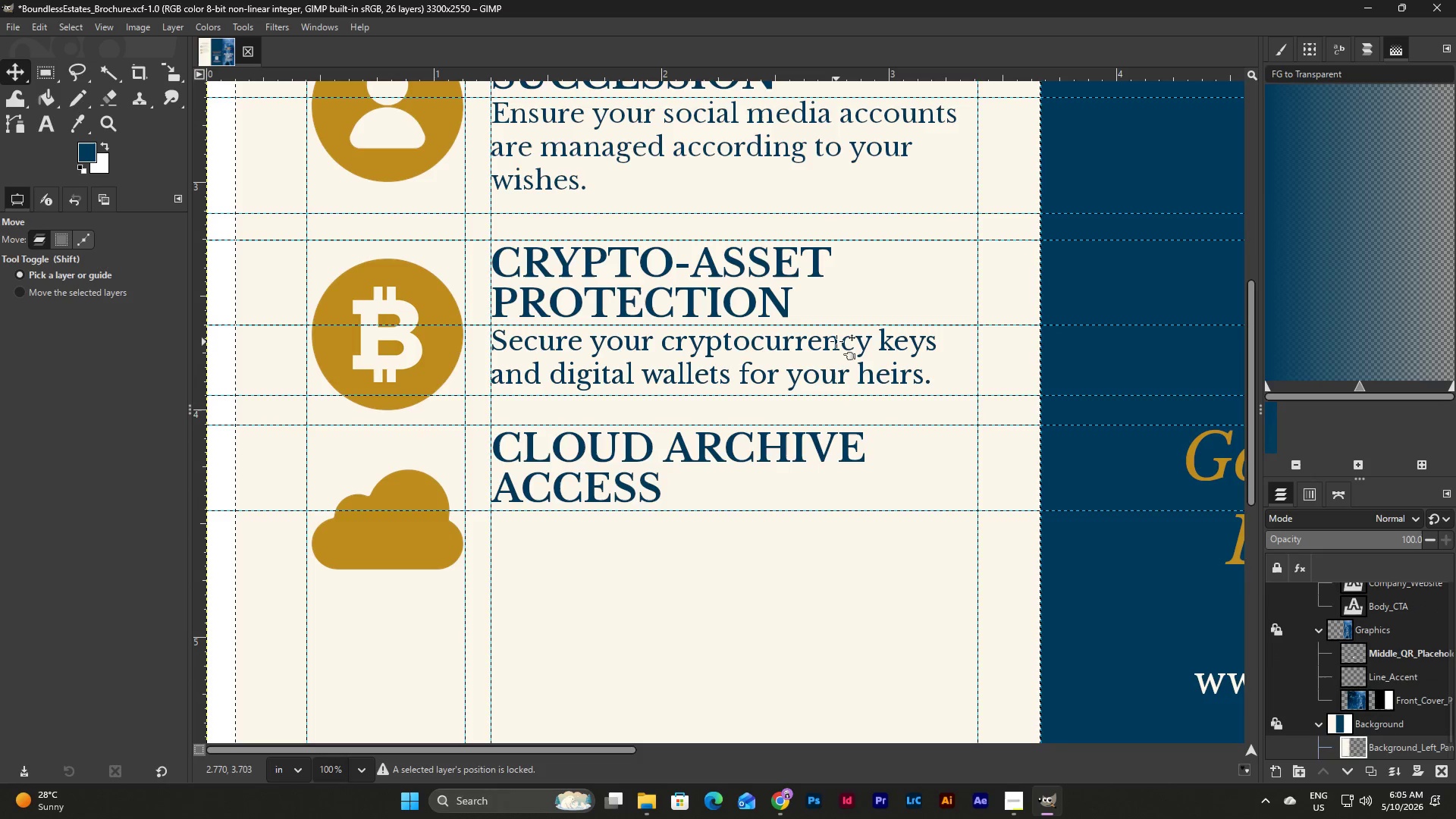 
left_click_drag(start_coordinate=[836, 340], to_coordinate=[833, 577])
 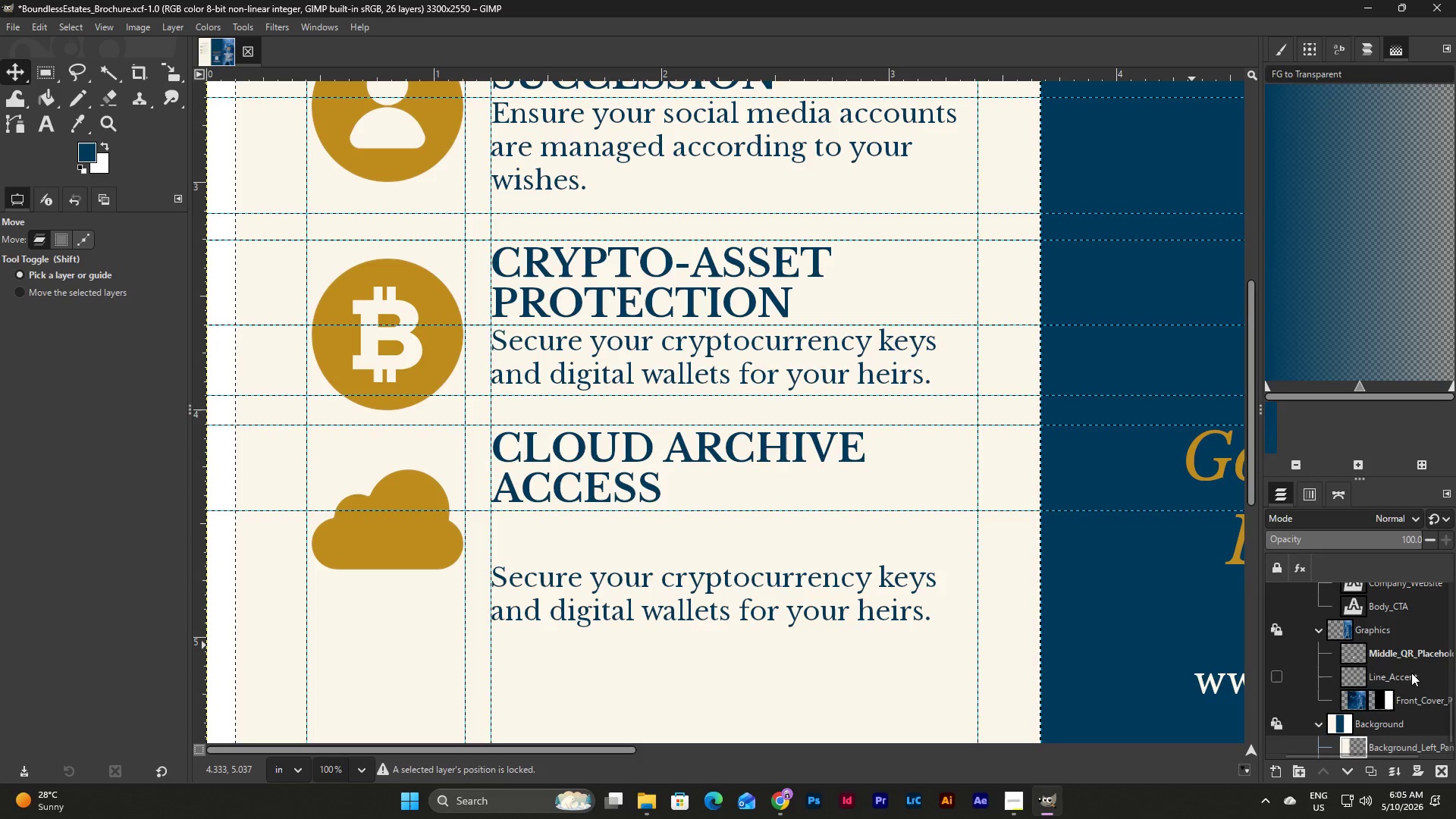 
scroll: coordinate [1411, 673], scroll_direction: up, amount: 15.0
 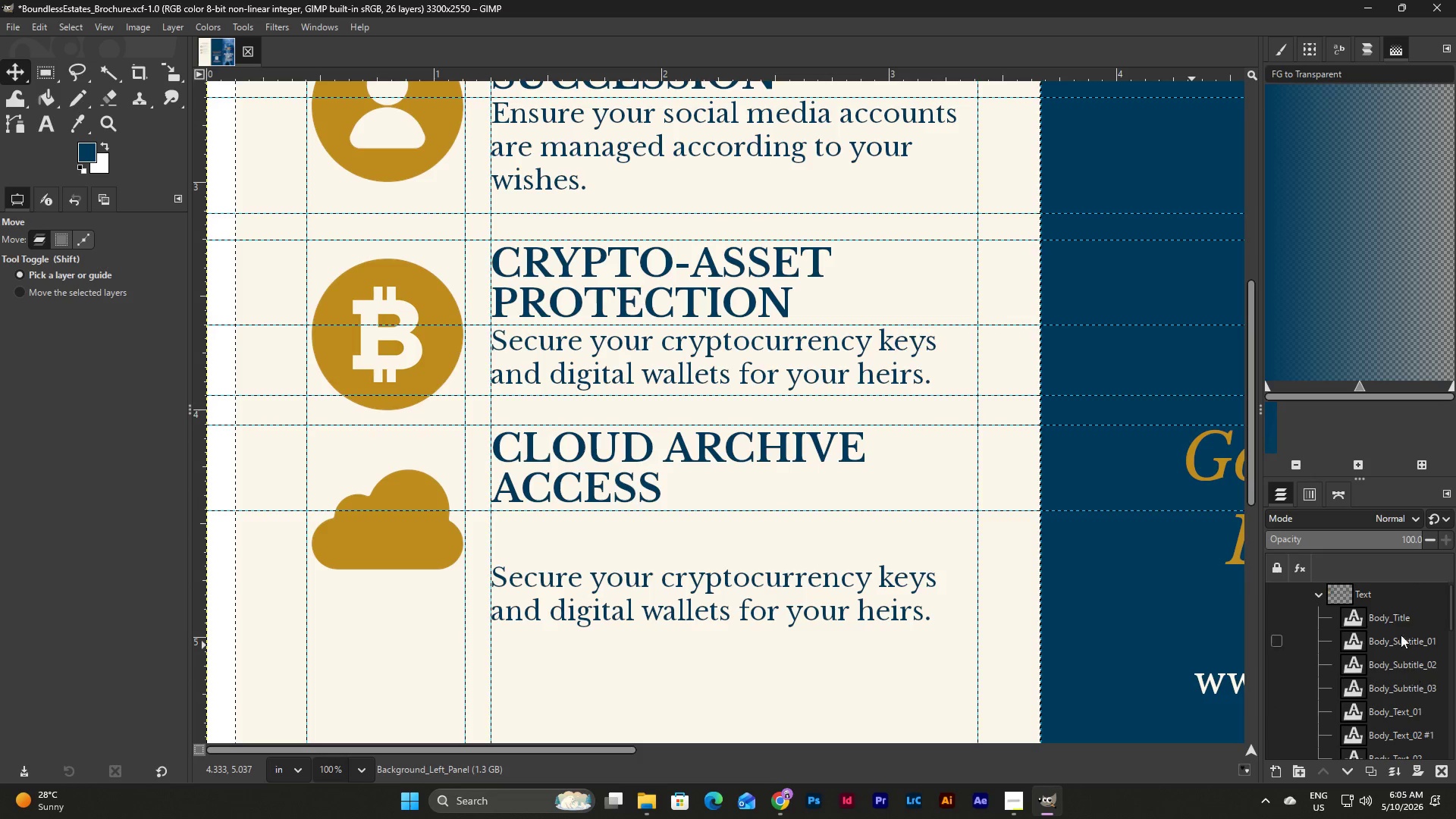 
left_click([886, 593])
 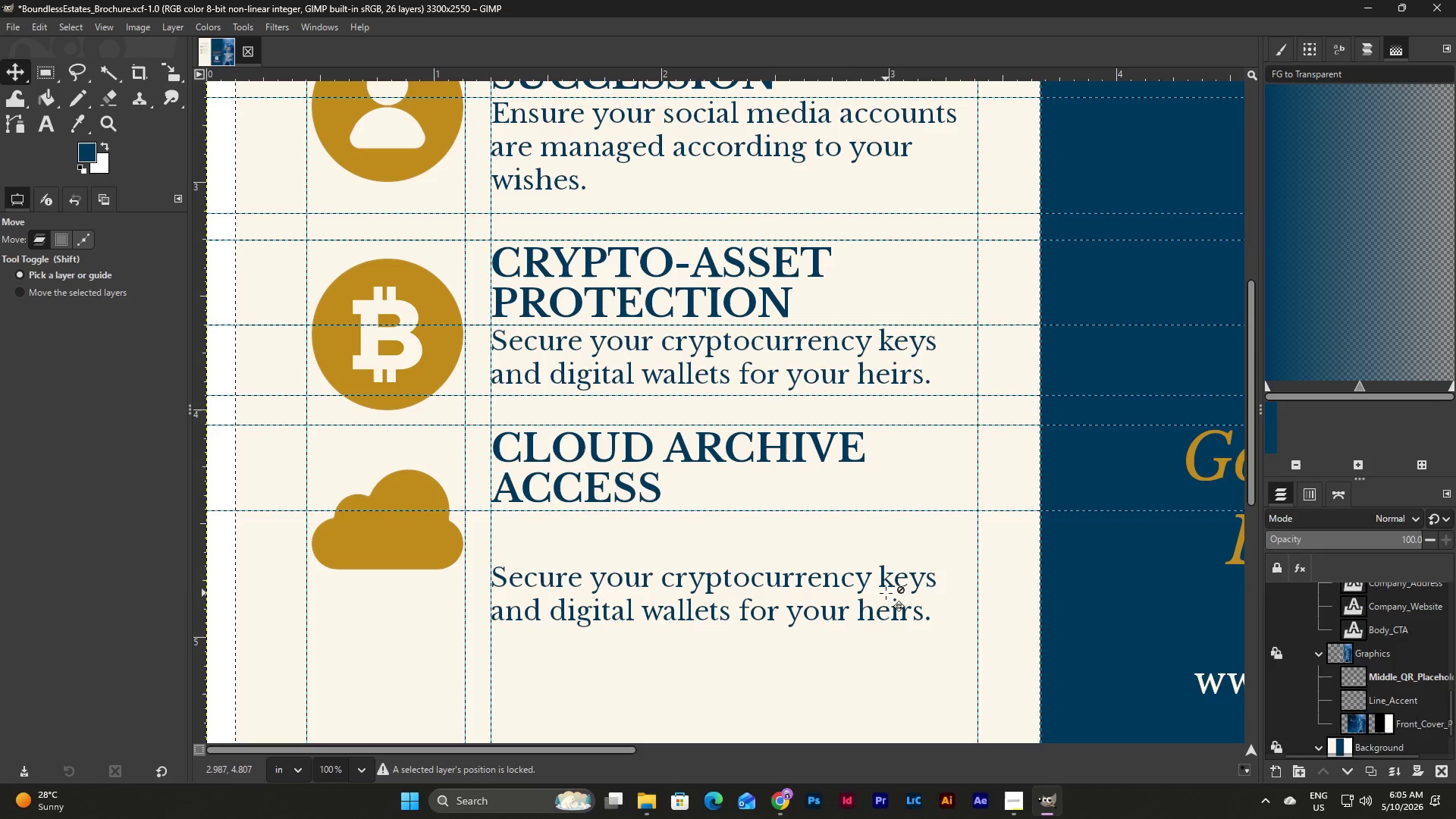 
left_click([891, 576])
 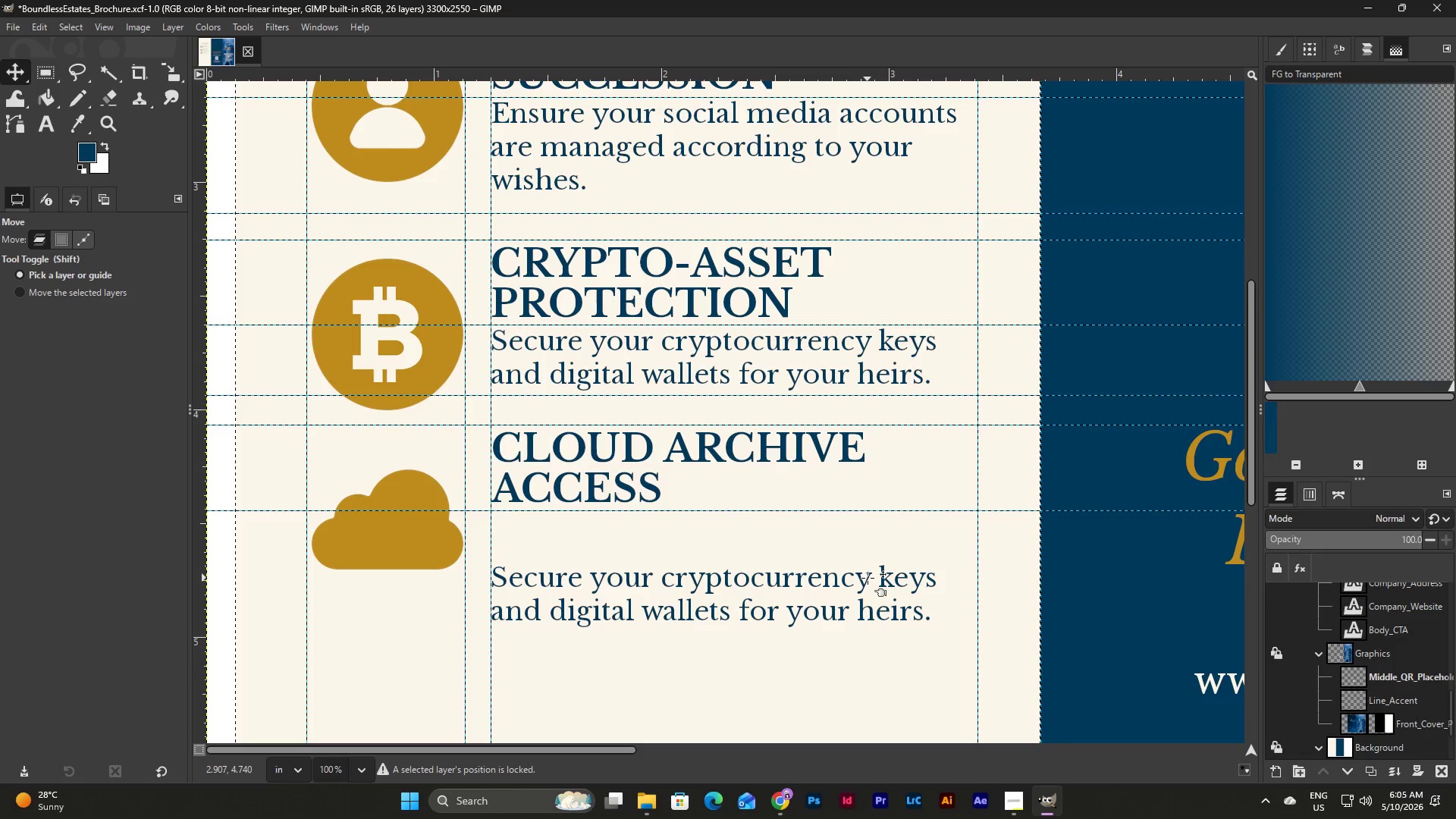 
left_click([868, 578])
 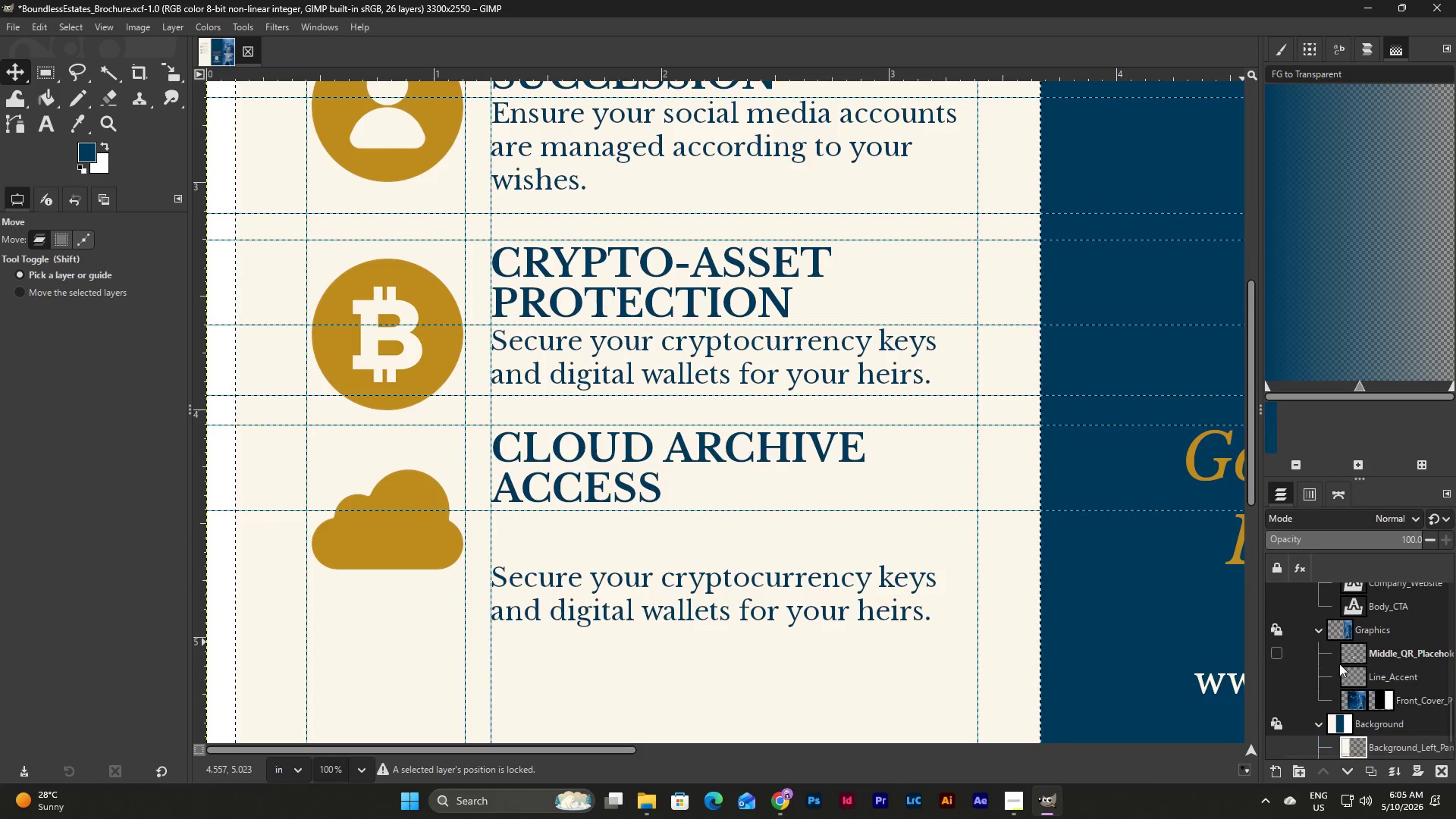 
scroll: coordinate [1371, 667], scroll_direction: up, amount: 12.0
 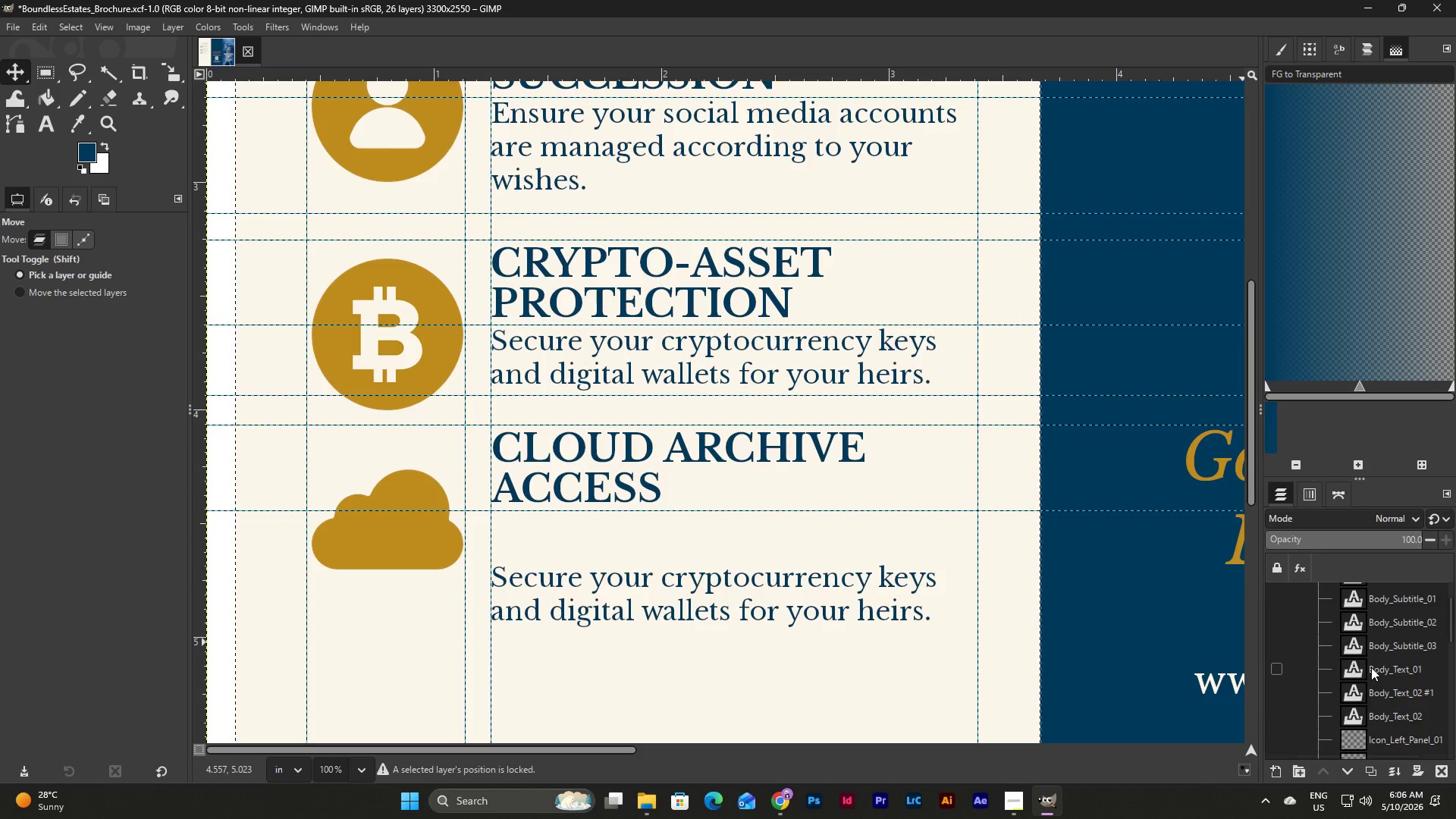 
left_click([1404, 689])
 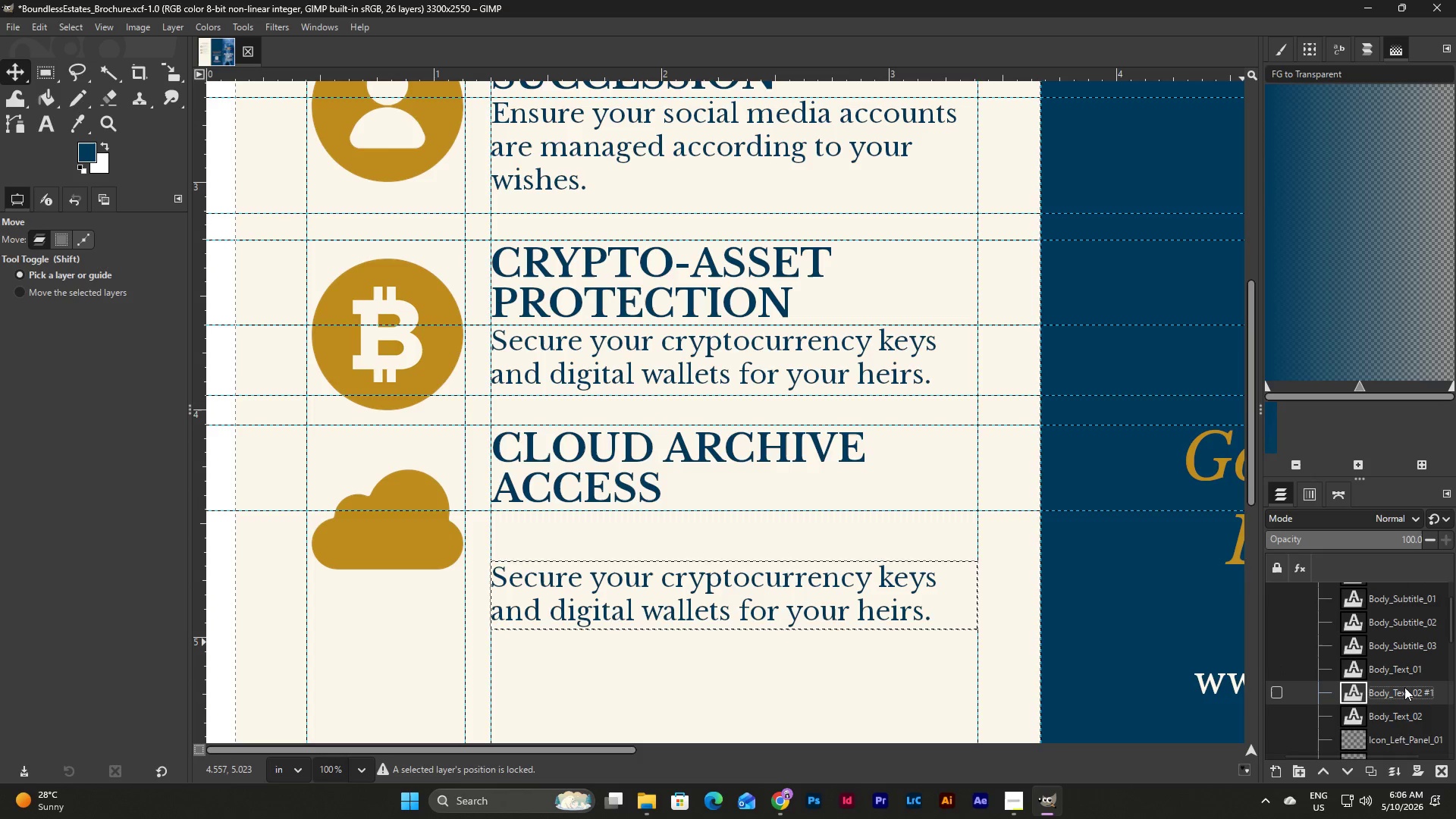 
left_click_drag(start_coordinate=[1415, 717], to_coordinate=[1405, 684])
 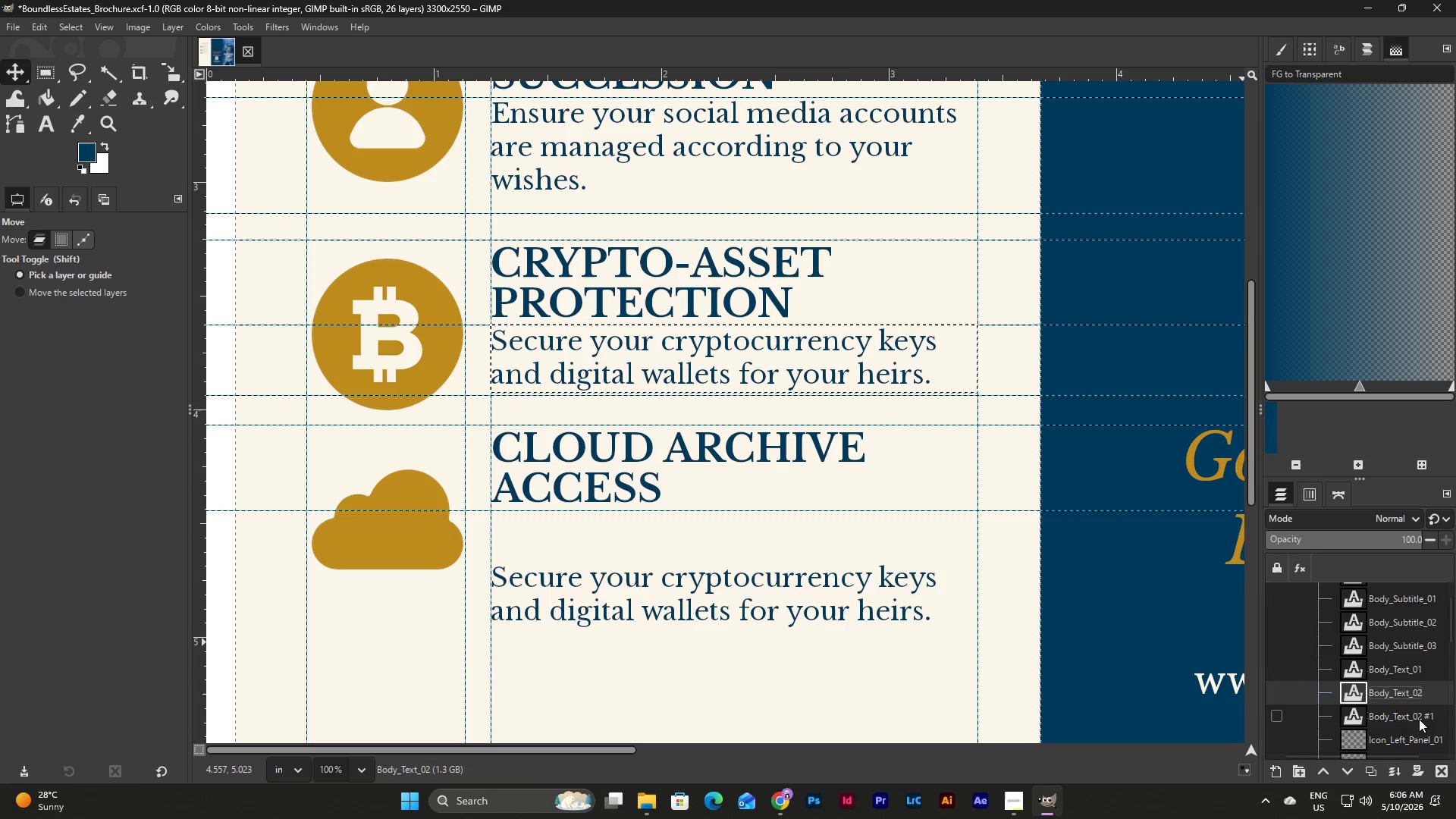 
double_click([1419, 719])
 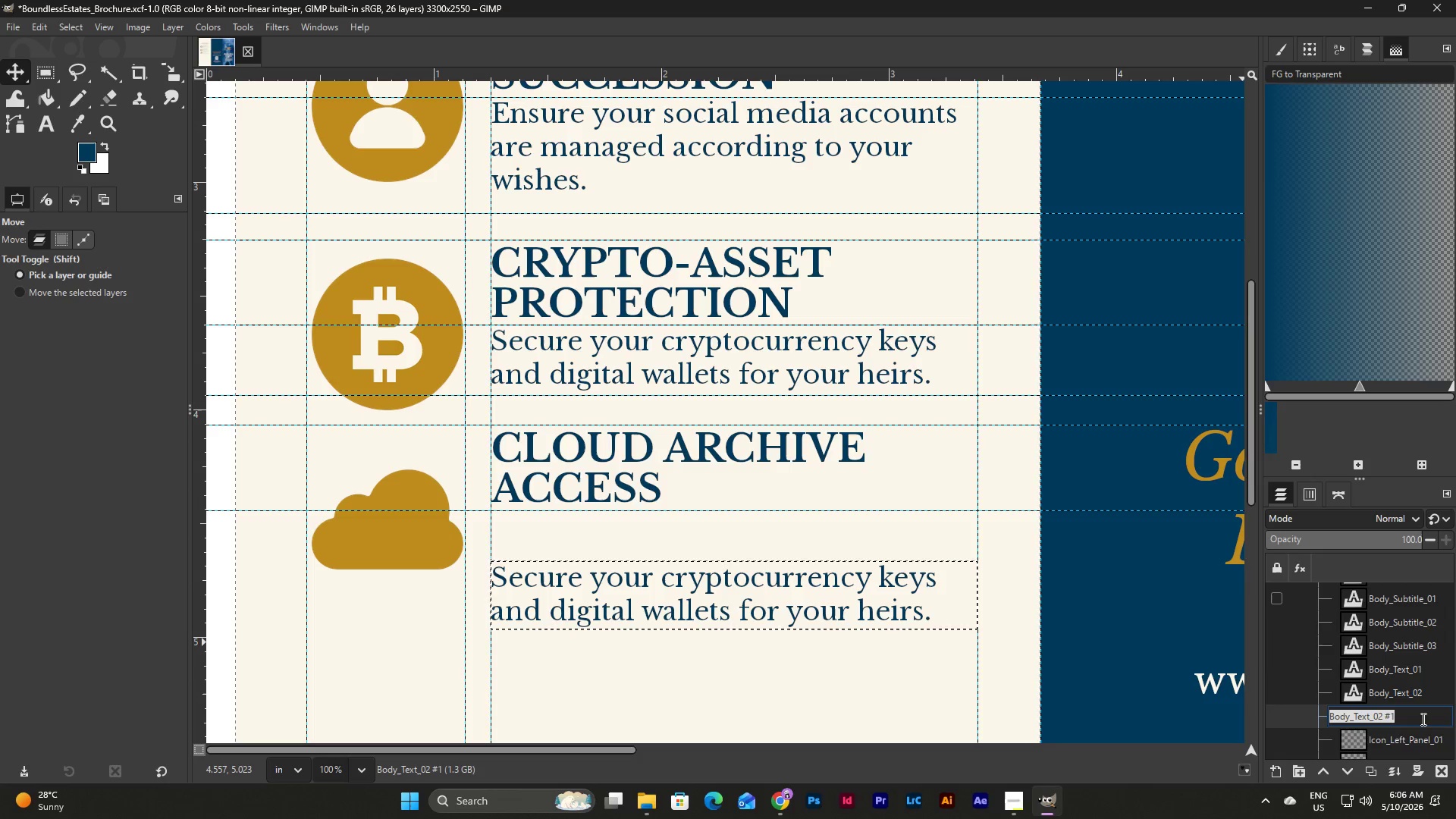 
left_click([1422, 719])
 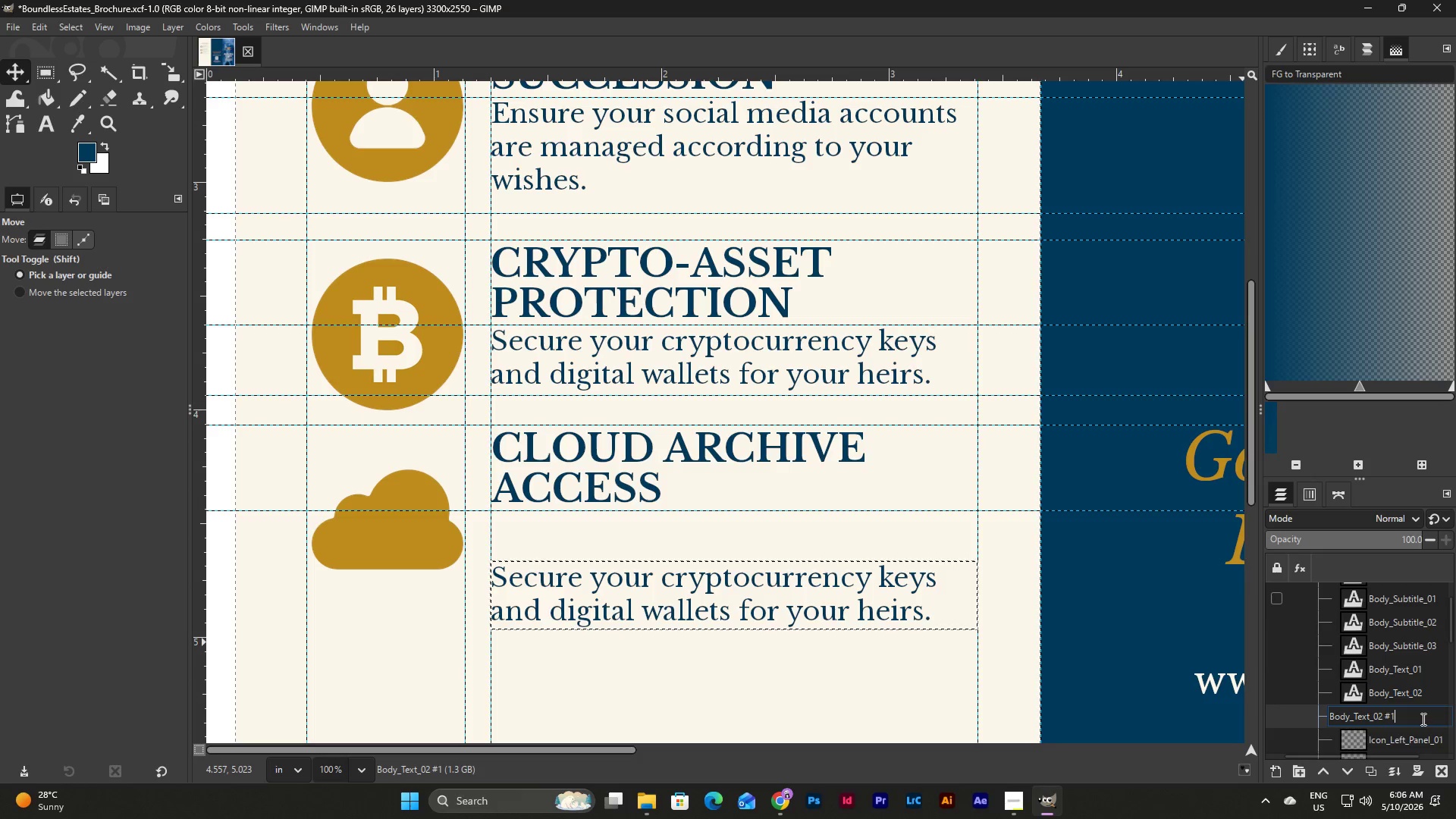 
key(Backspace)
 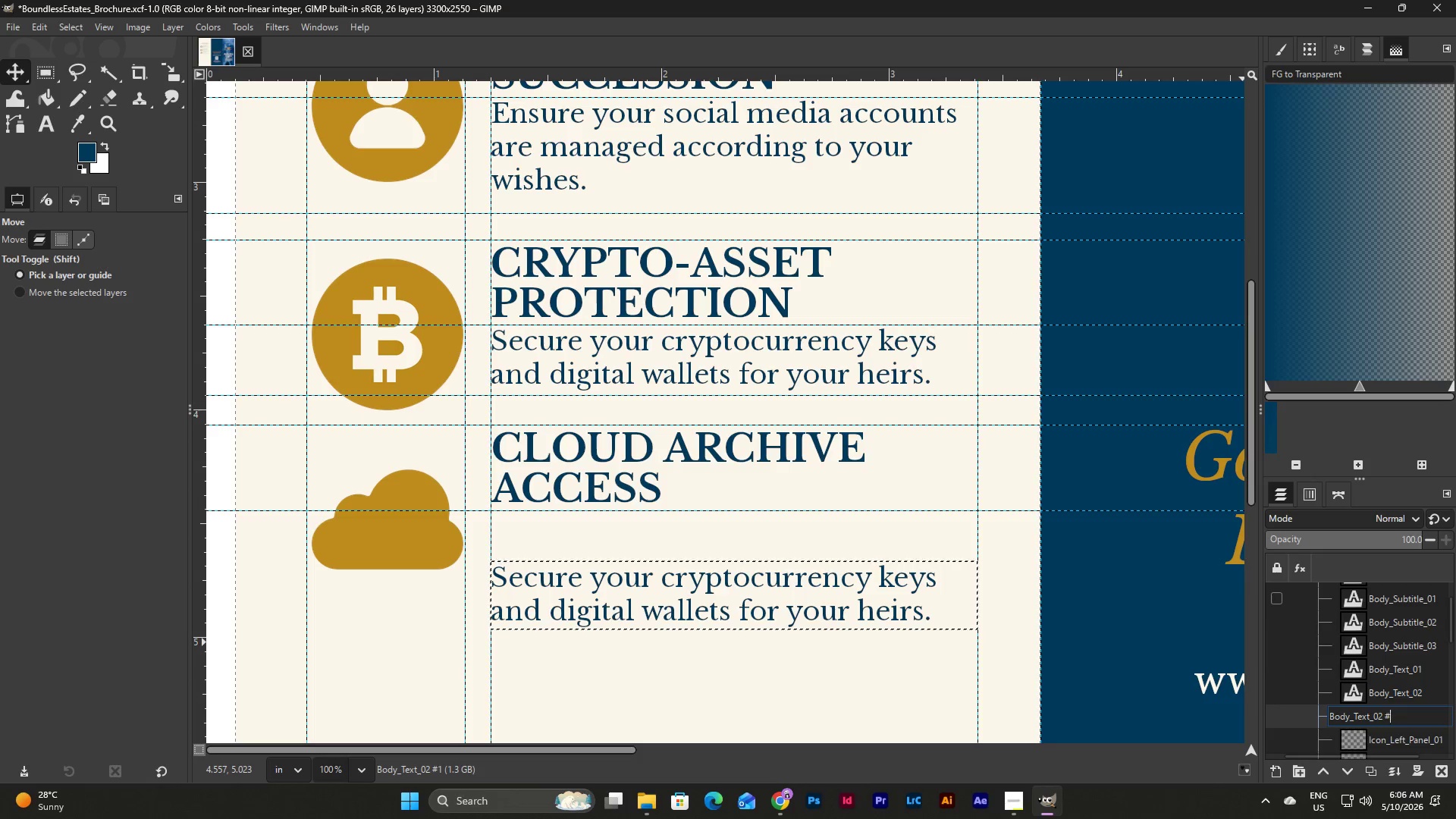 
key(Backspace)
 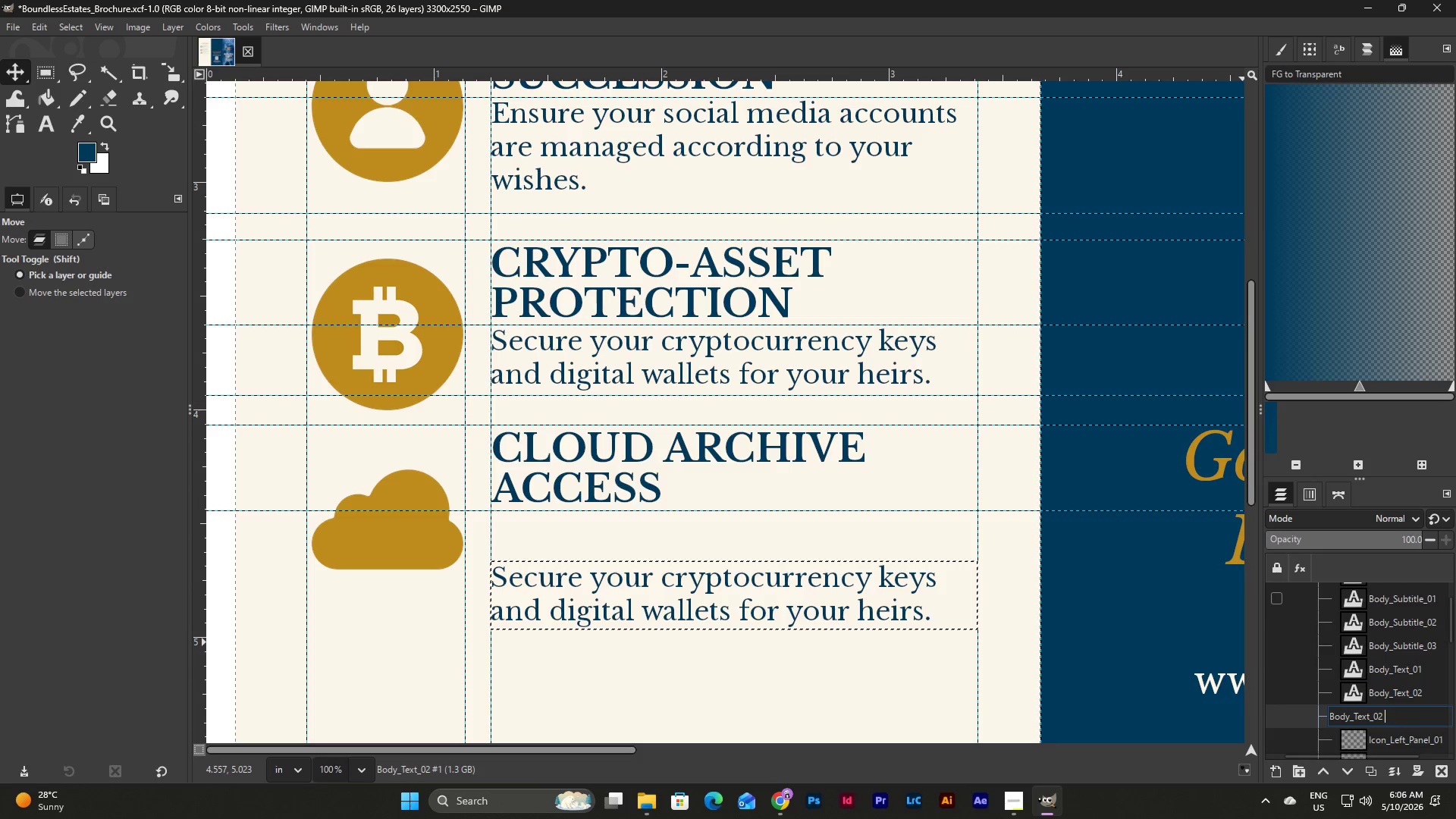 
key(Backspace)
 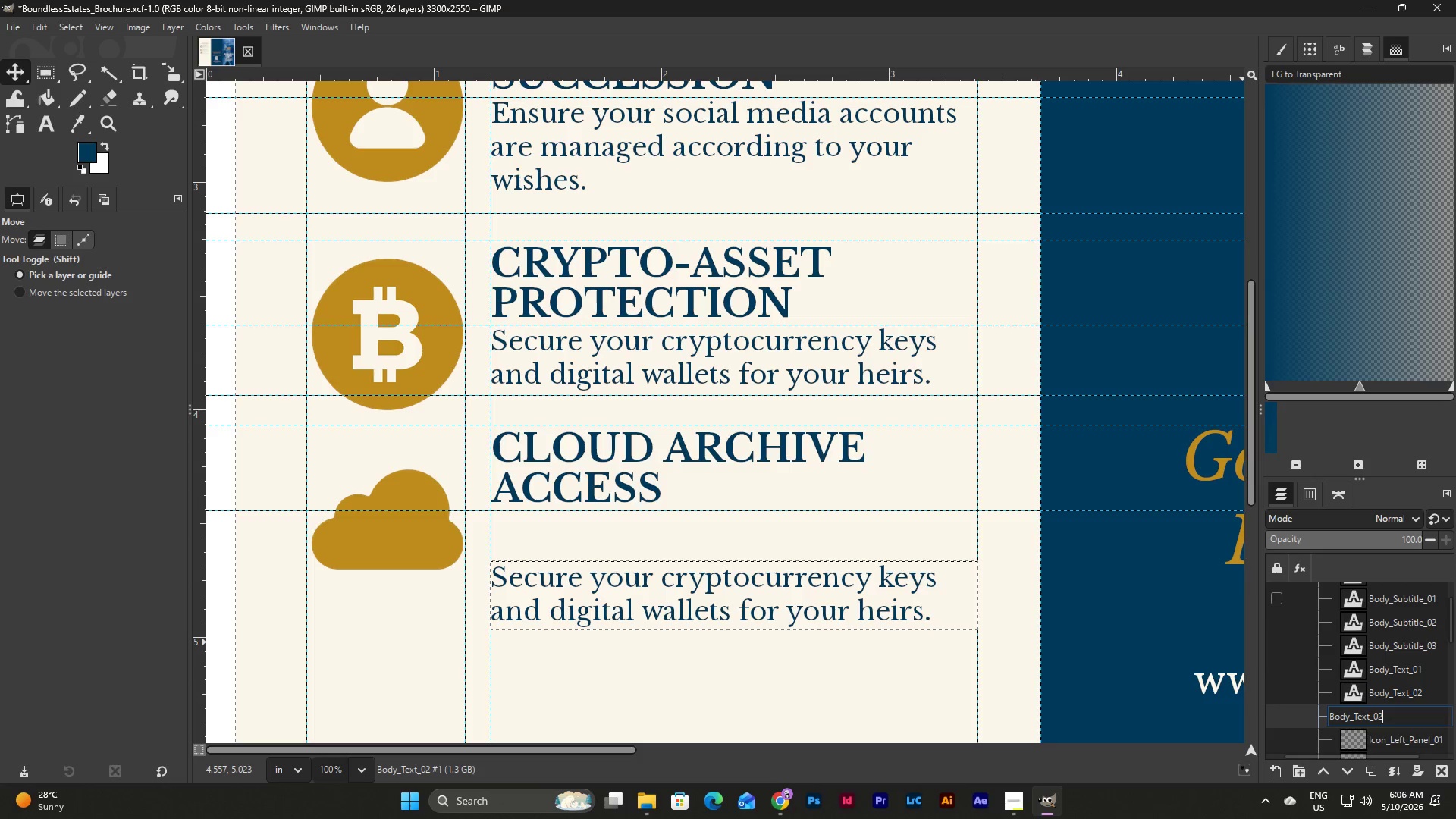 
key(Backspace)
 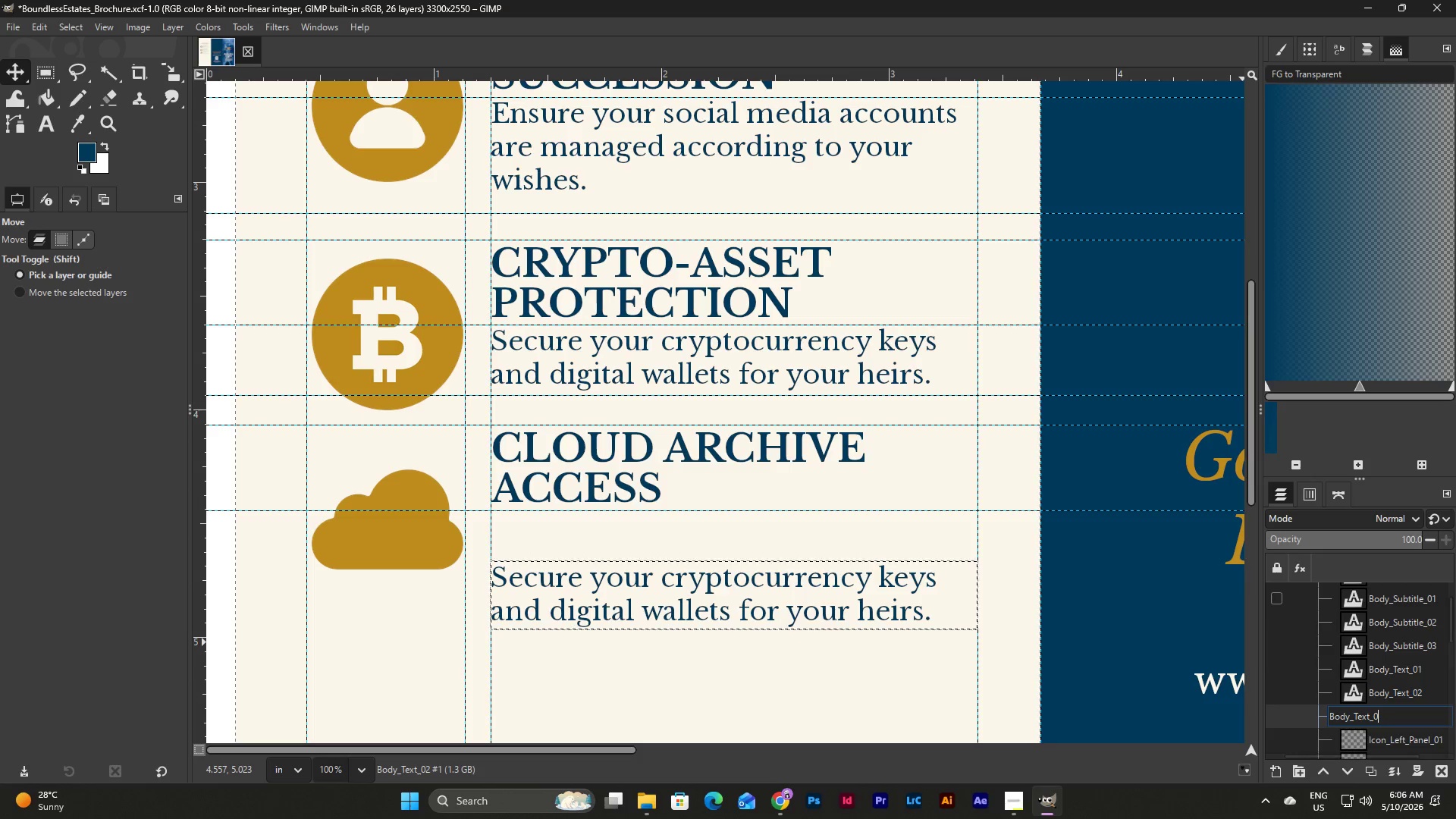 
key(Numpad3)
 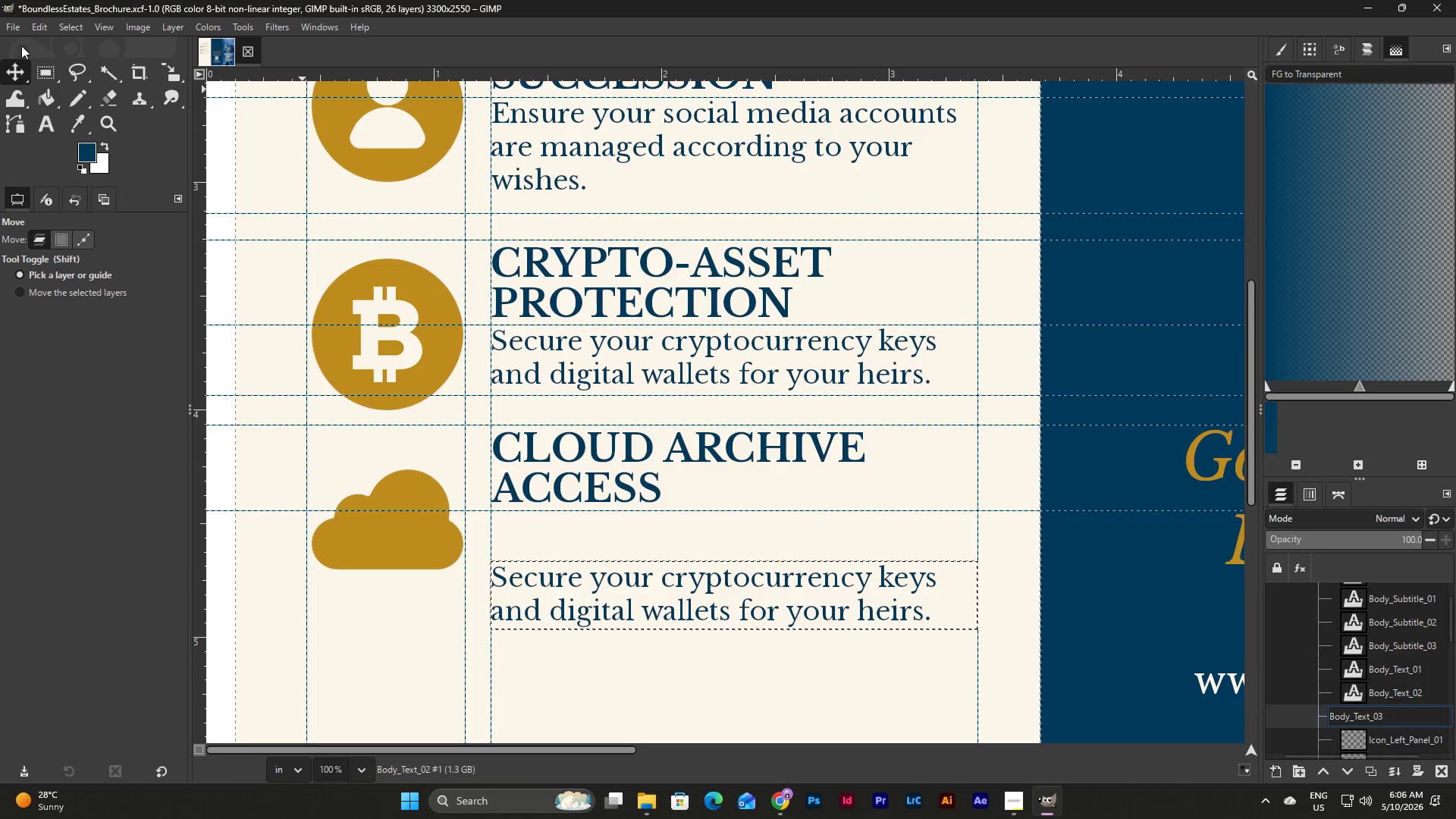 
left_click([14, 70])
 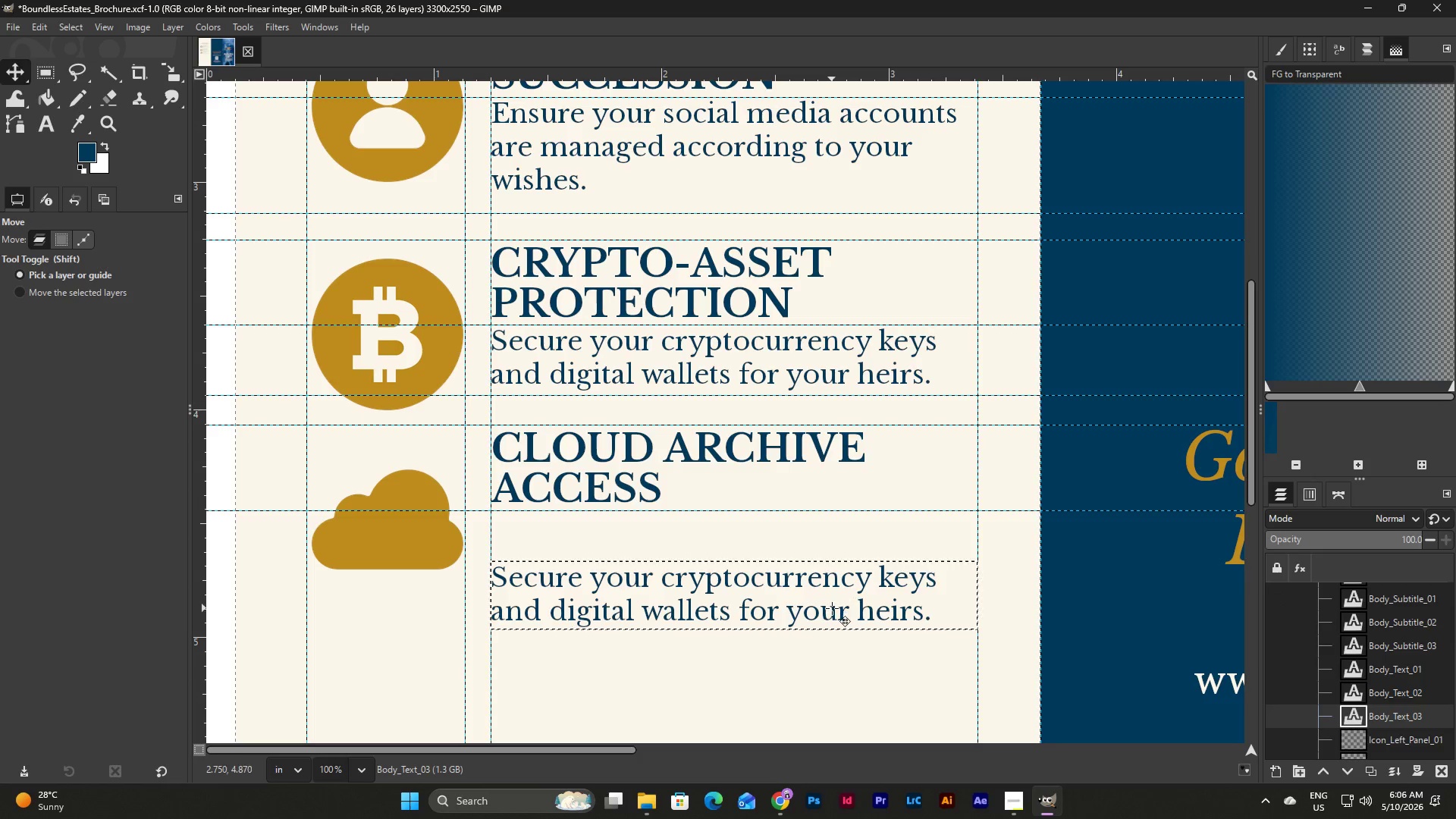 
wait(9.39)
 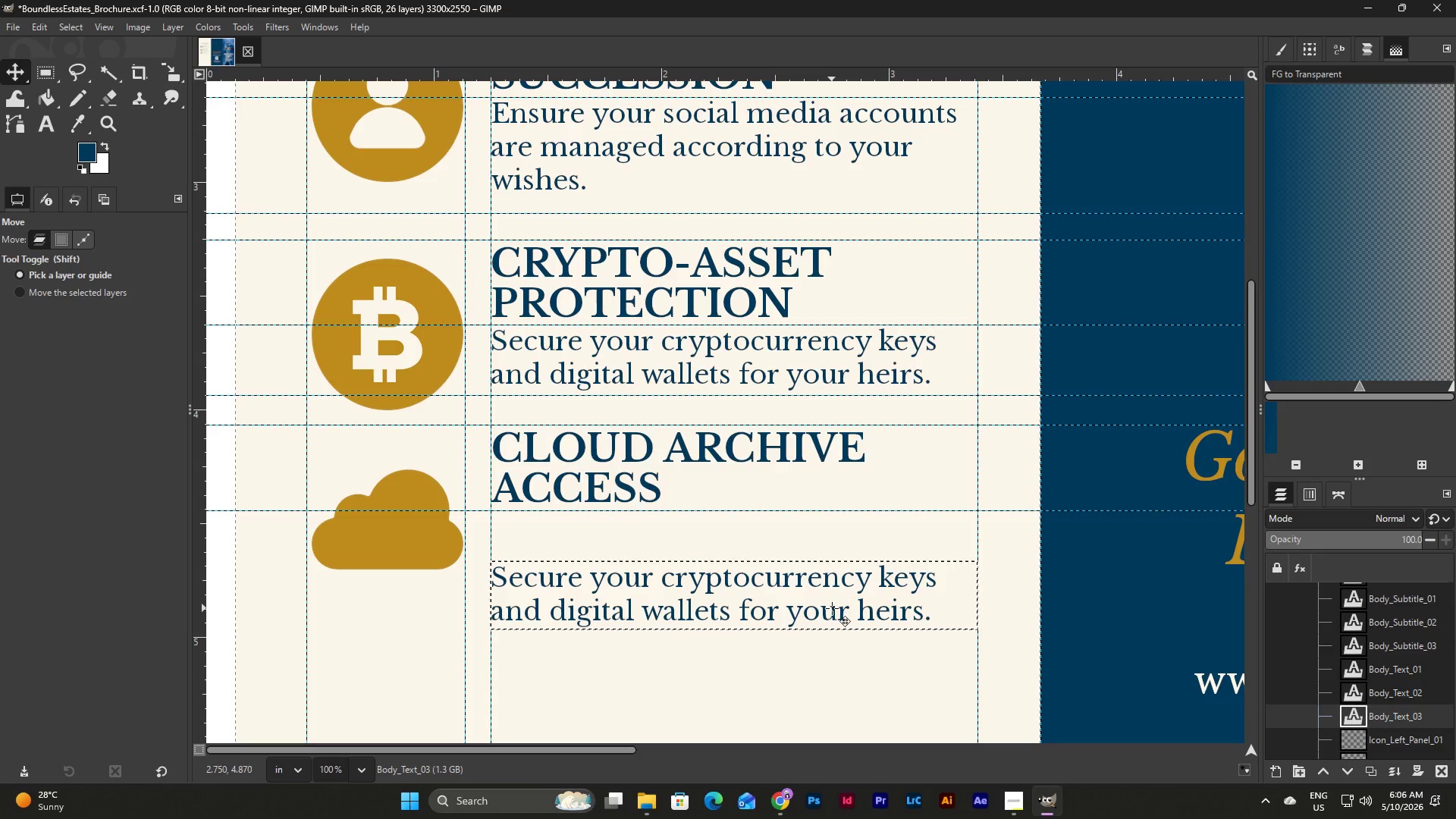 
scroll: coordinate [1386, 700], scroll_direction: up, amount: 13.0
 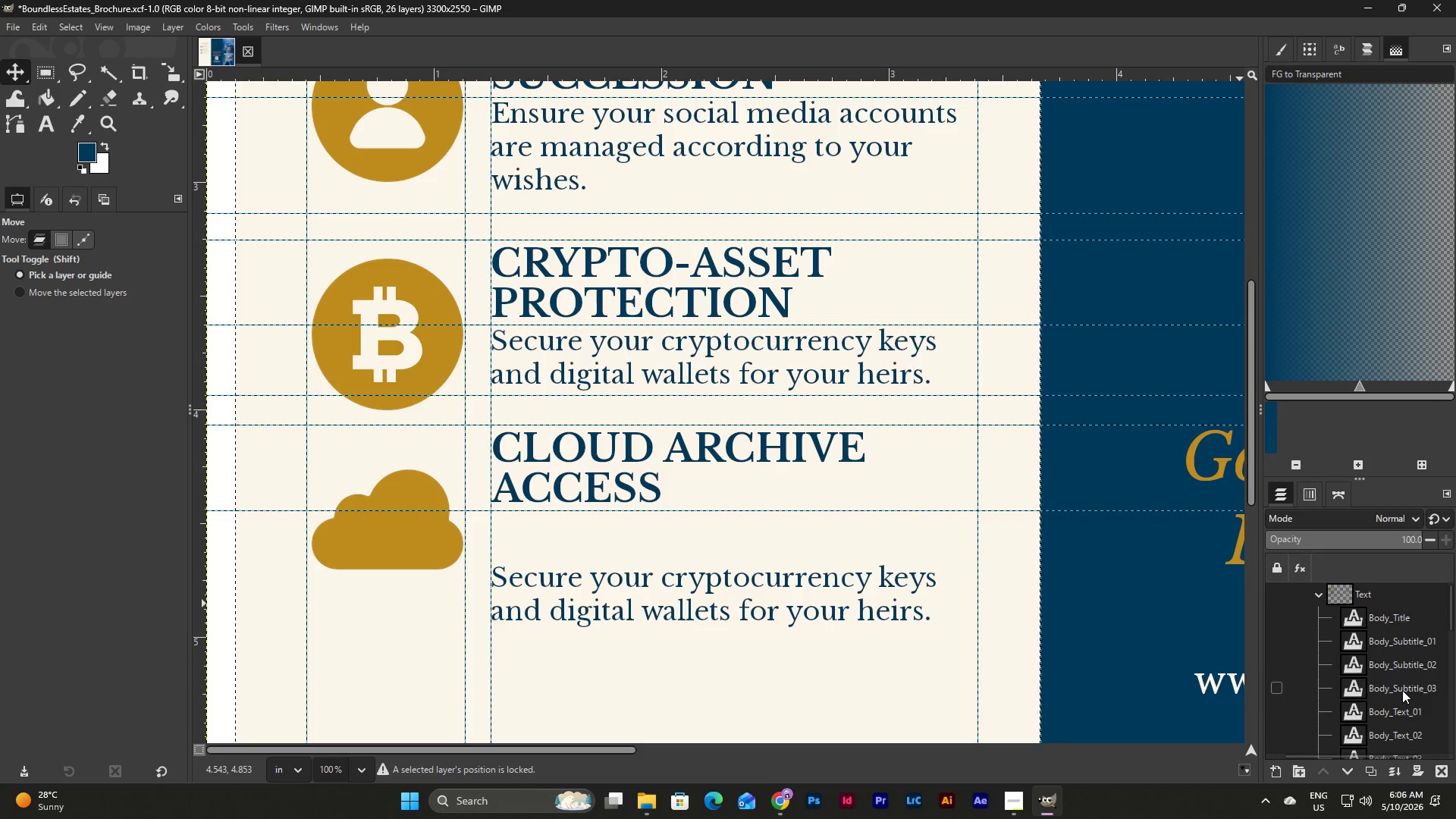 
scroll: coordinate [1402, 690], scroll_direction: down, amount: 1.0
 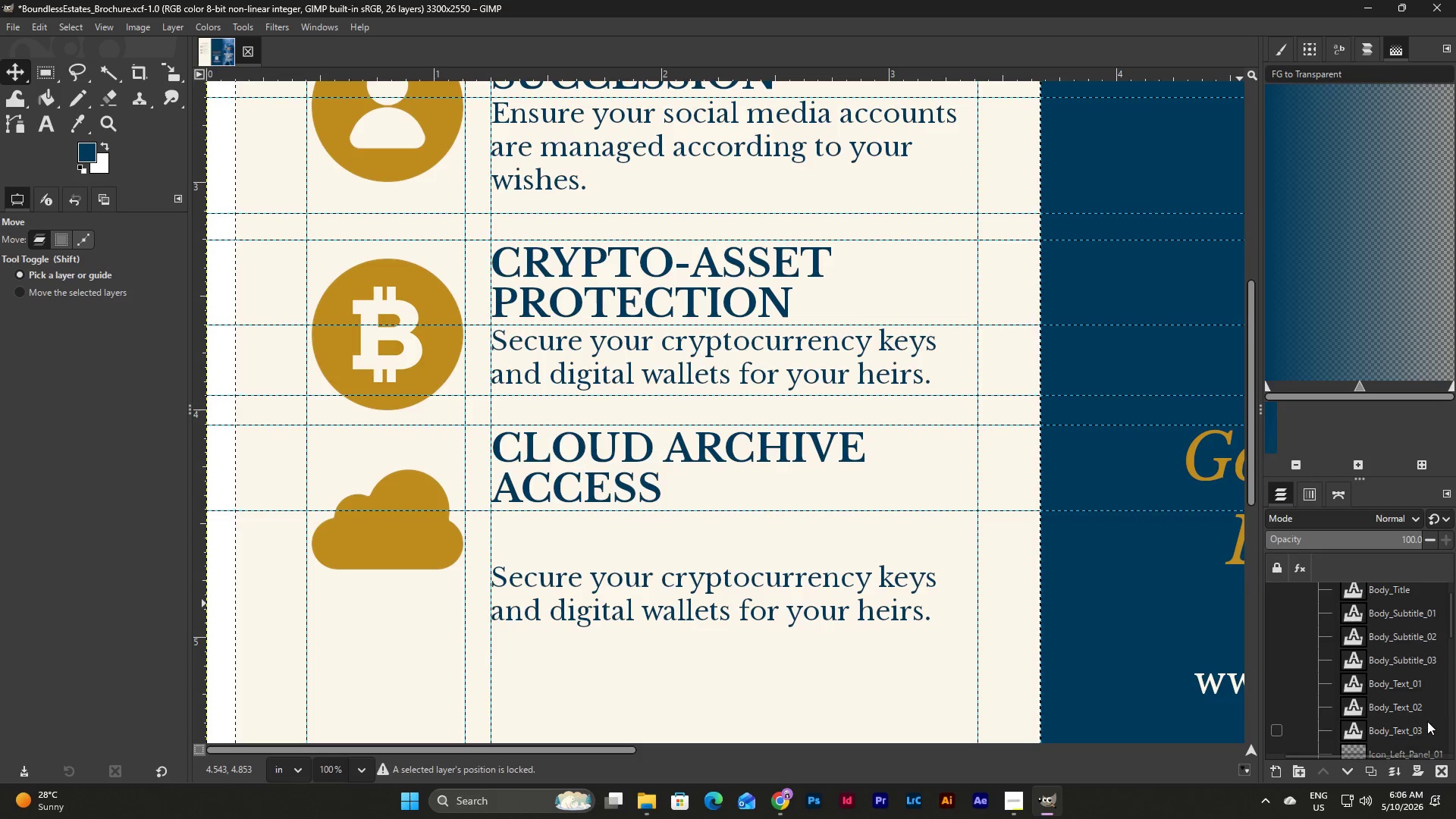 
left_click([1415, 726])
 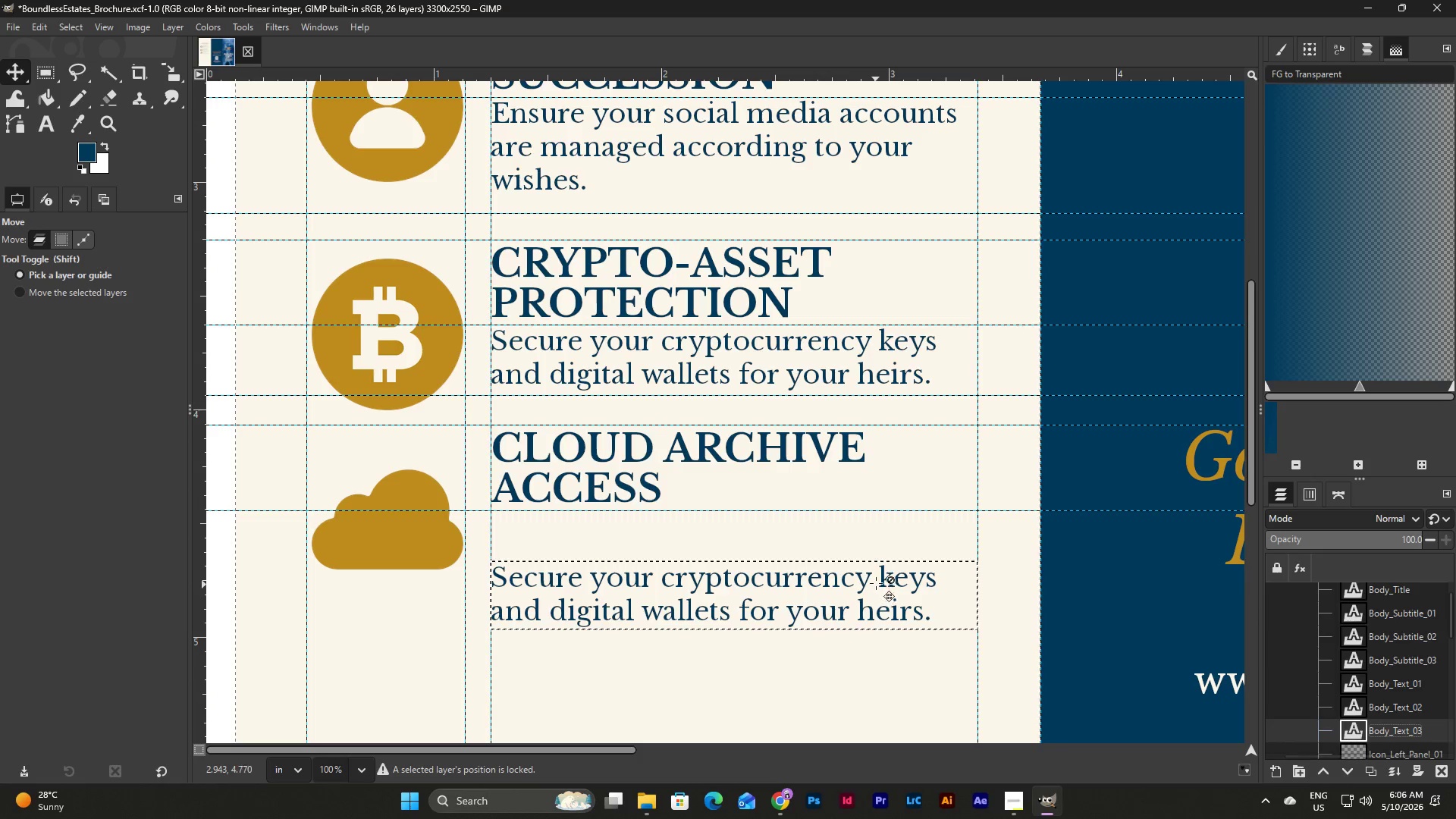 
left_click_drag(start_coordinate=[876, 571], to_coordinate=[877, 588])
 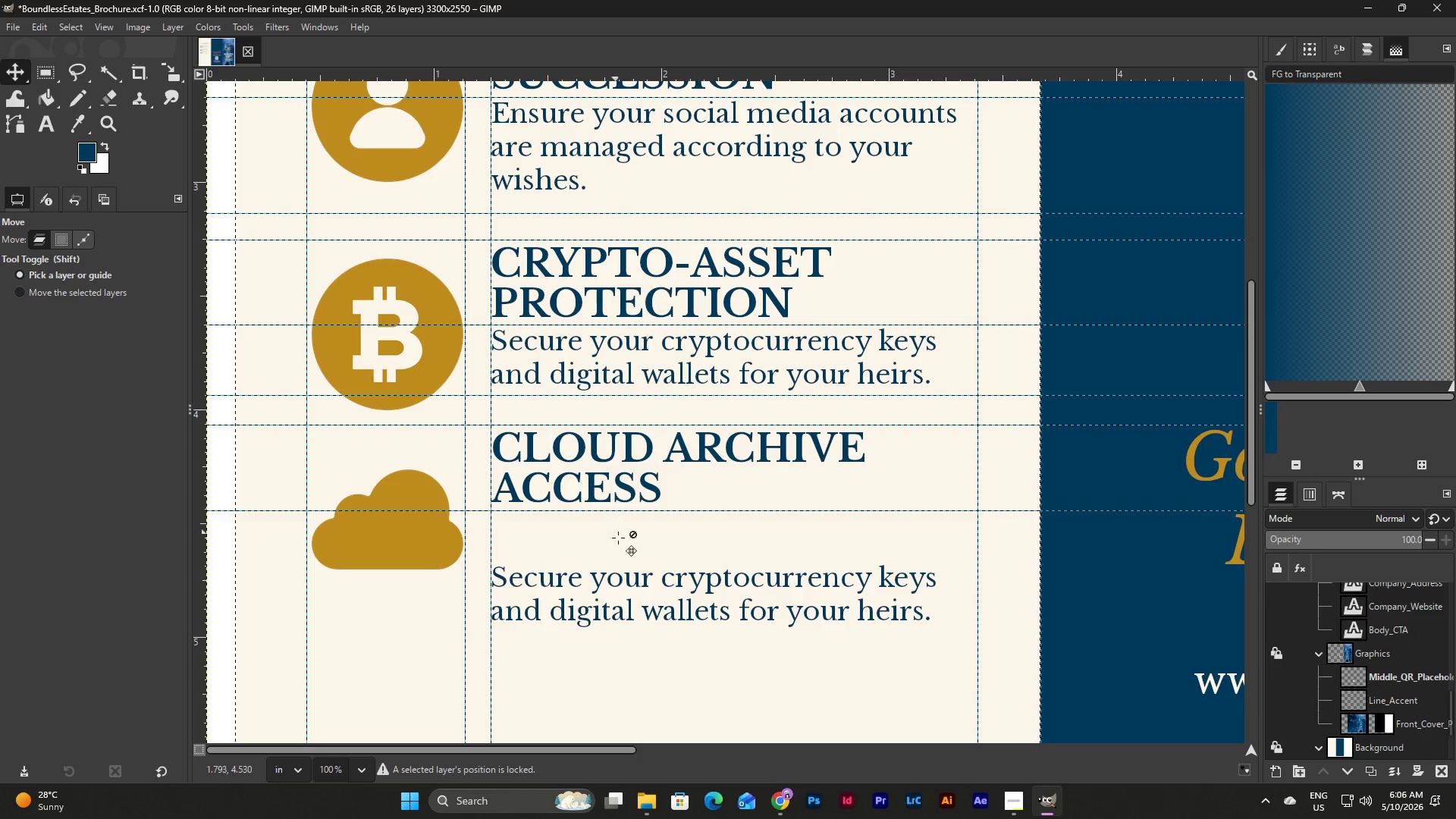 
left_click_drag(start_coordinate=[626, 555], to_coordinate=[692, 672])
 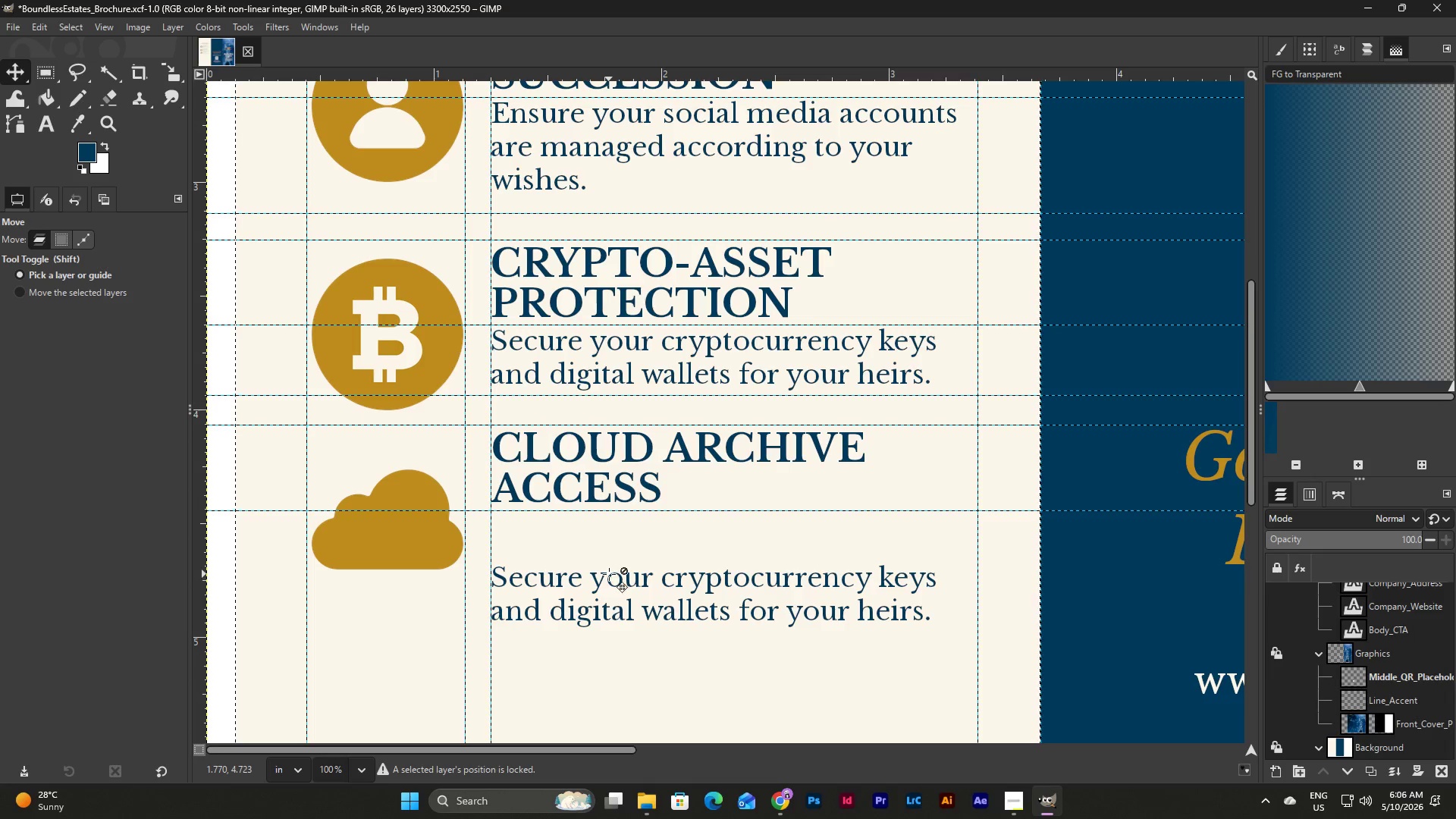 
left_click([609, 574])
 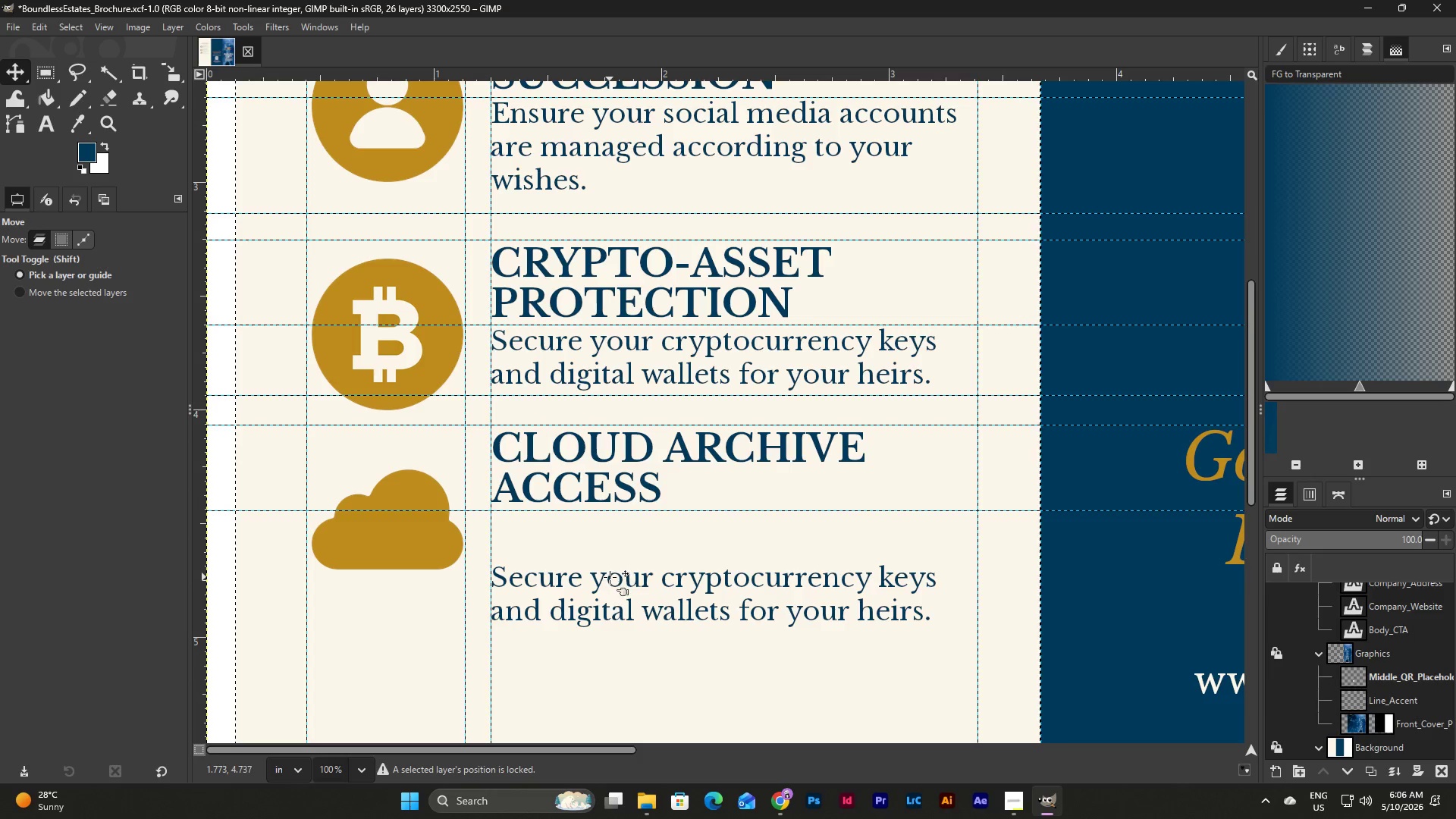 
left_click_drag(start_coordinate=[610, 577], to_coordinate=[611, 526])
 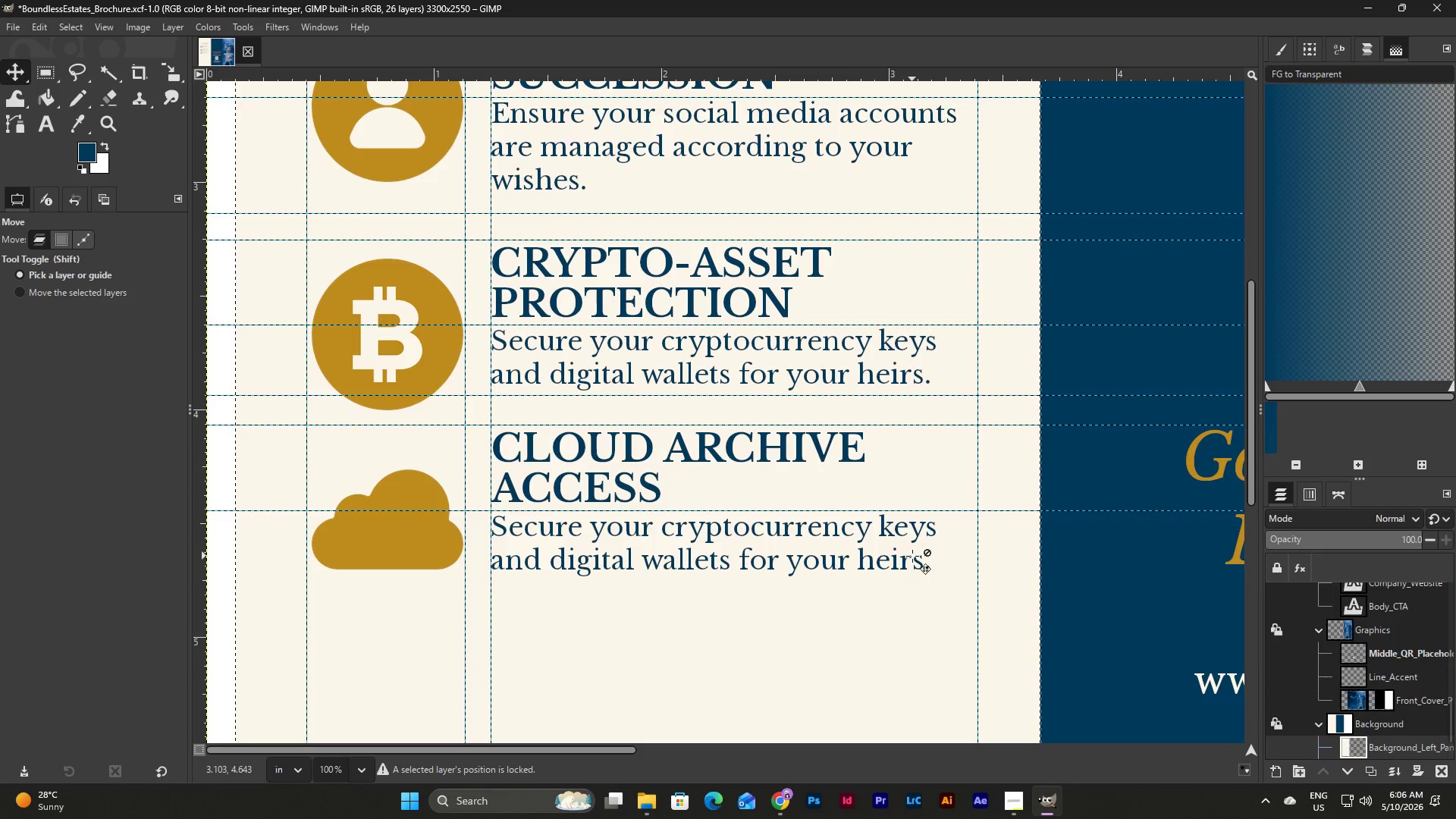 
double_click([912, 556])
 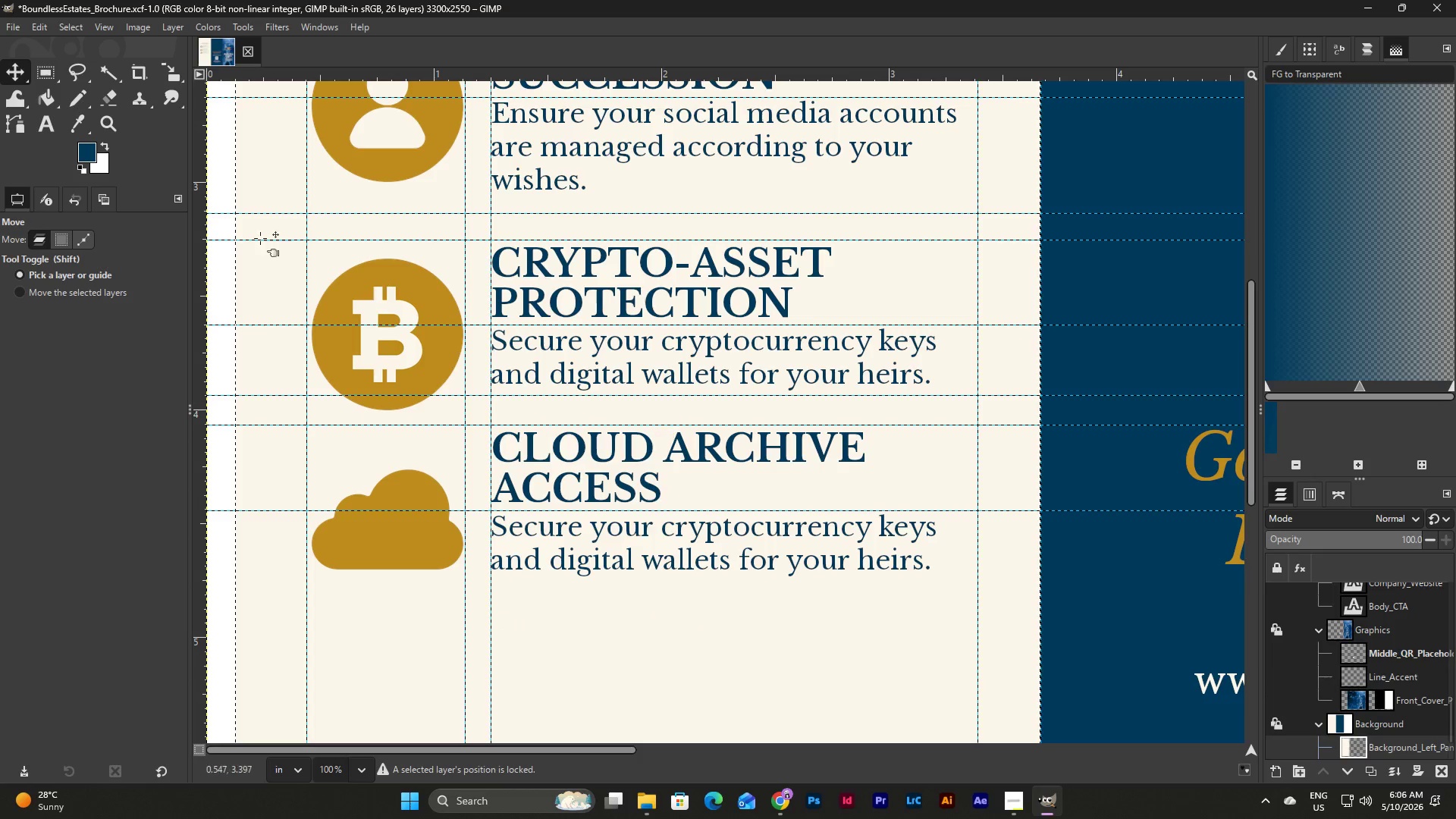 
left_click([47, 114])
 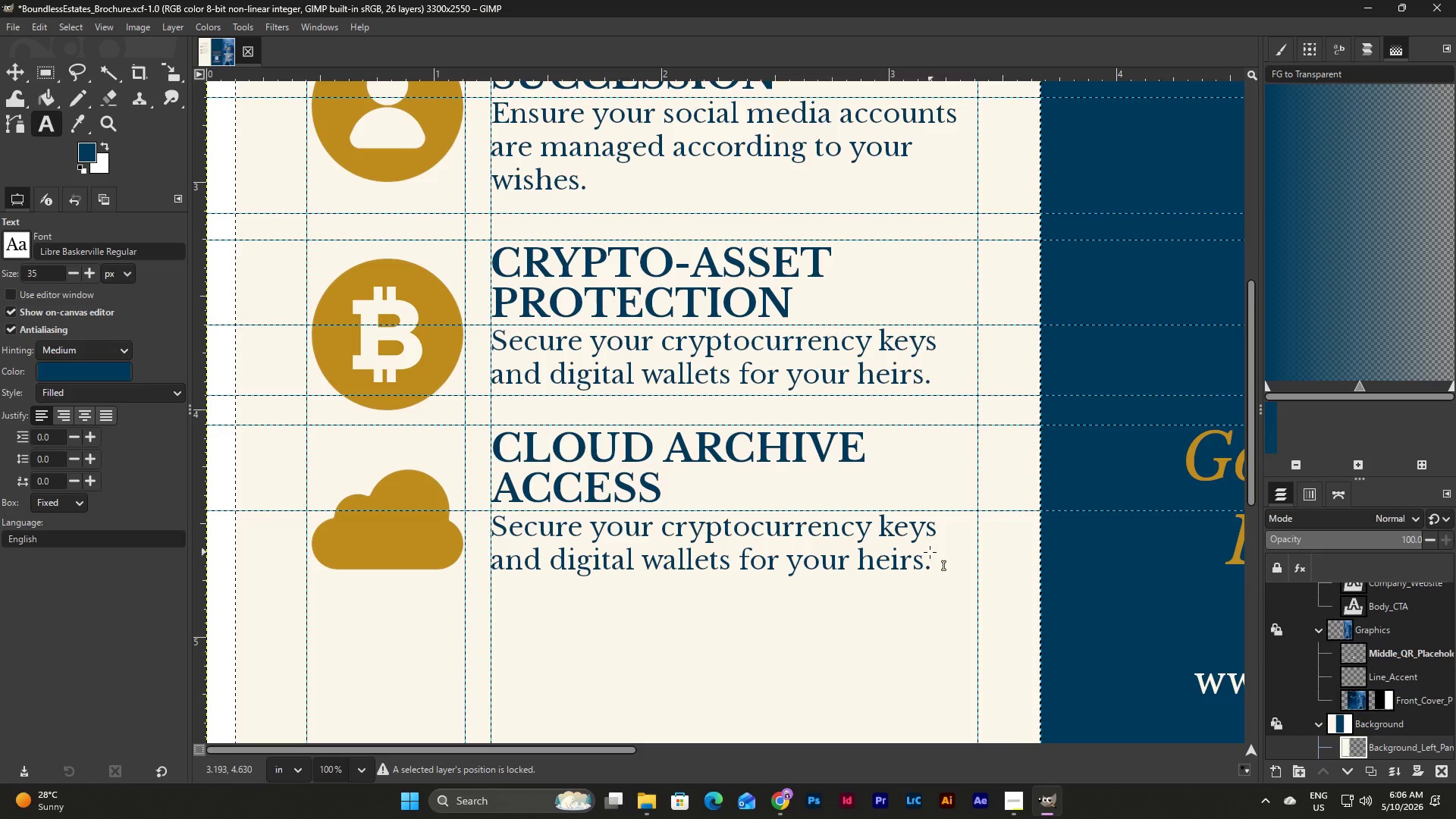 
left_click_drag(start_coordinate=[930, 552], to_coordinate=[461, 542])
 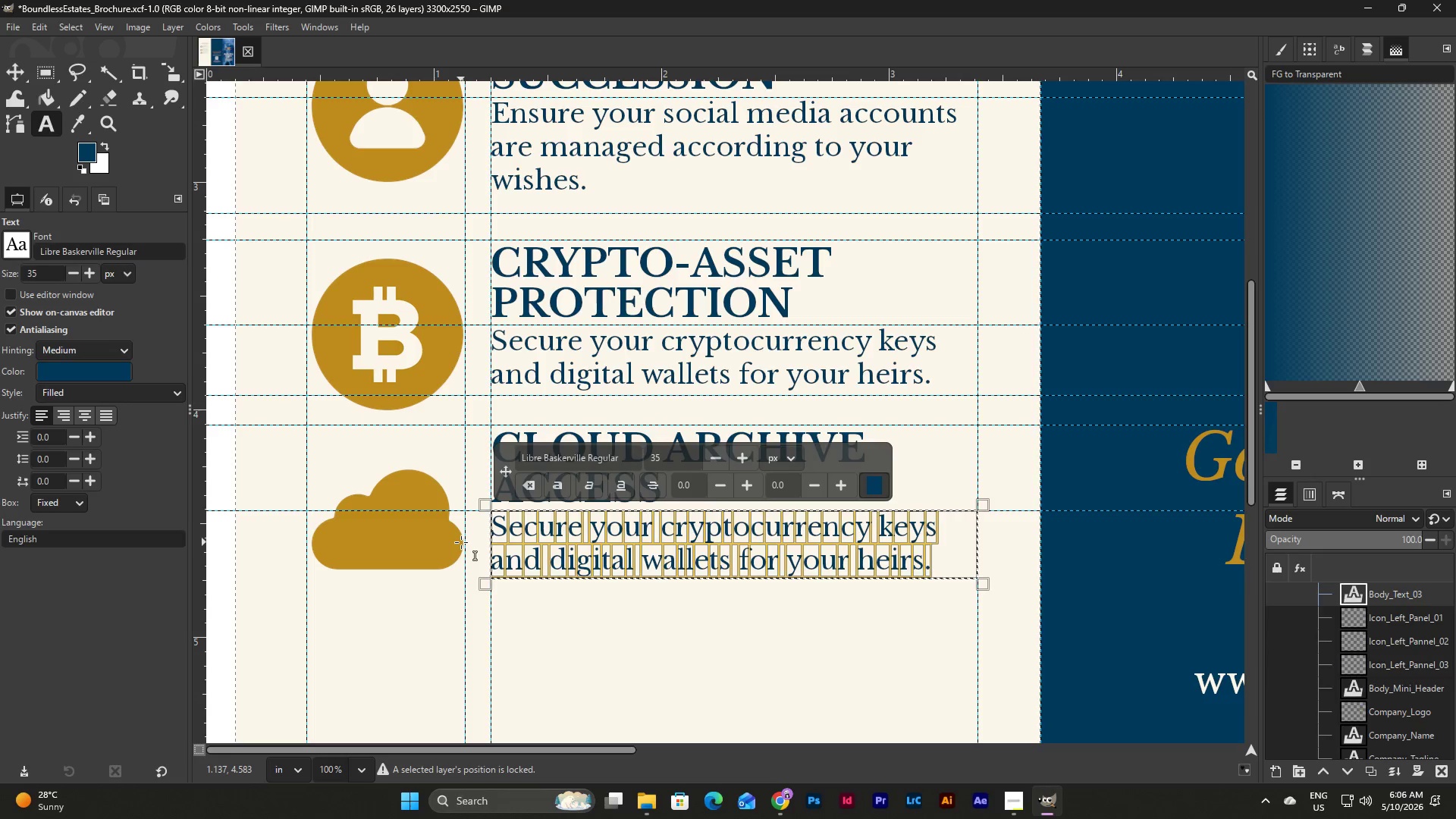 
type(Or)
key(Backspace)
key(Backspace)
type(Proc)
key(Backspace)
type(vide trsu)
key(Backspace)
key(Backspace)
type(usted access to your cloud sr)
key(Backspace)
type(tr)
key(Backspace)
type(orage and important digital files.)
 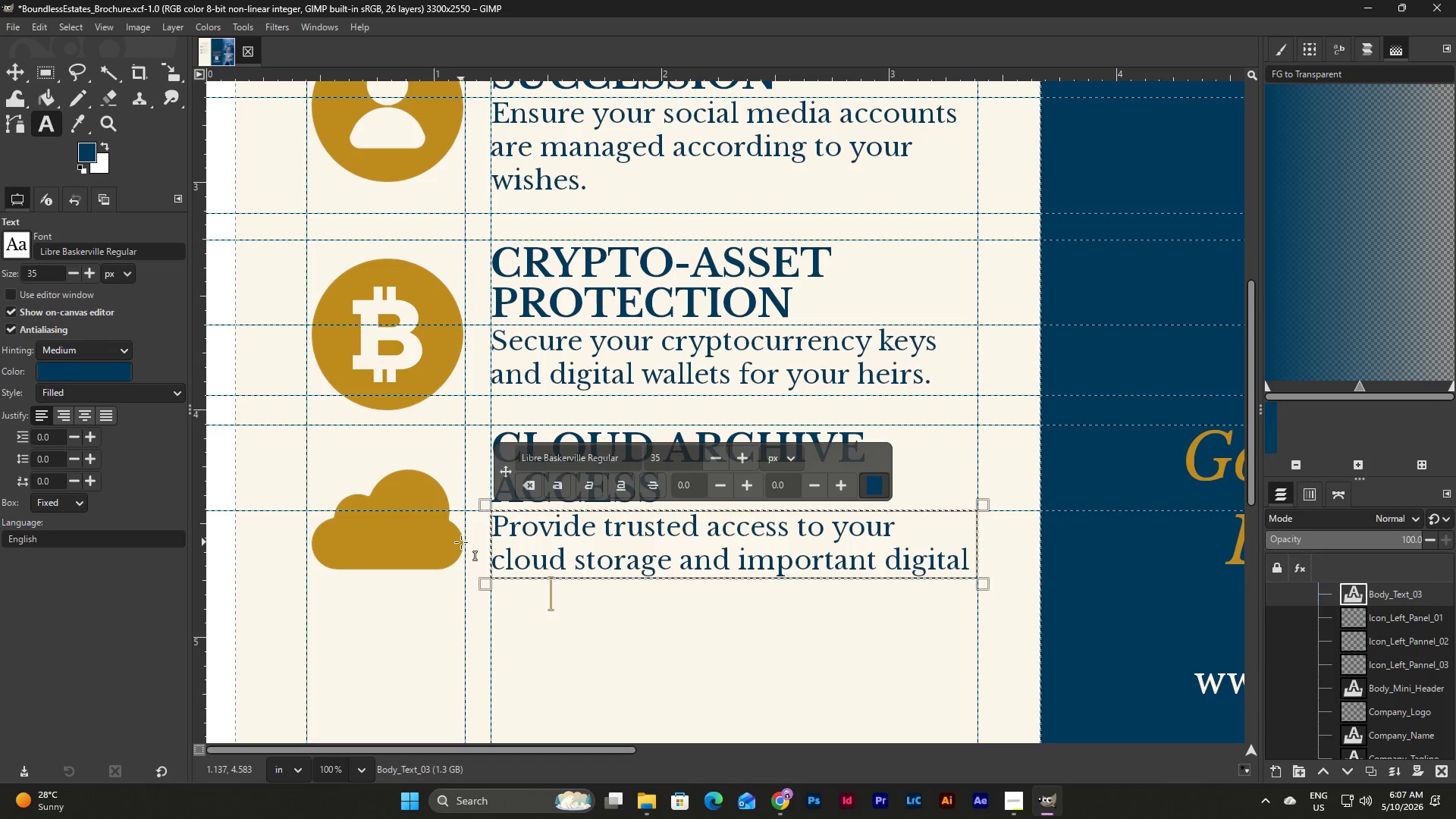 
left_click_drag(start_coordinate=[644, 587], to_coordinate=[644, 621])
 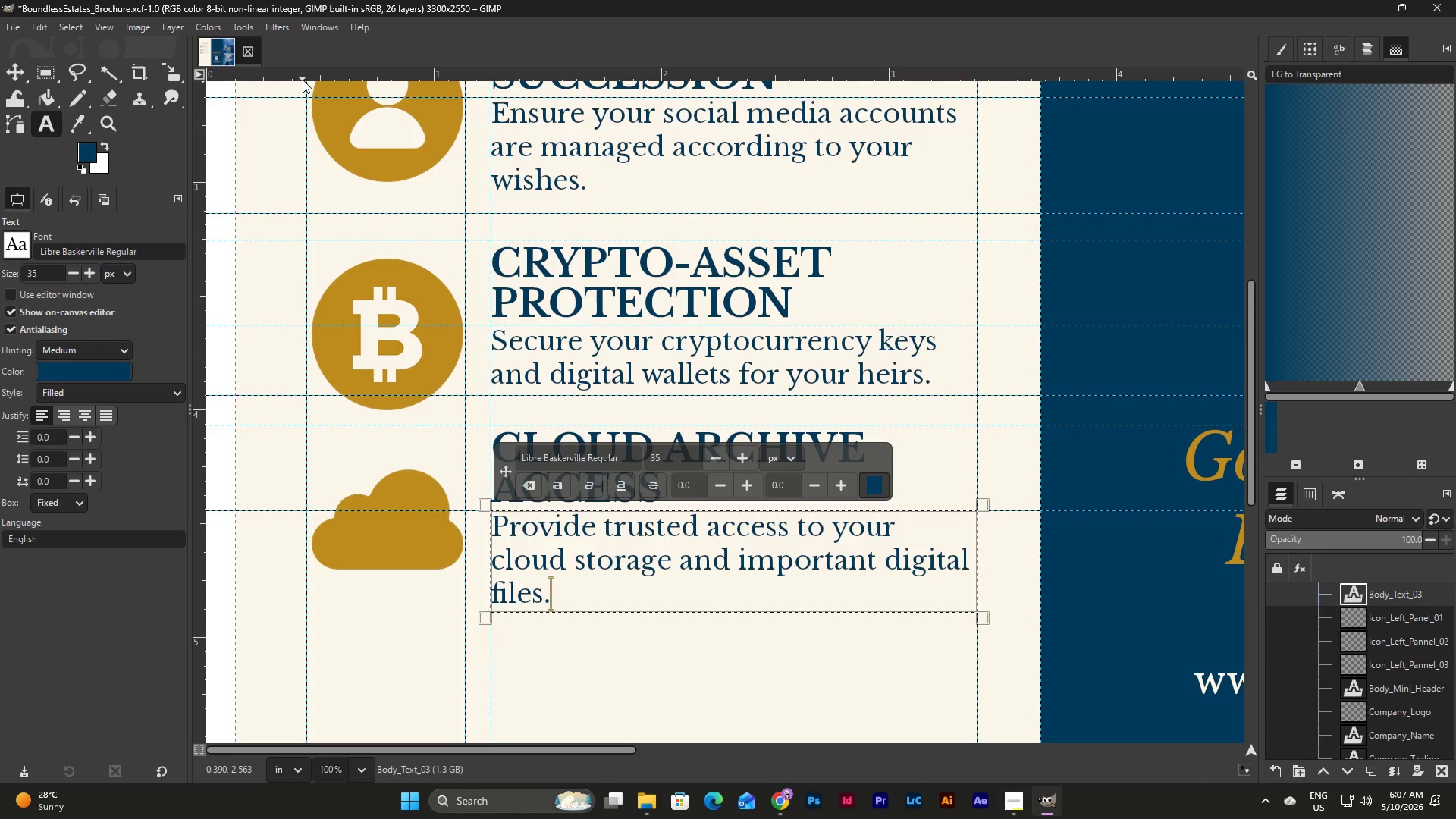 
wait(10.31)
 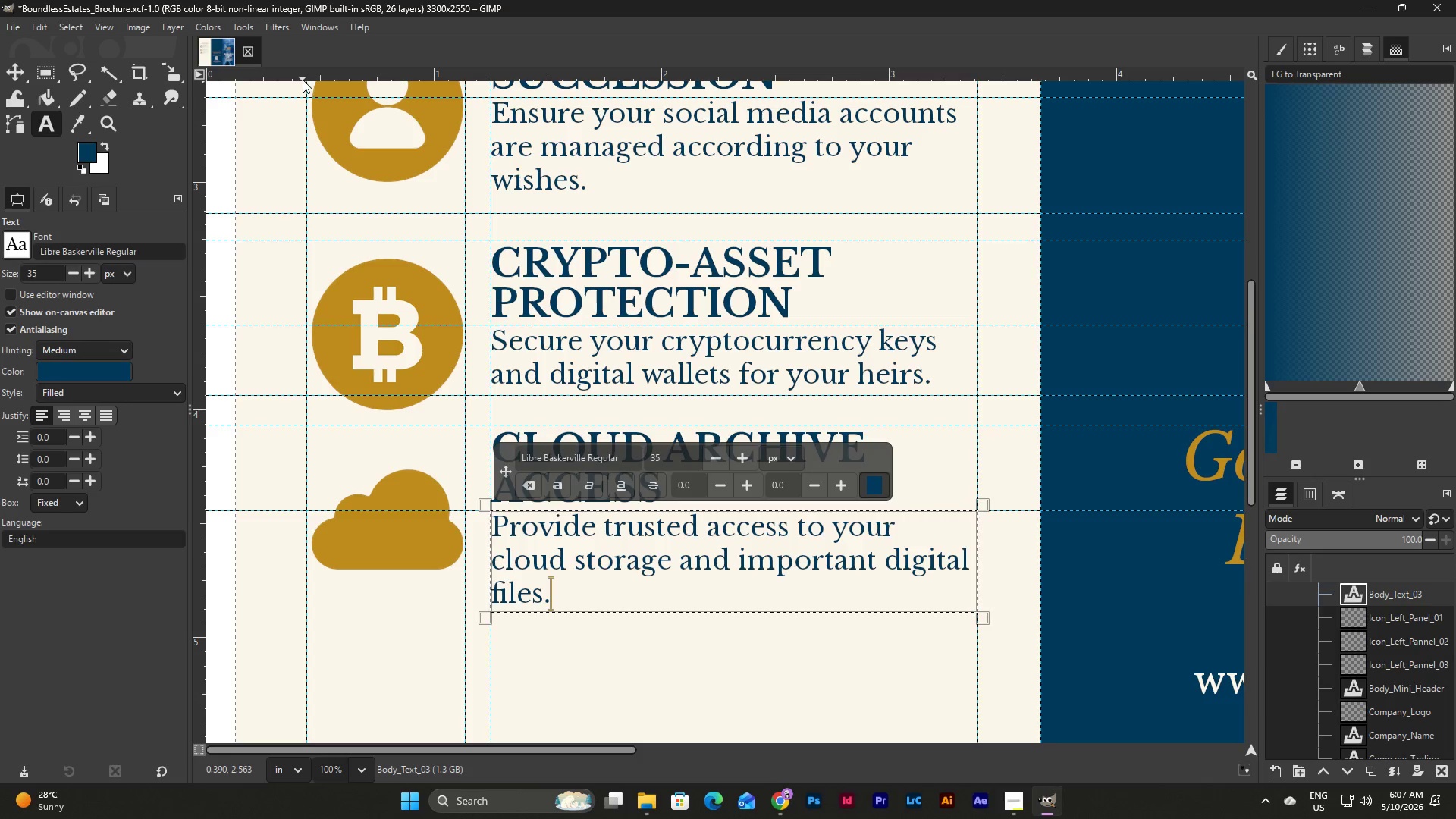 
left_click([365, 770])
 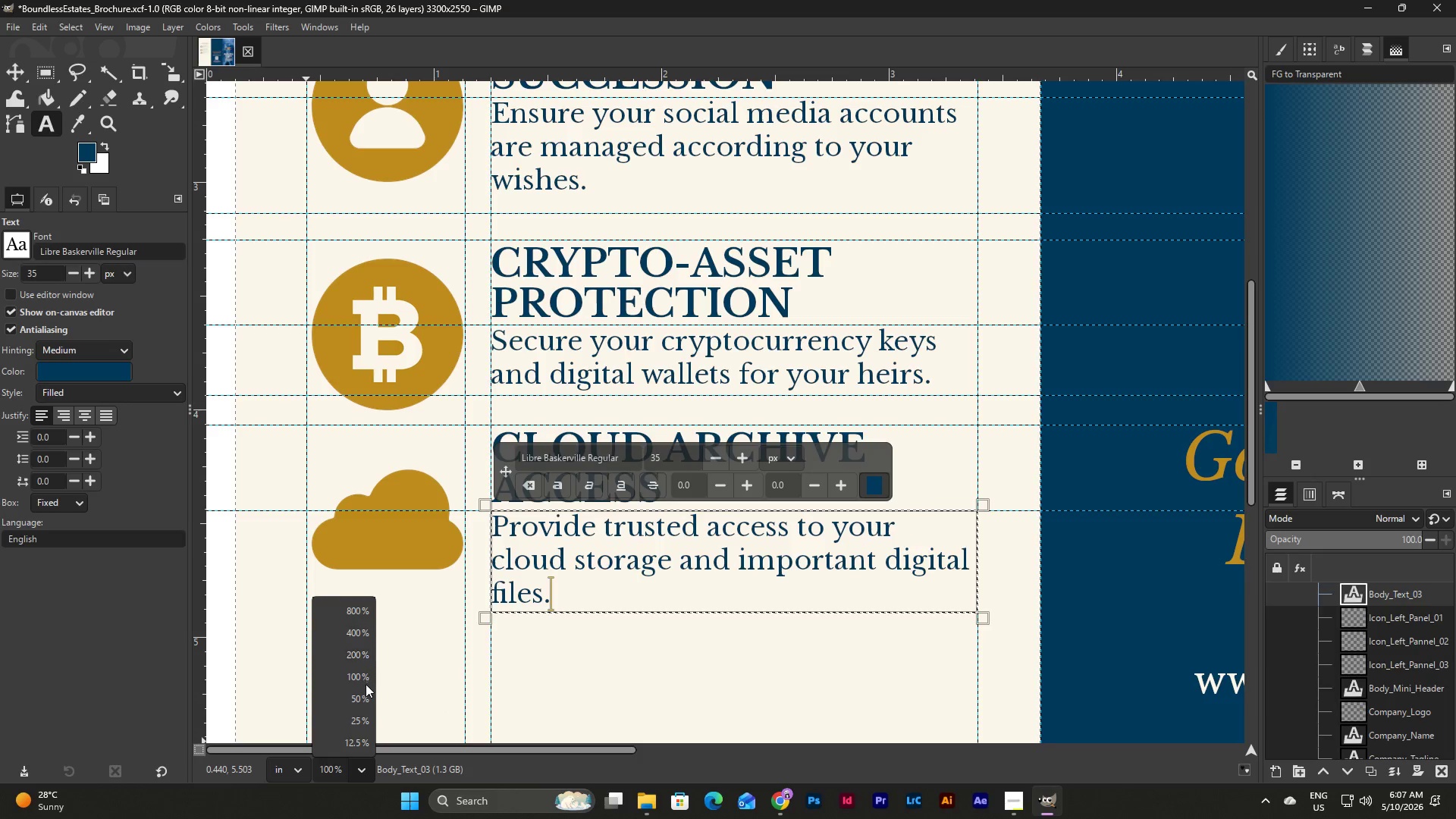 
left_click([366, 697])
 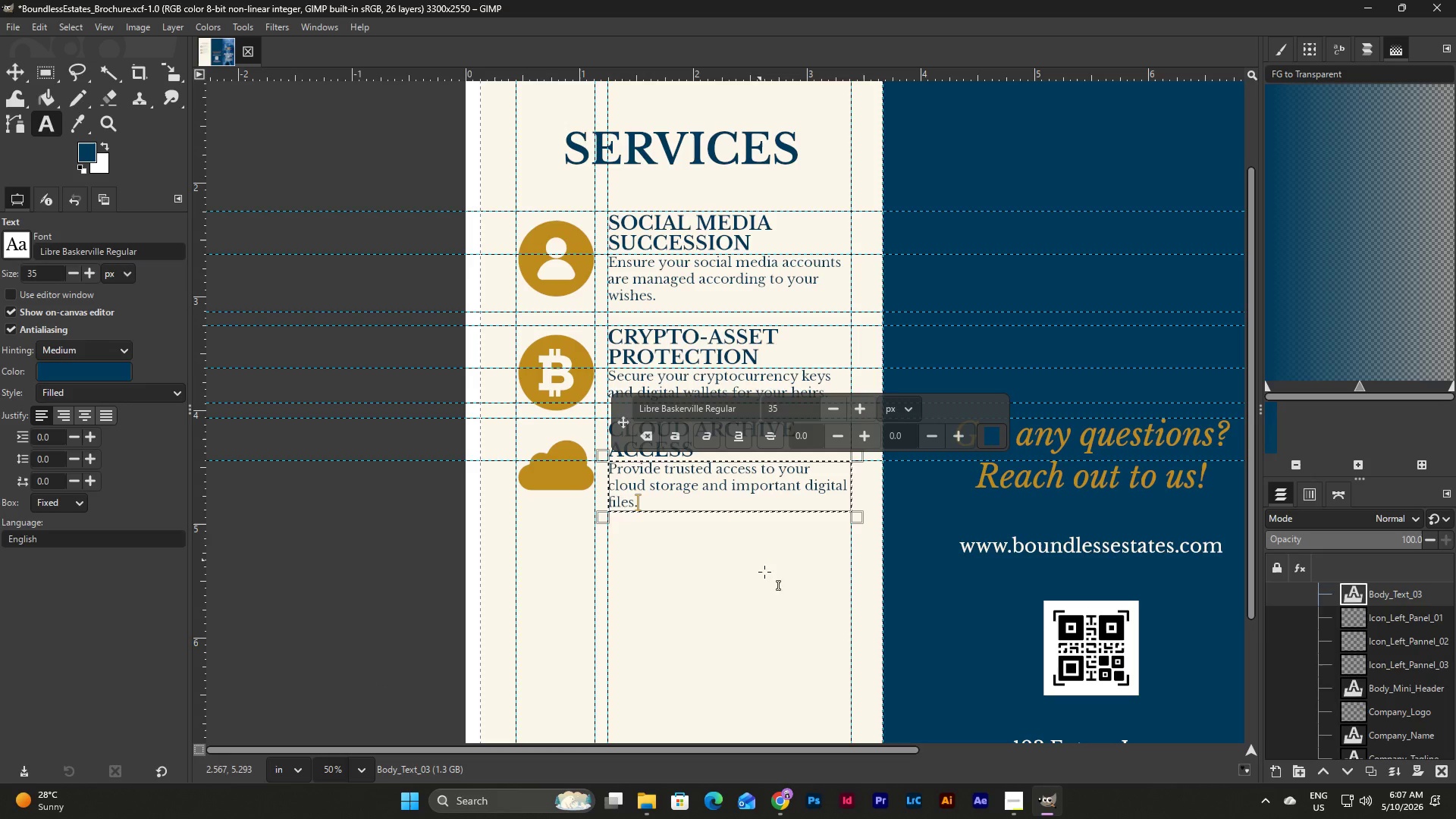 
scroll: coordinate [771, 601], scroll_direction: up, amount: 3.0
 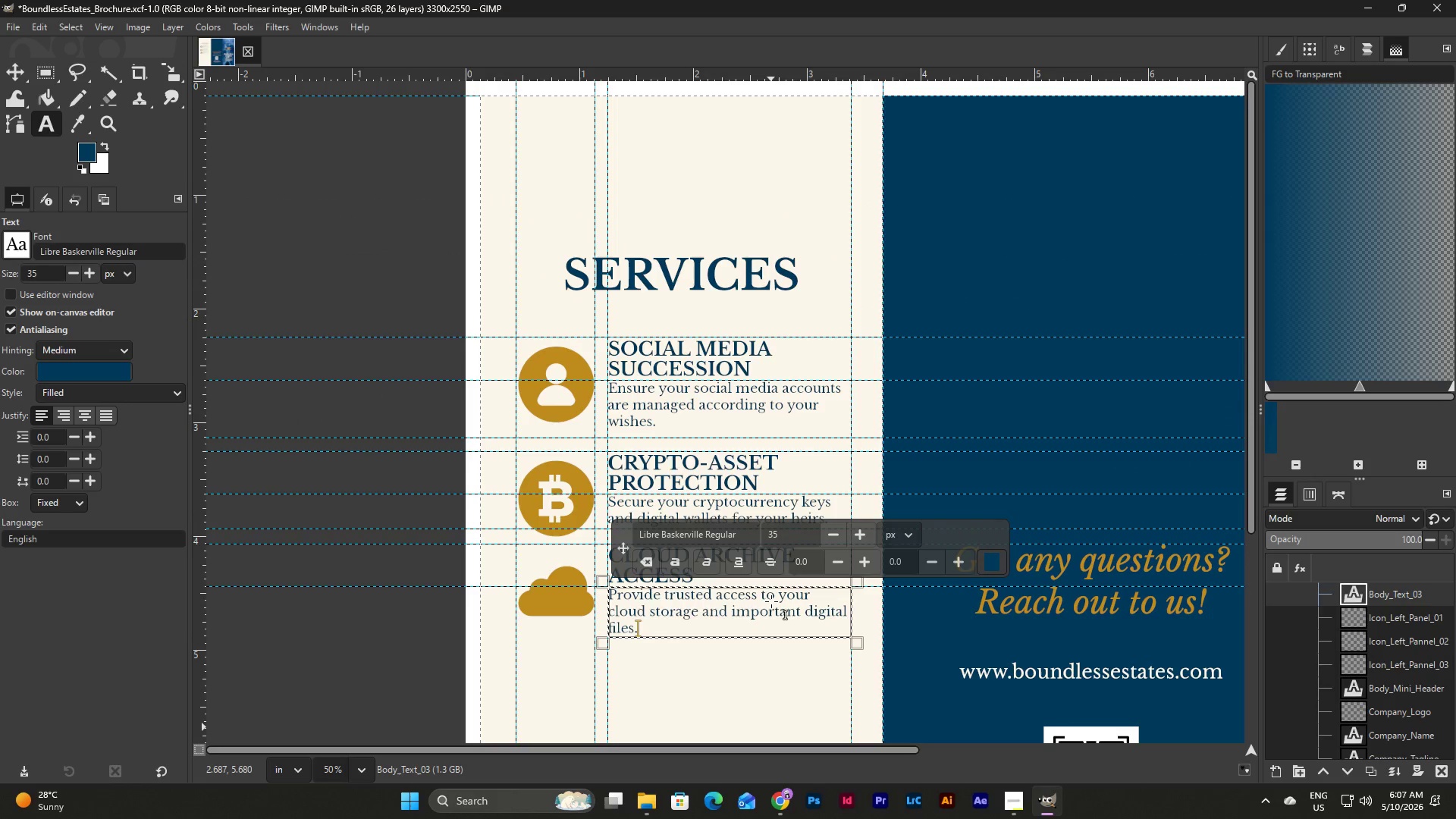 
key(Escape)
 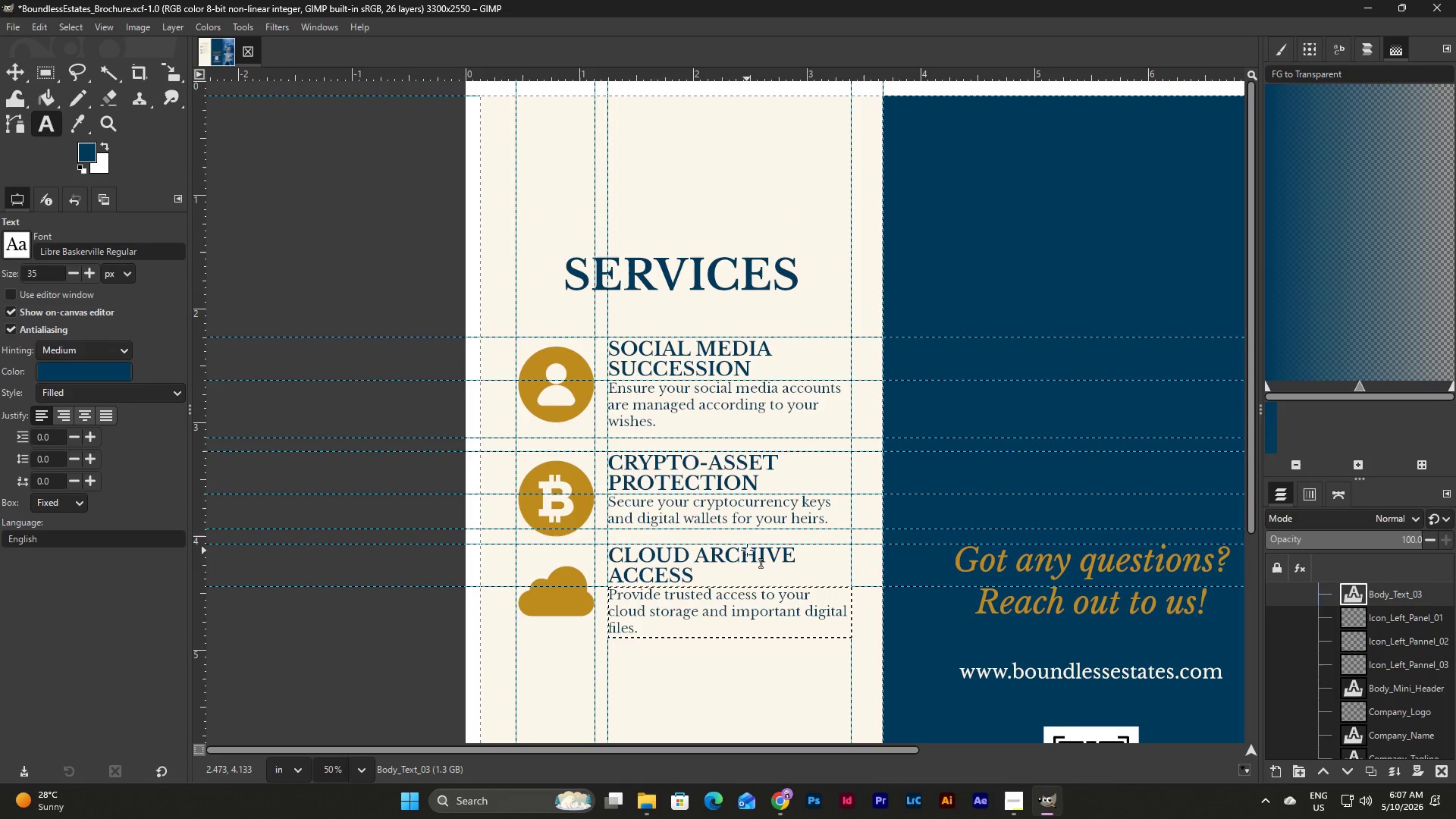 
scroll: coordinate [747, 550], scroll_direction: down, amount: 2.0
 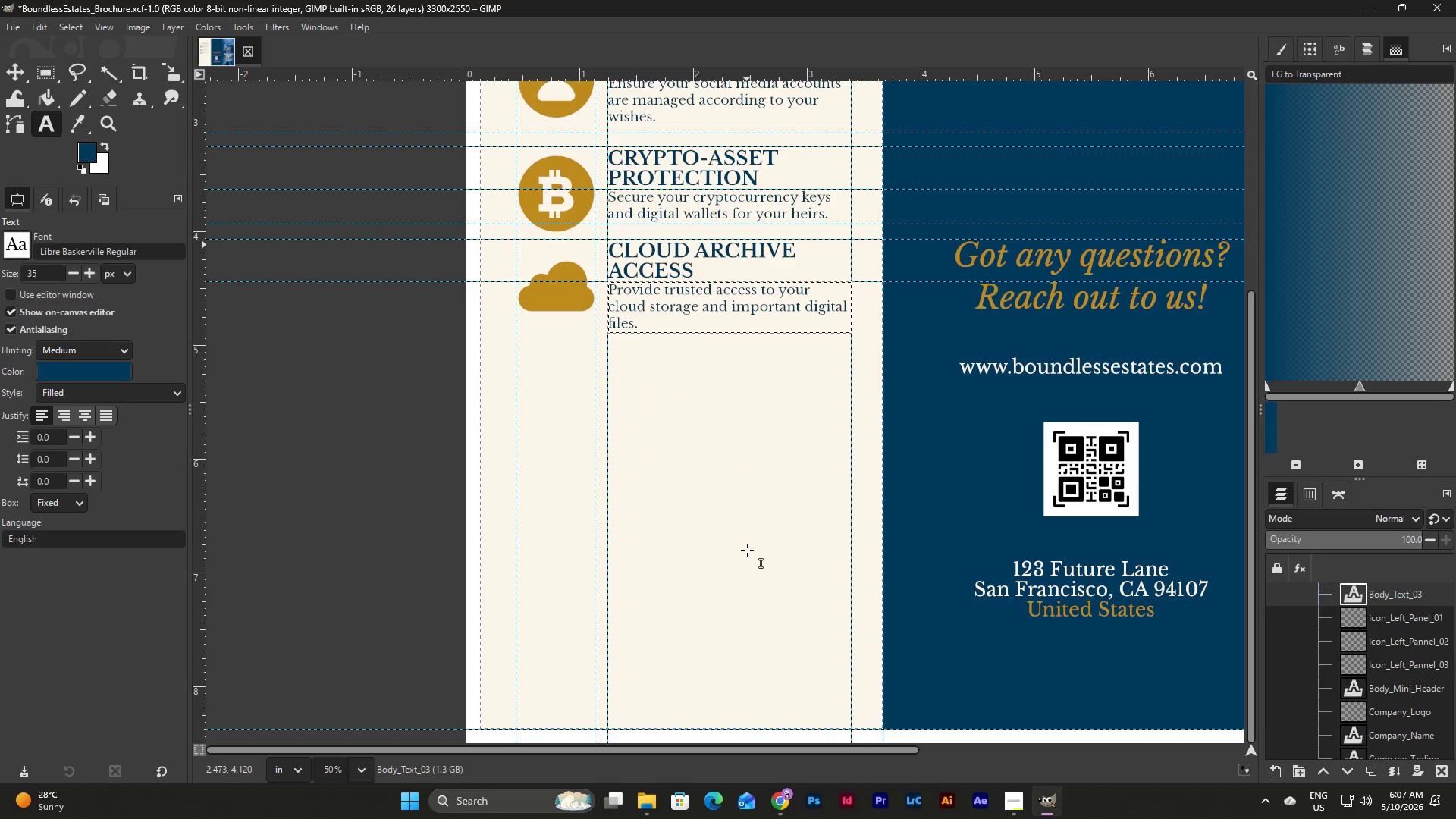 
scroll: coordinate [747, 550], scroll_direction: up, amount: 10.0
 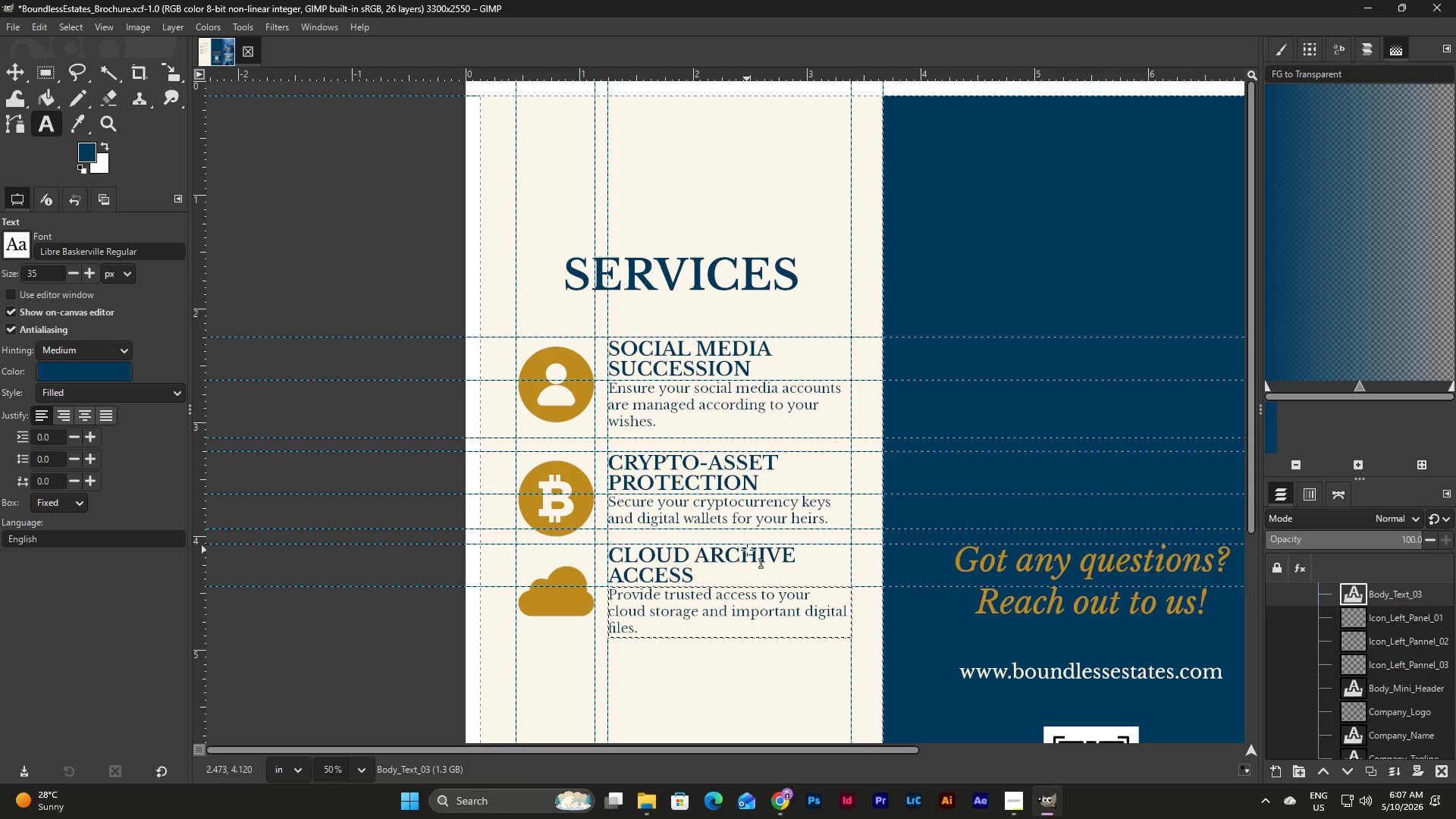 
scroll: coordinate [747, 550], scroll_direction: down, amount: 2.0
 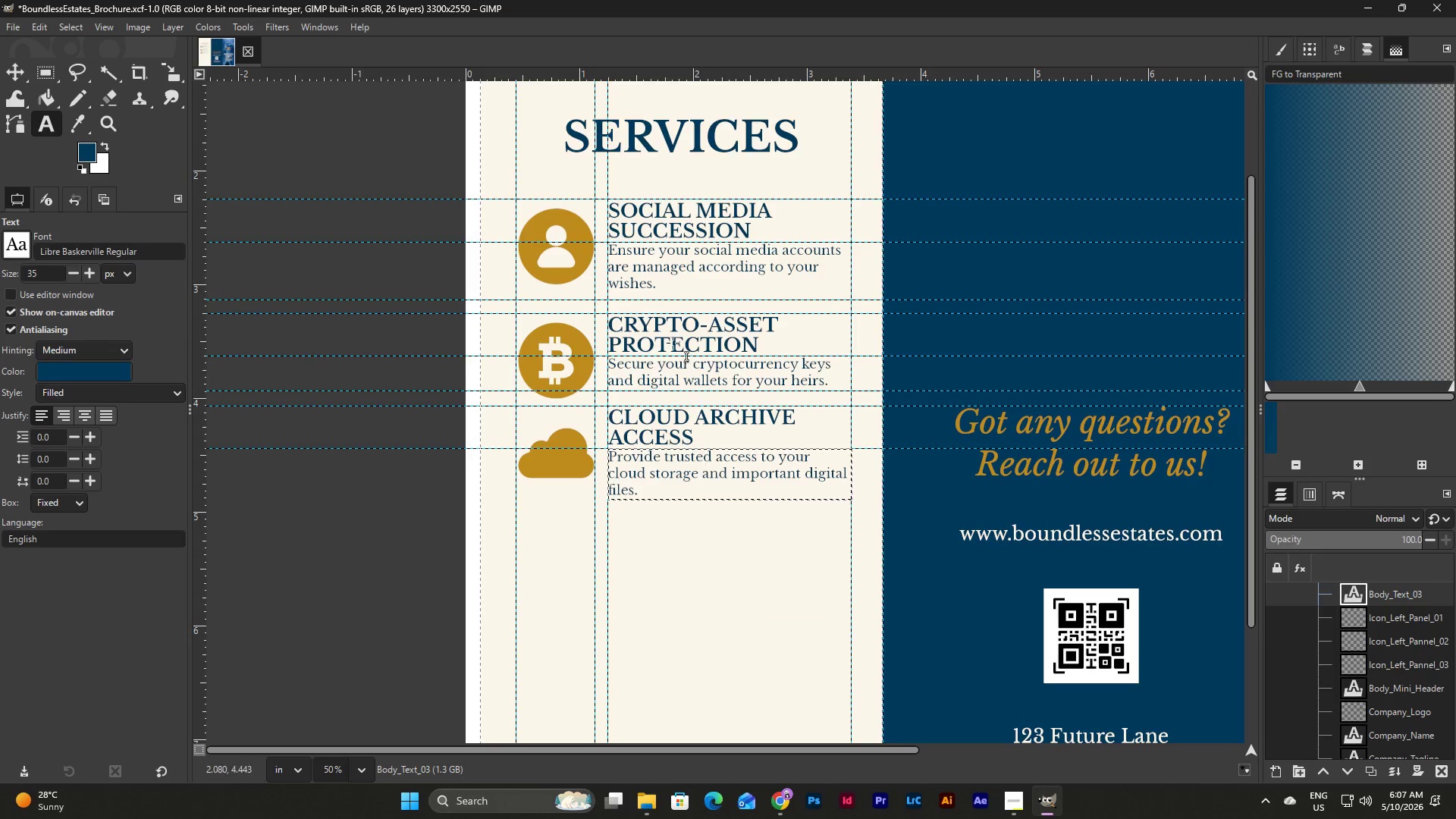 
wait(7.58)
 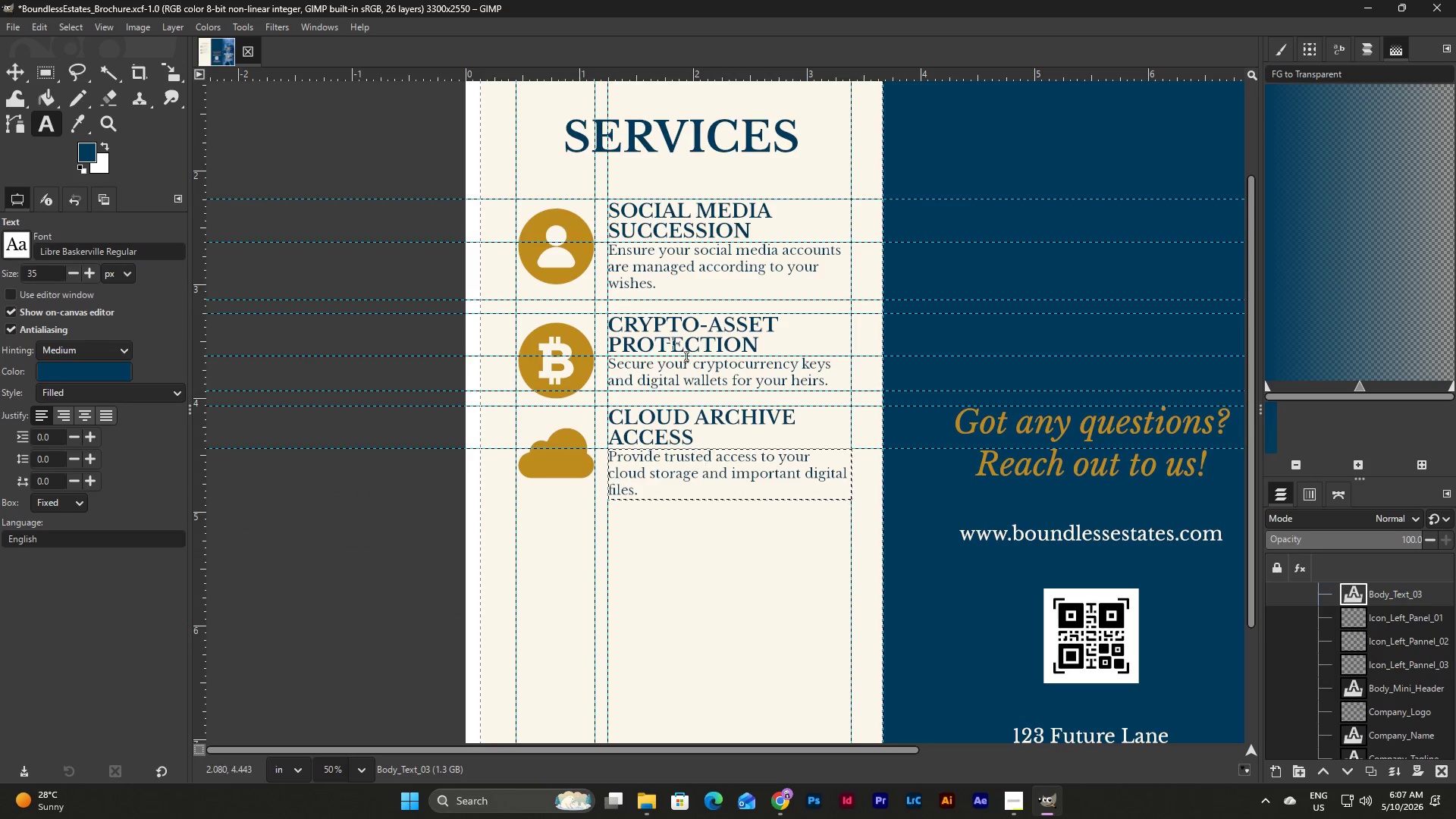 
left_click([14, 68])
 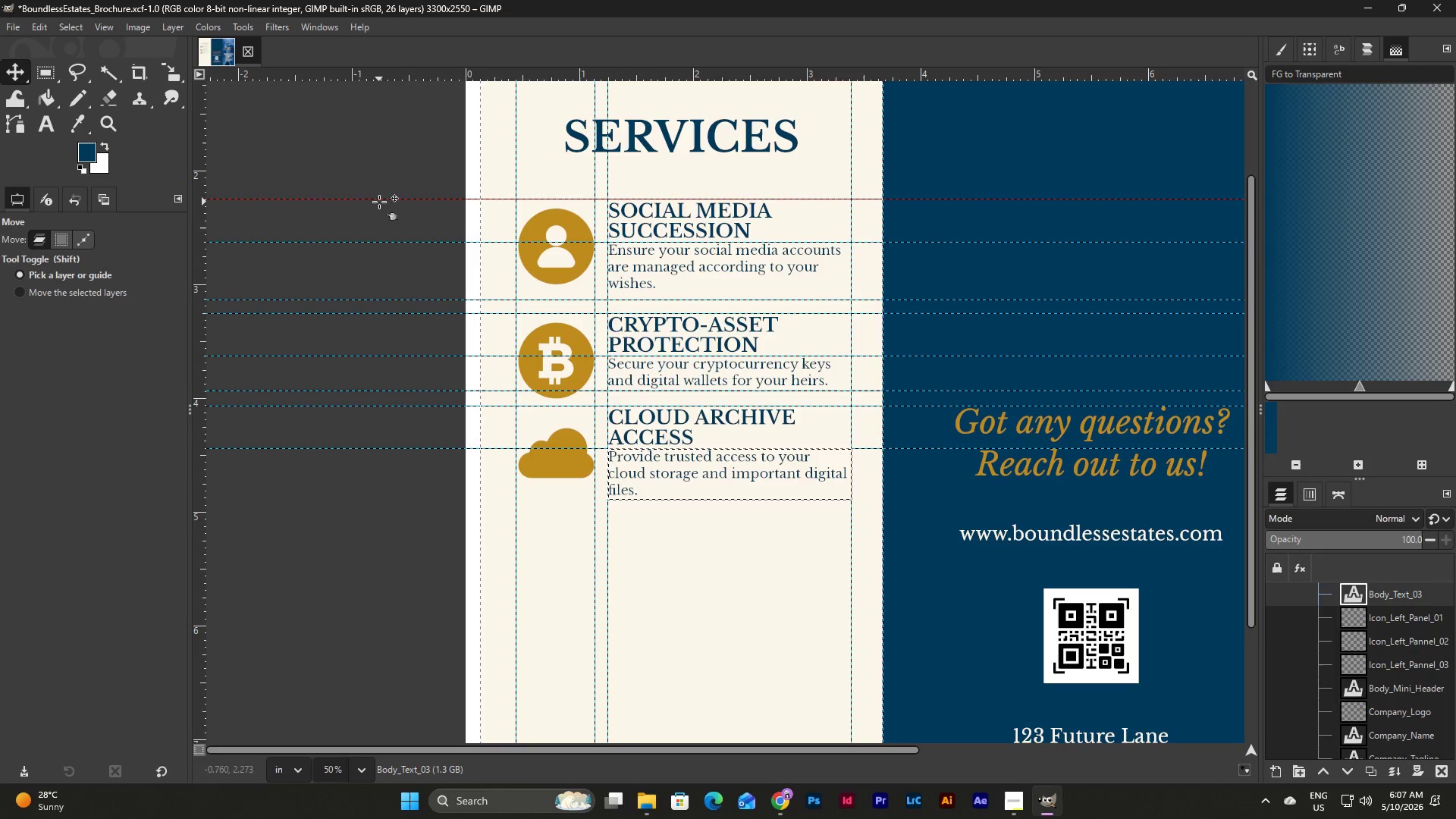 
wait(9.72)
 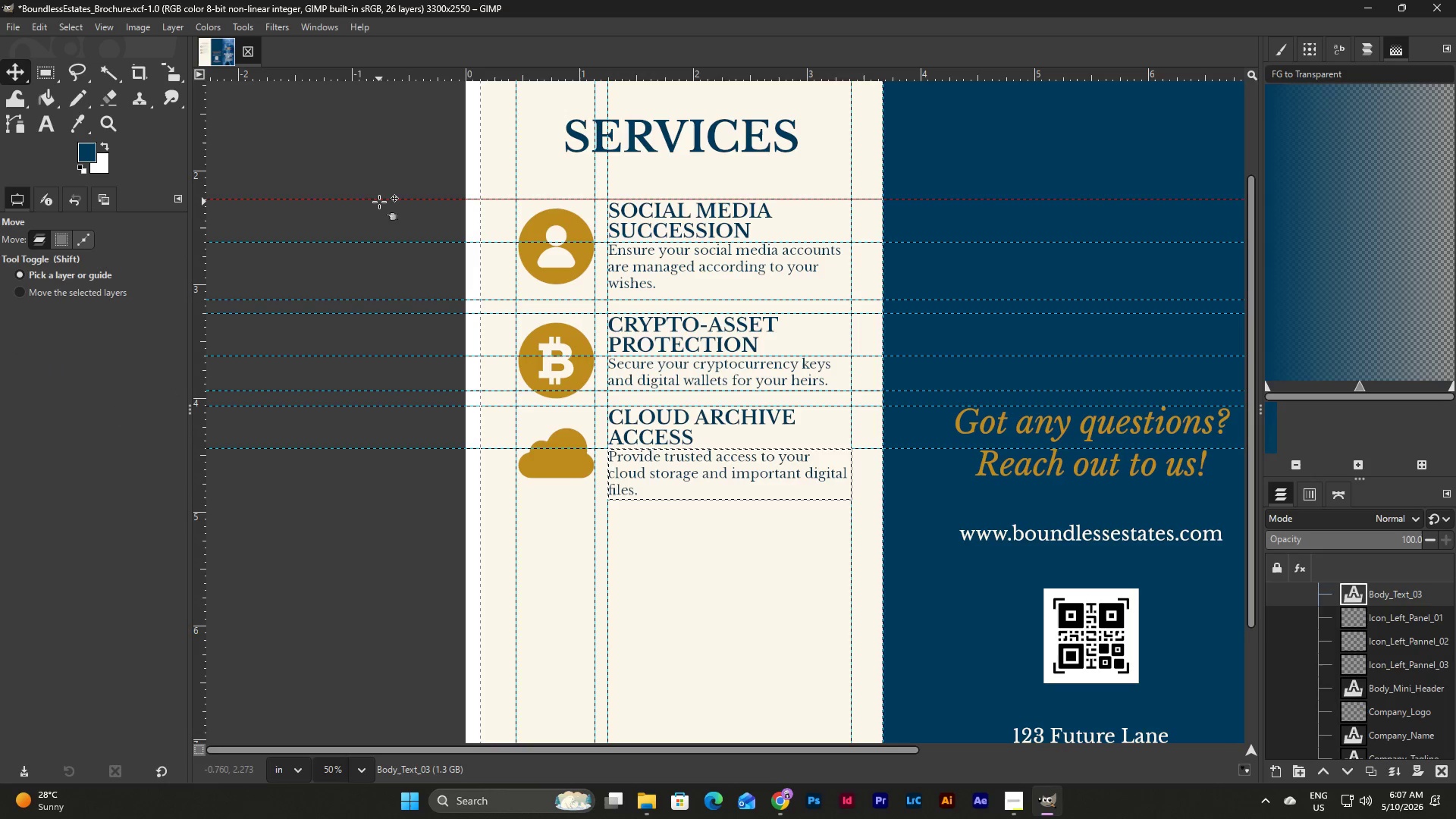 
left_click_drag(start_coordinate=[428, 245], to_coordinate=[462, 771])
 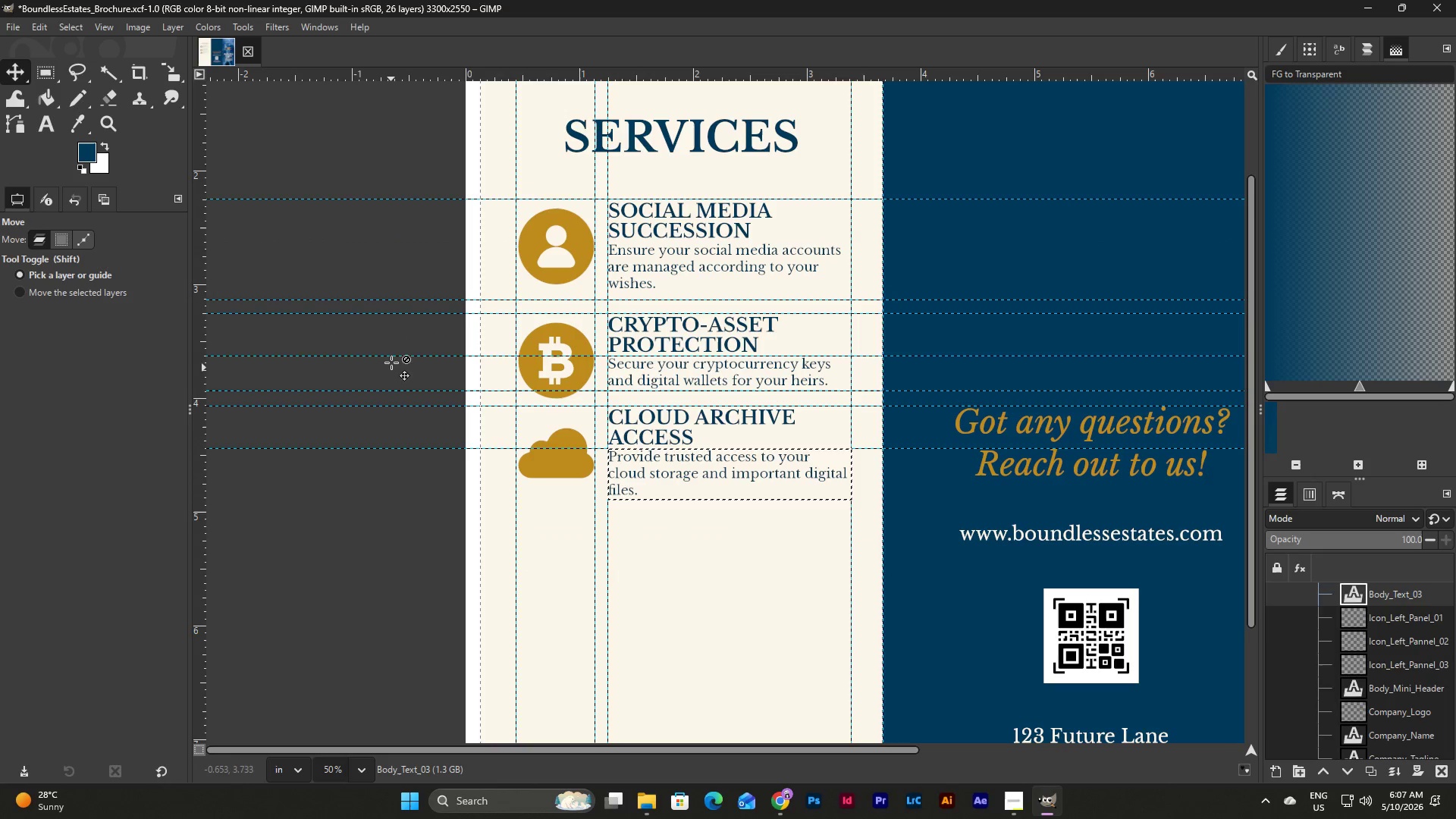 
left_click_drag(start_coordinate=[391, 358], to_coordinate=[454, 777])
 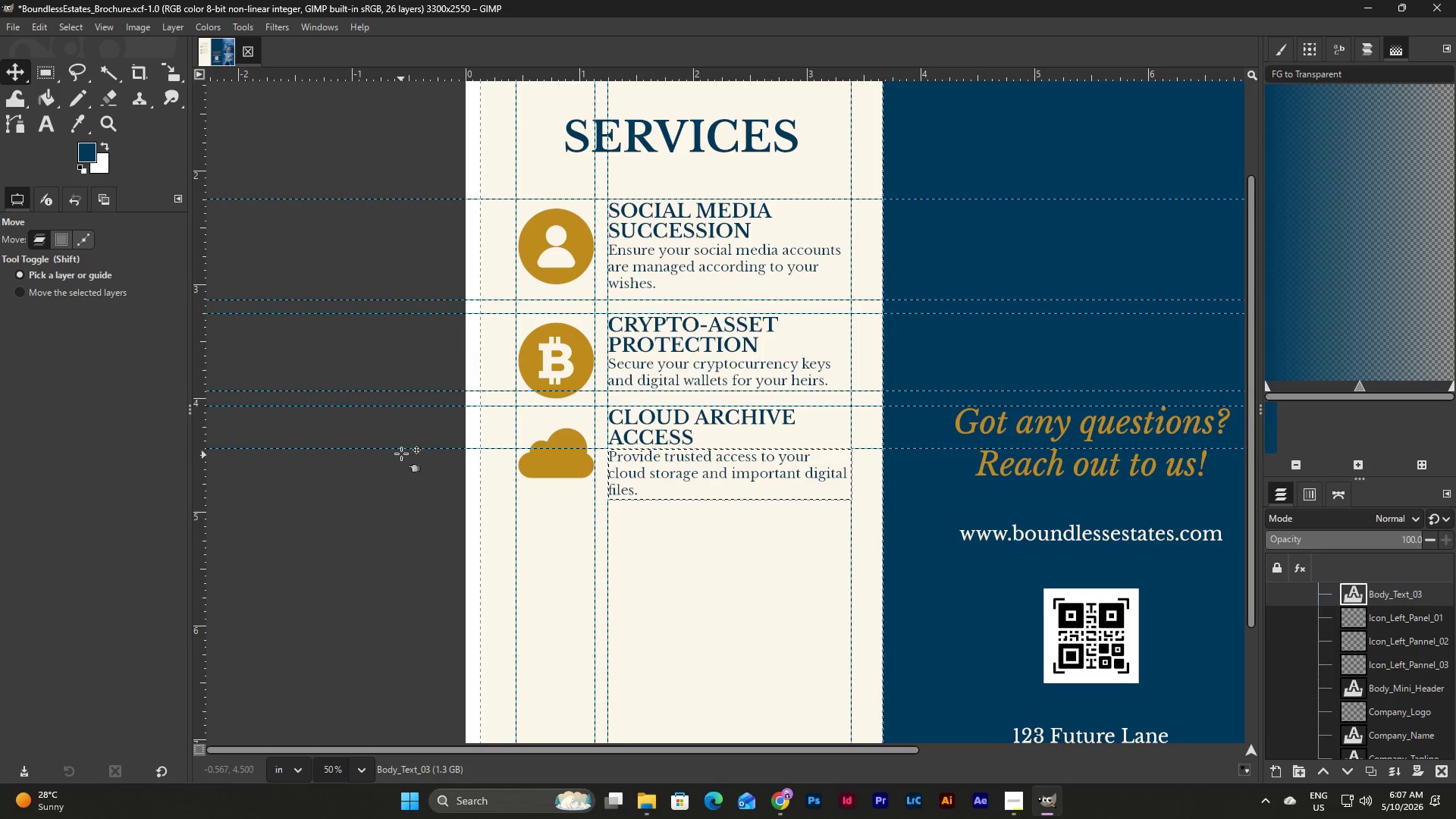 
left_click_drag(start_coordinate=[401, 450], to_coordinate=[452, 775])
 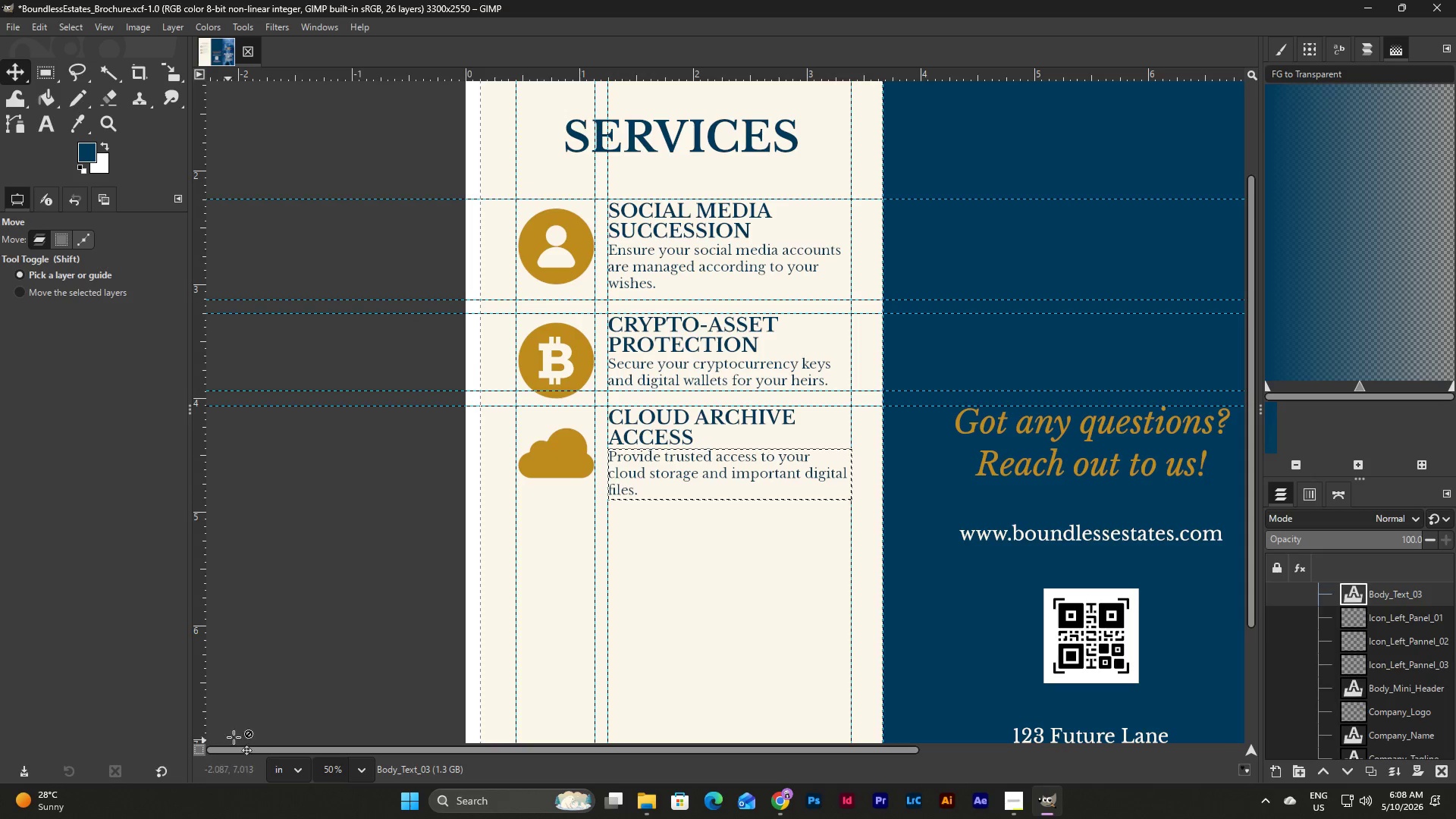 
wait(9.75)
 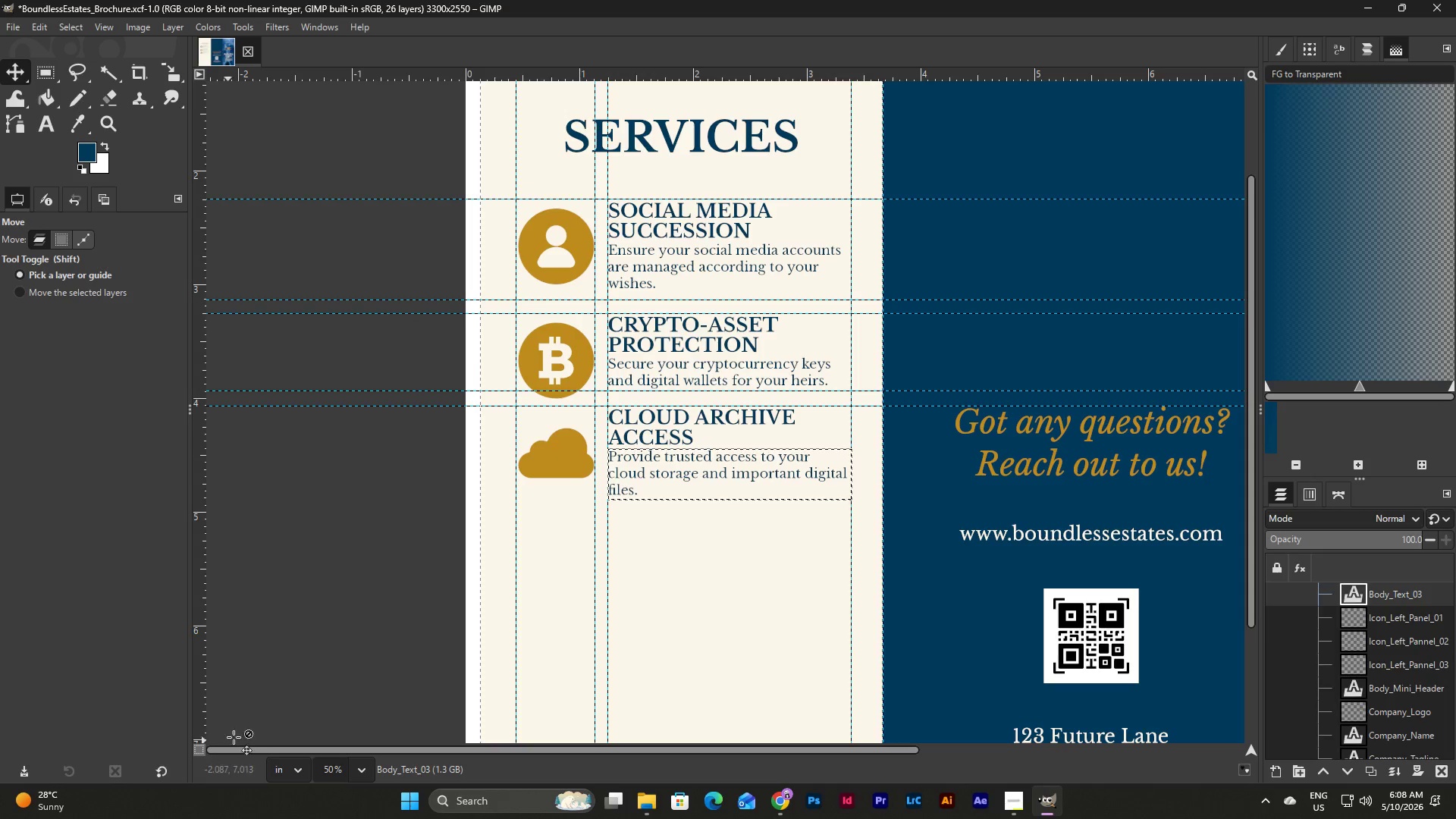 
left_click_drag(start_coordinate=[398, 315], to_coordinate=[397, 334])
 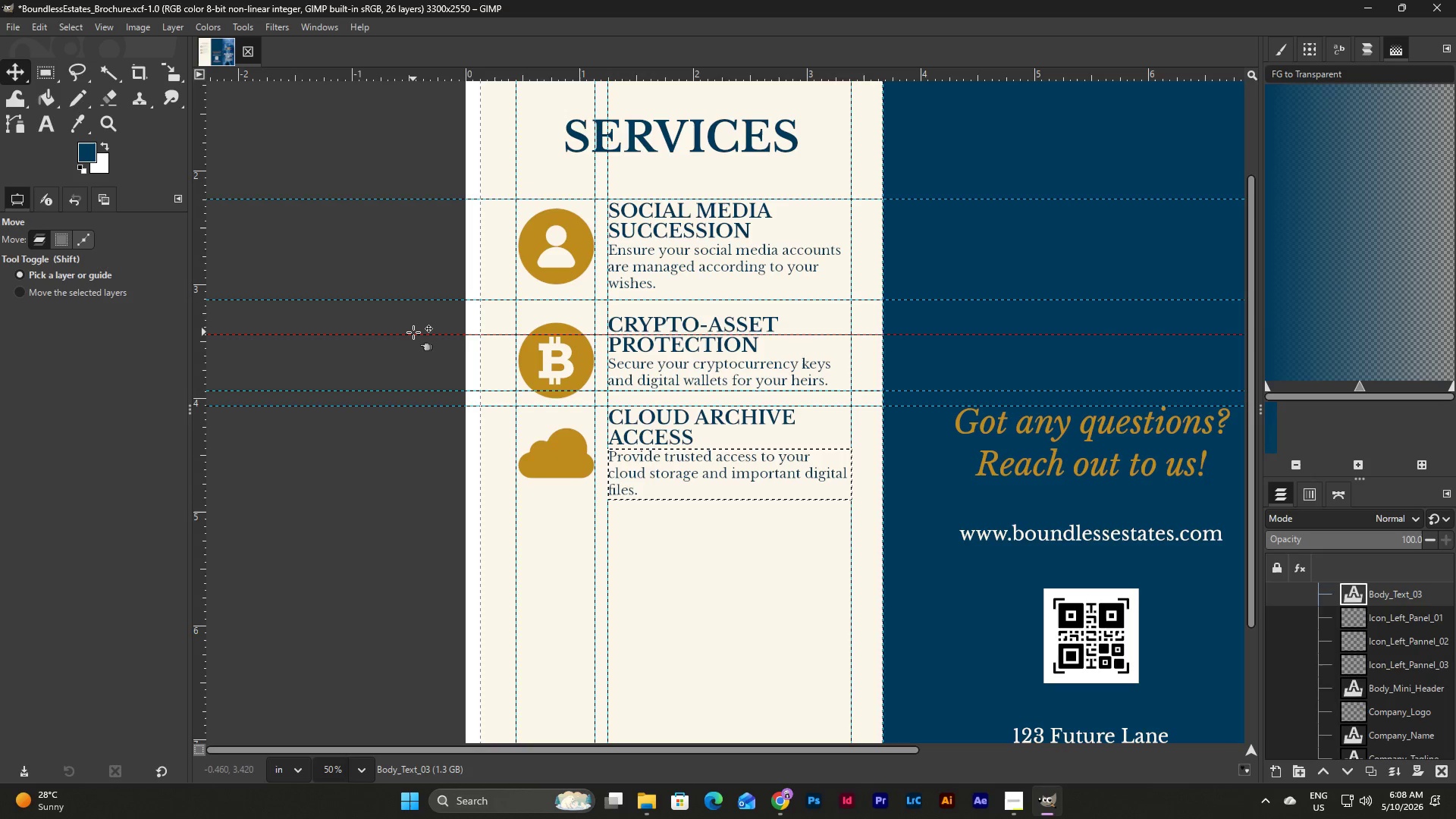 
wait(8.0)
 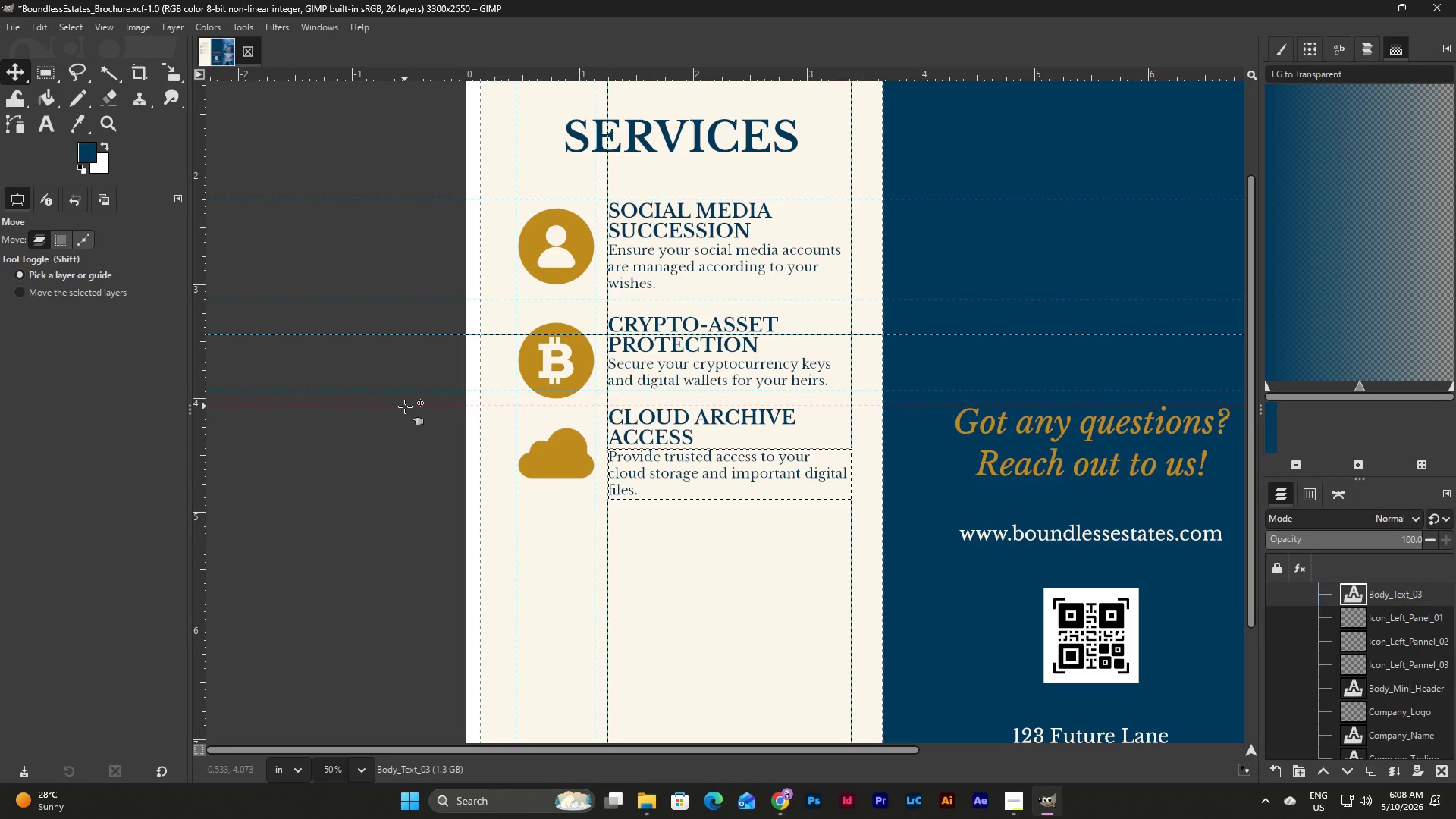 
key(Control+Z)
 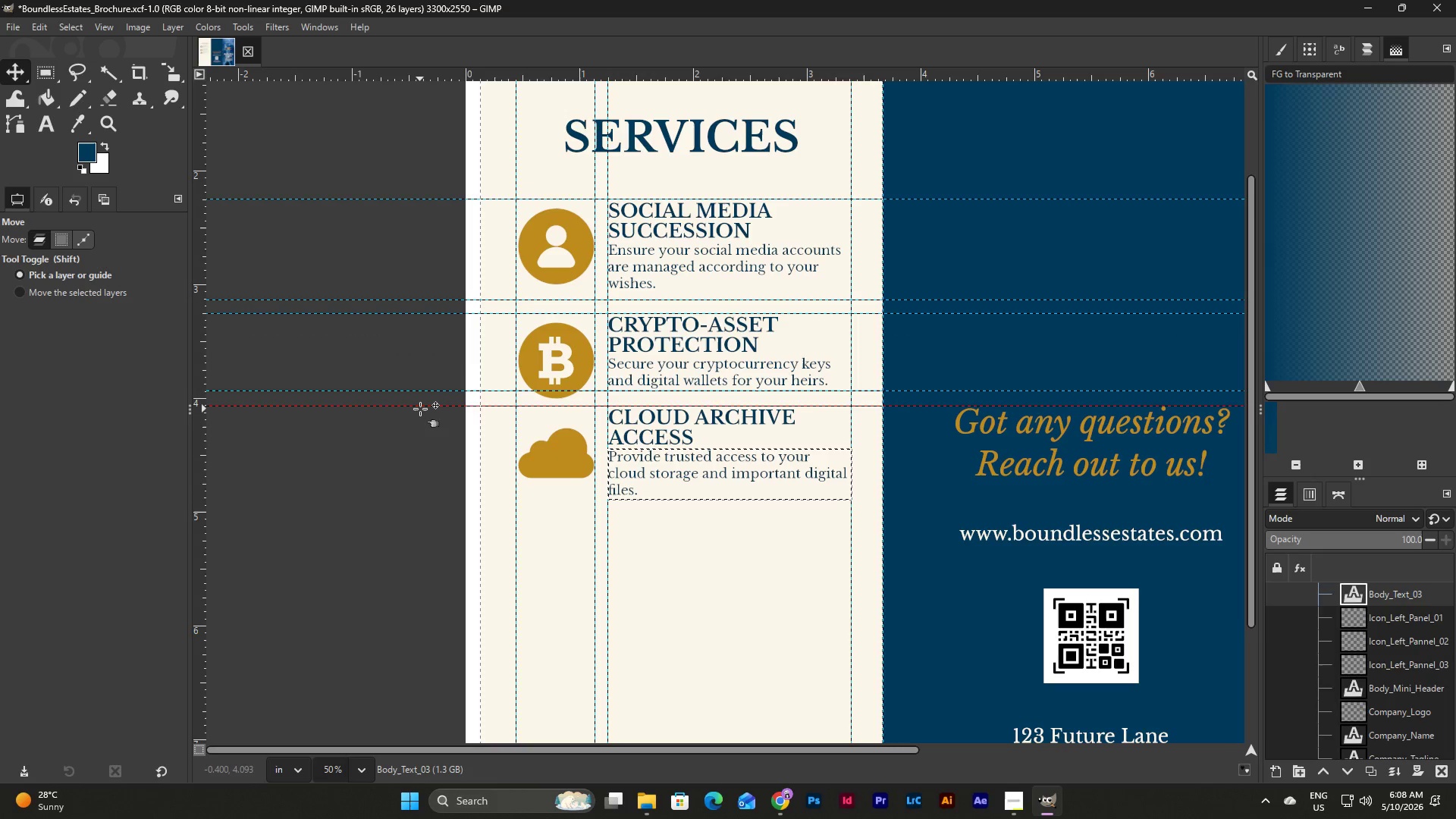 
left_click_drag(start_coordinate=[420, 409], to_coordinate=[420, 434])
 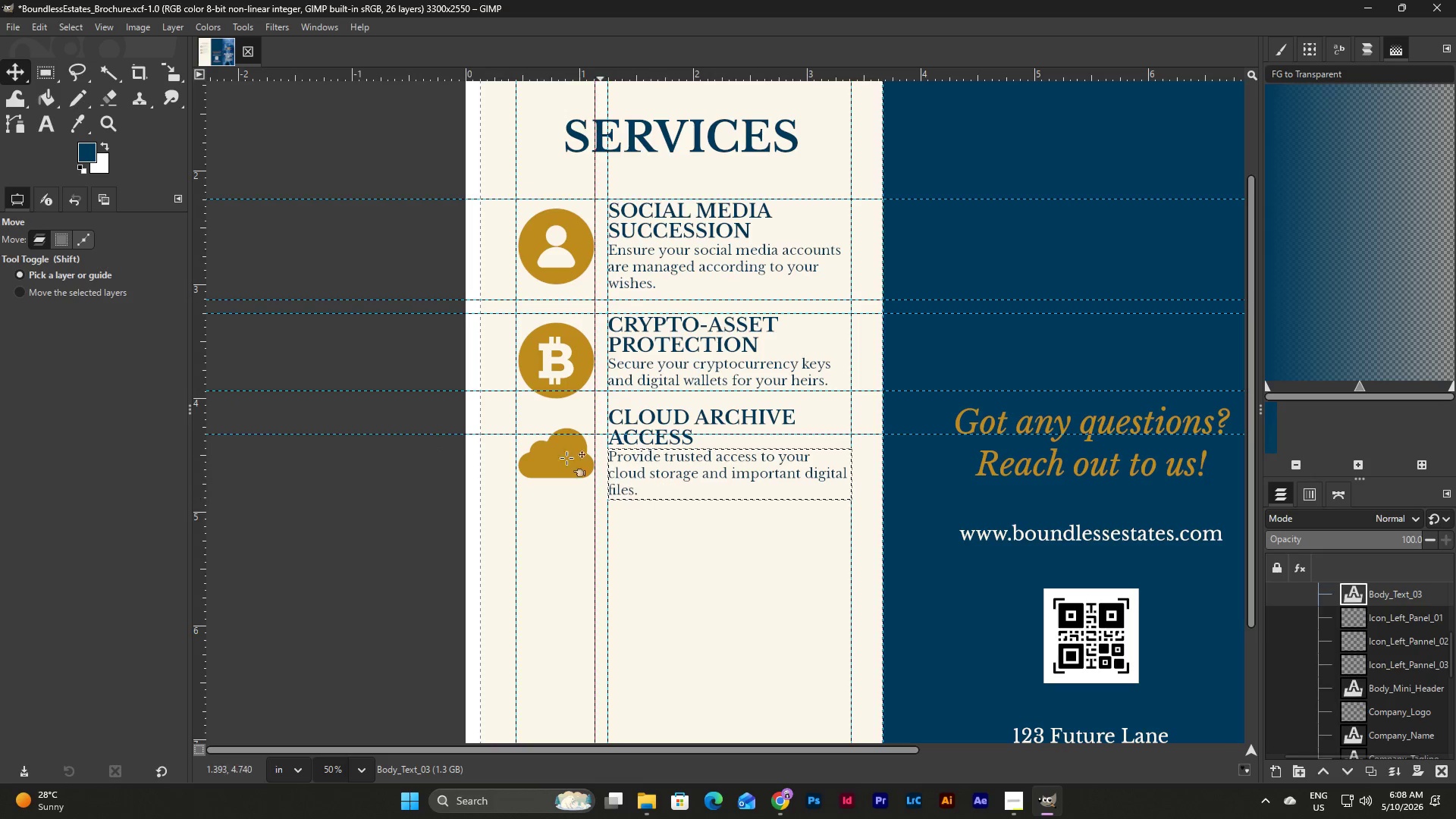 
wait(6.66)
 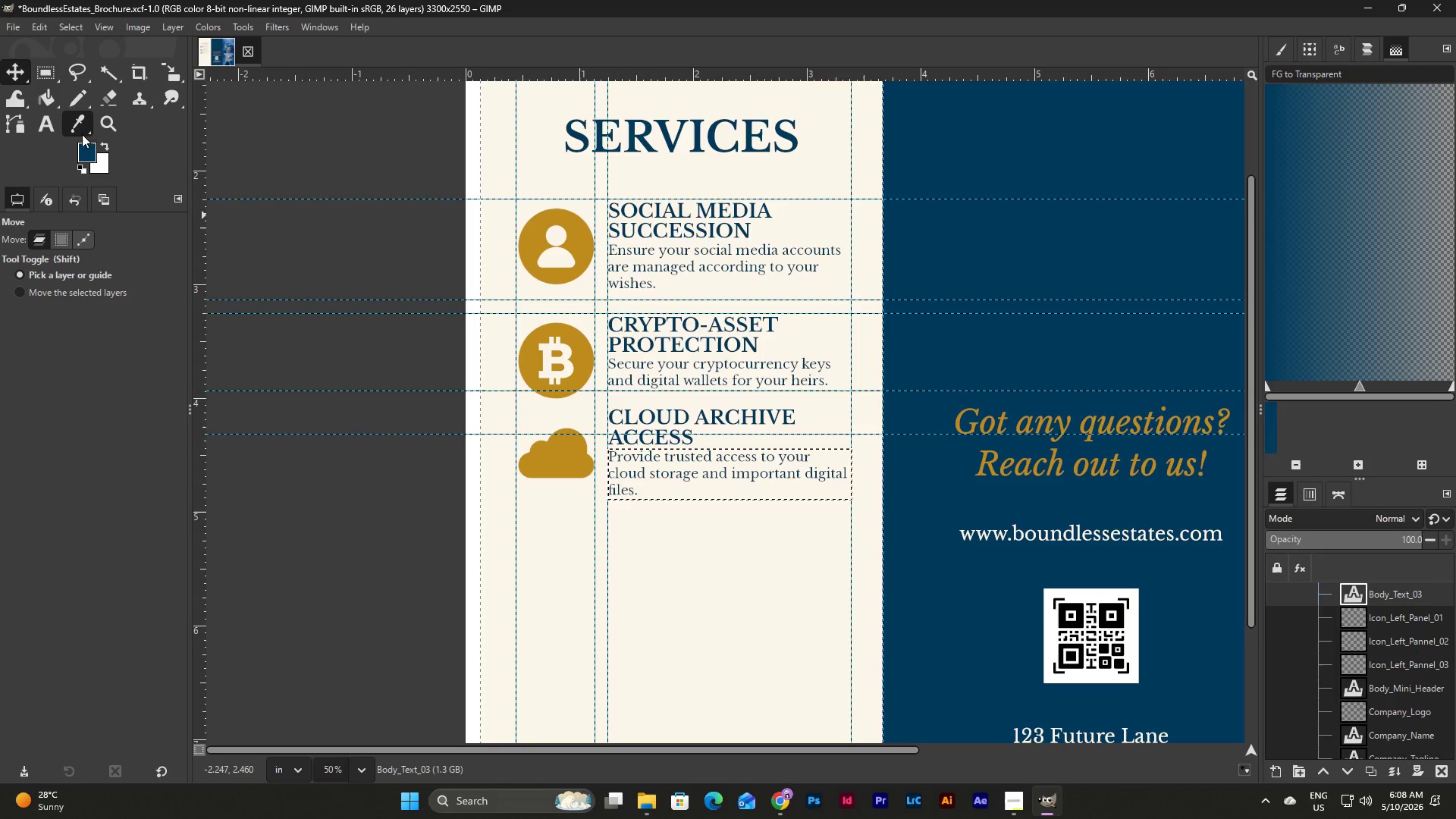 
left_click([560, 453])
 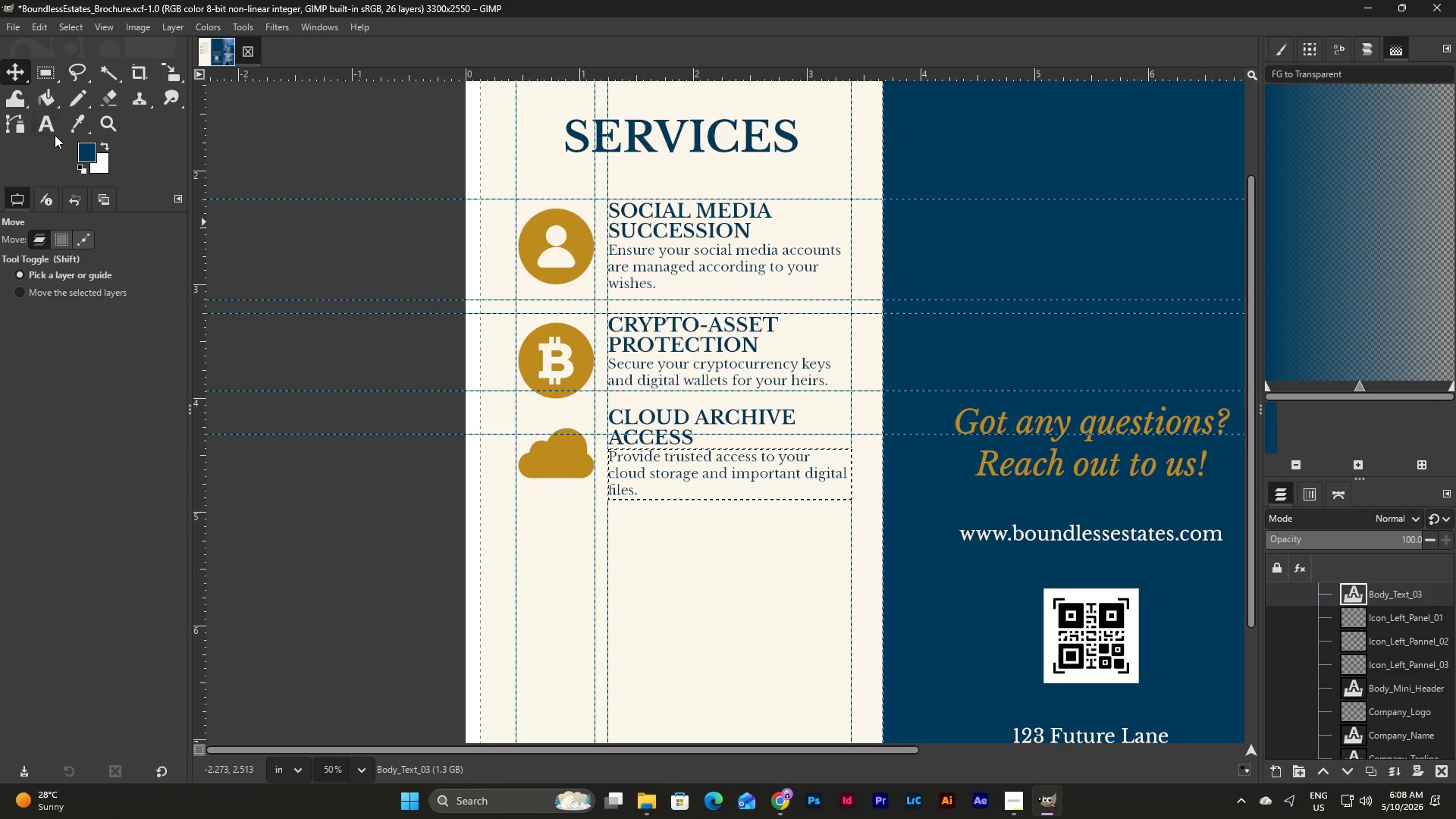 
scroll: coordinate [1386, 629], scroll_direction: down, amount: 2.0
 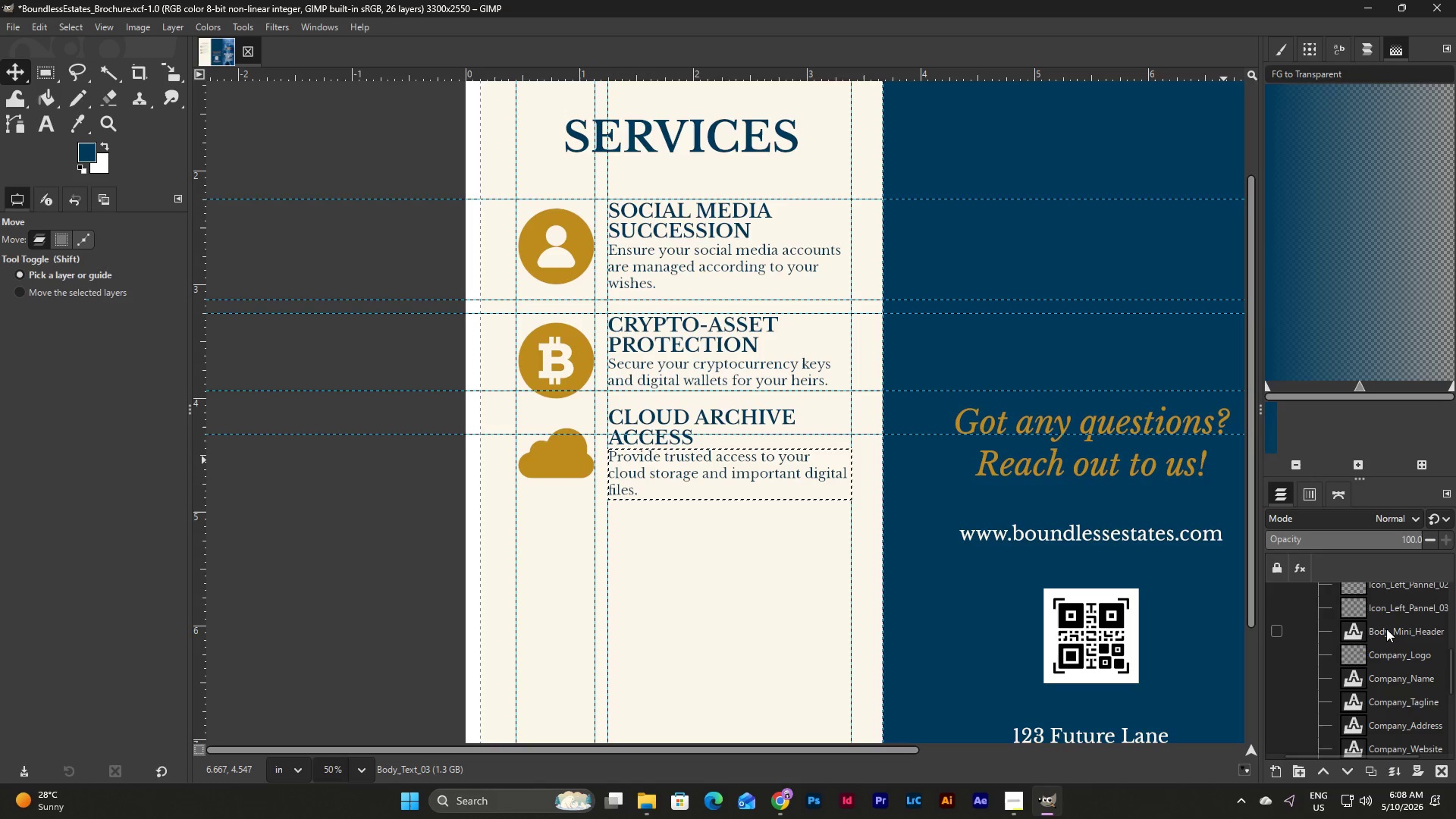 
scroll: coordinate [1386, 629], scroll_direction: up, amount: 3.0
 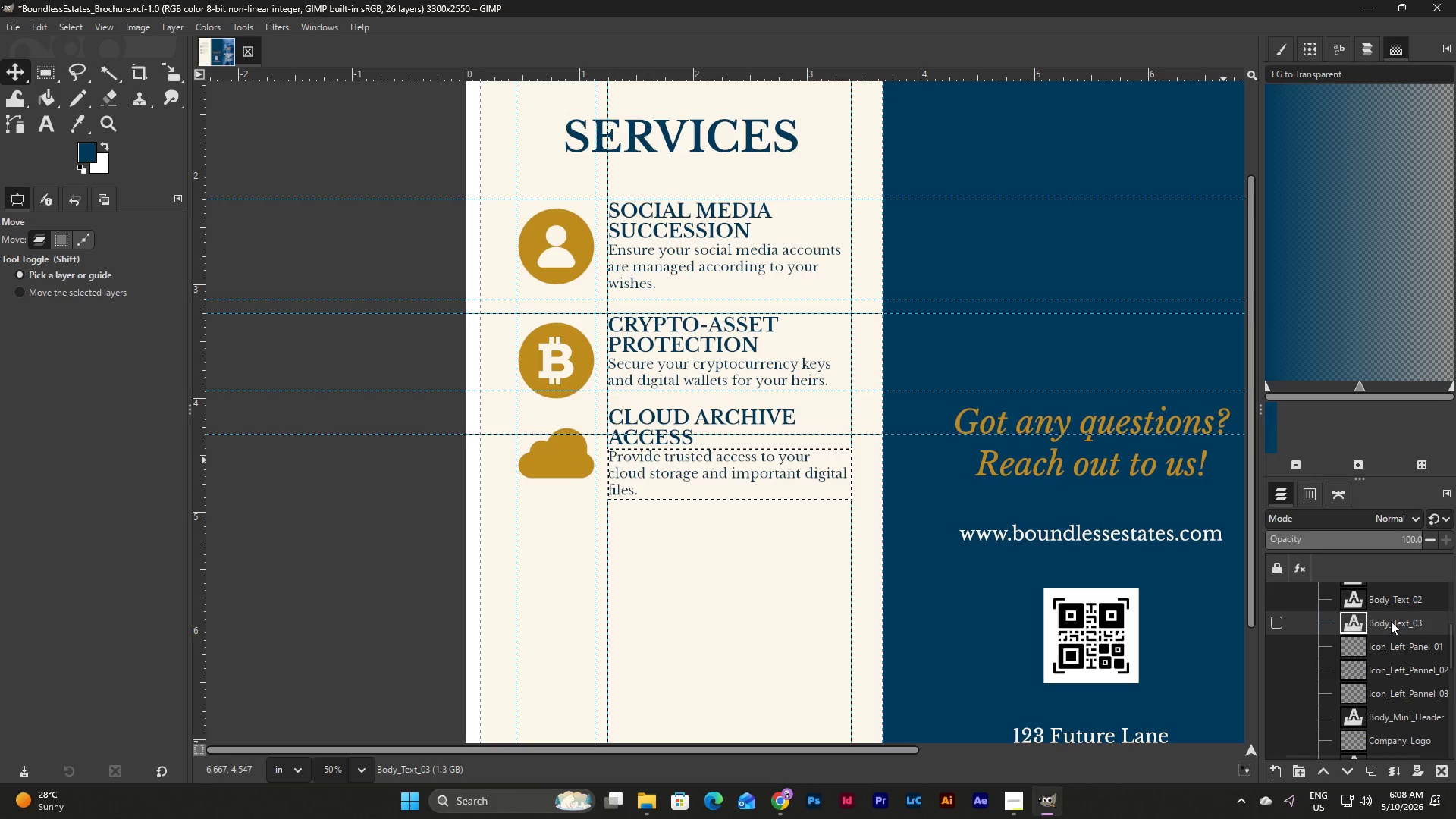 
left_click([1391, 621])
 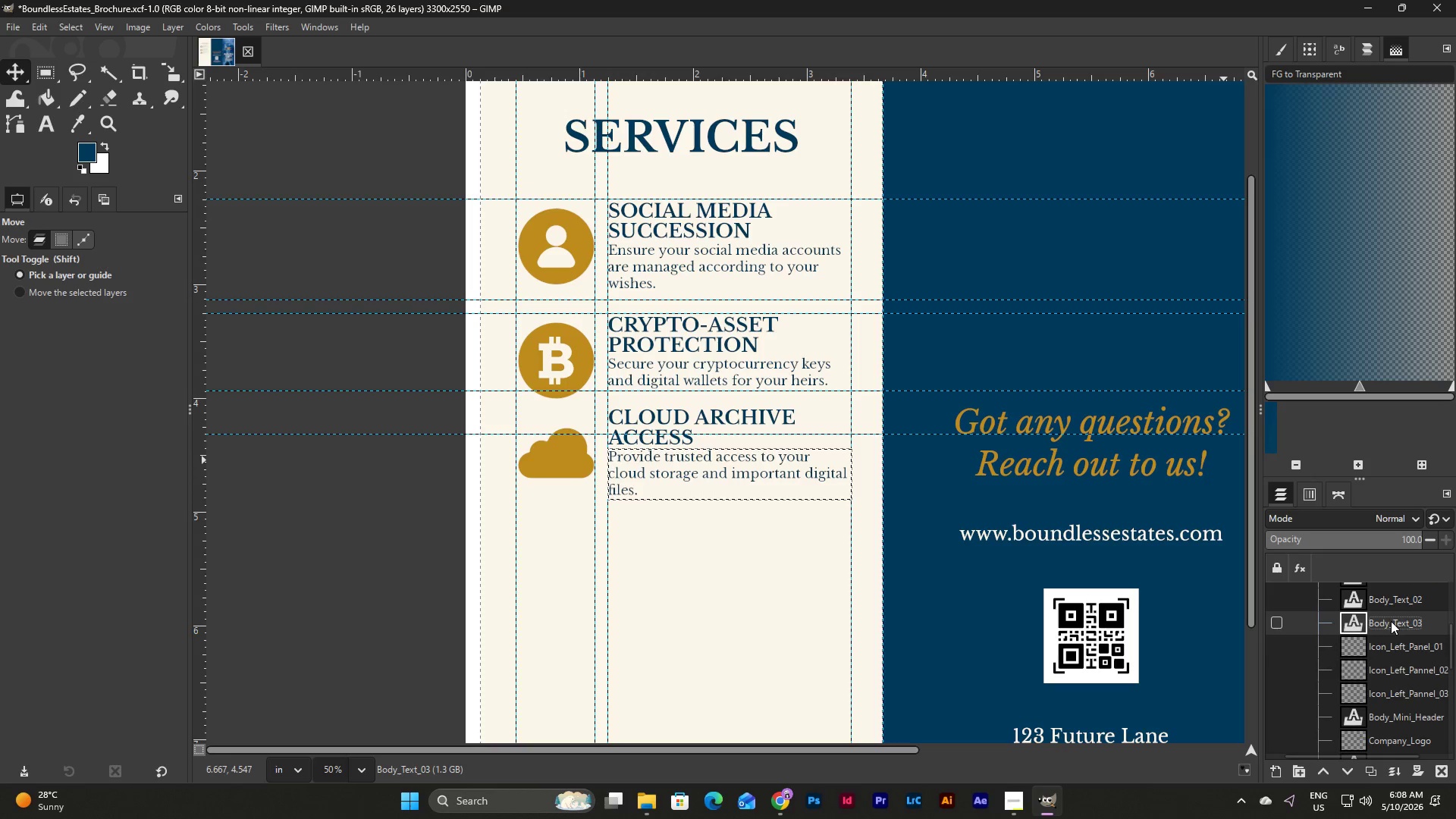 
scroll: coordinate [1413, 645], scroll_direction: up, amount: 2.0
 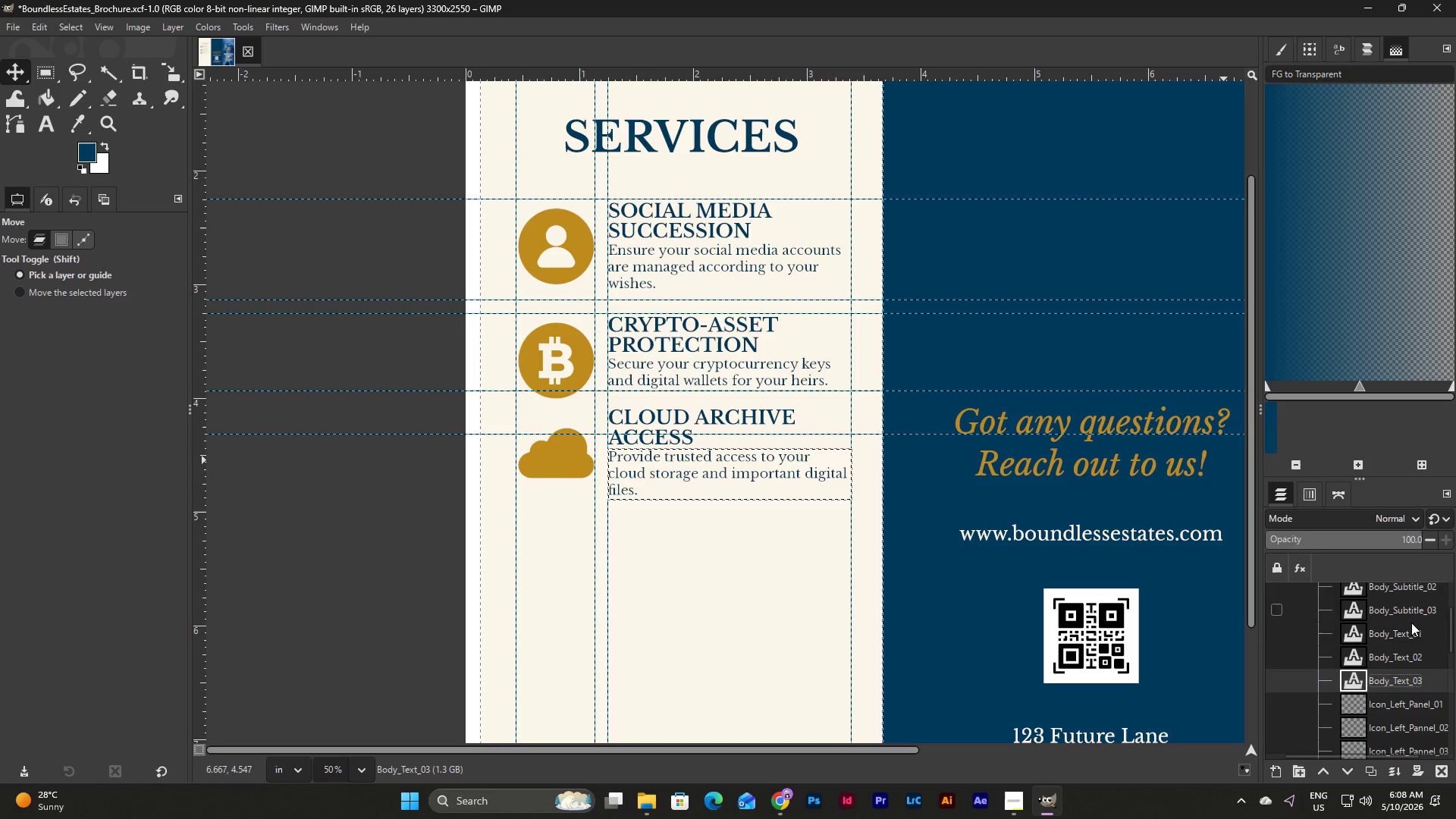 
hold_key(key=ControlLeft, duration=0.95)
left_click([1417, 608])
 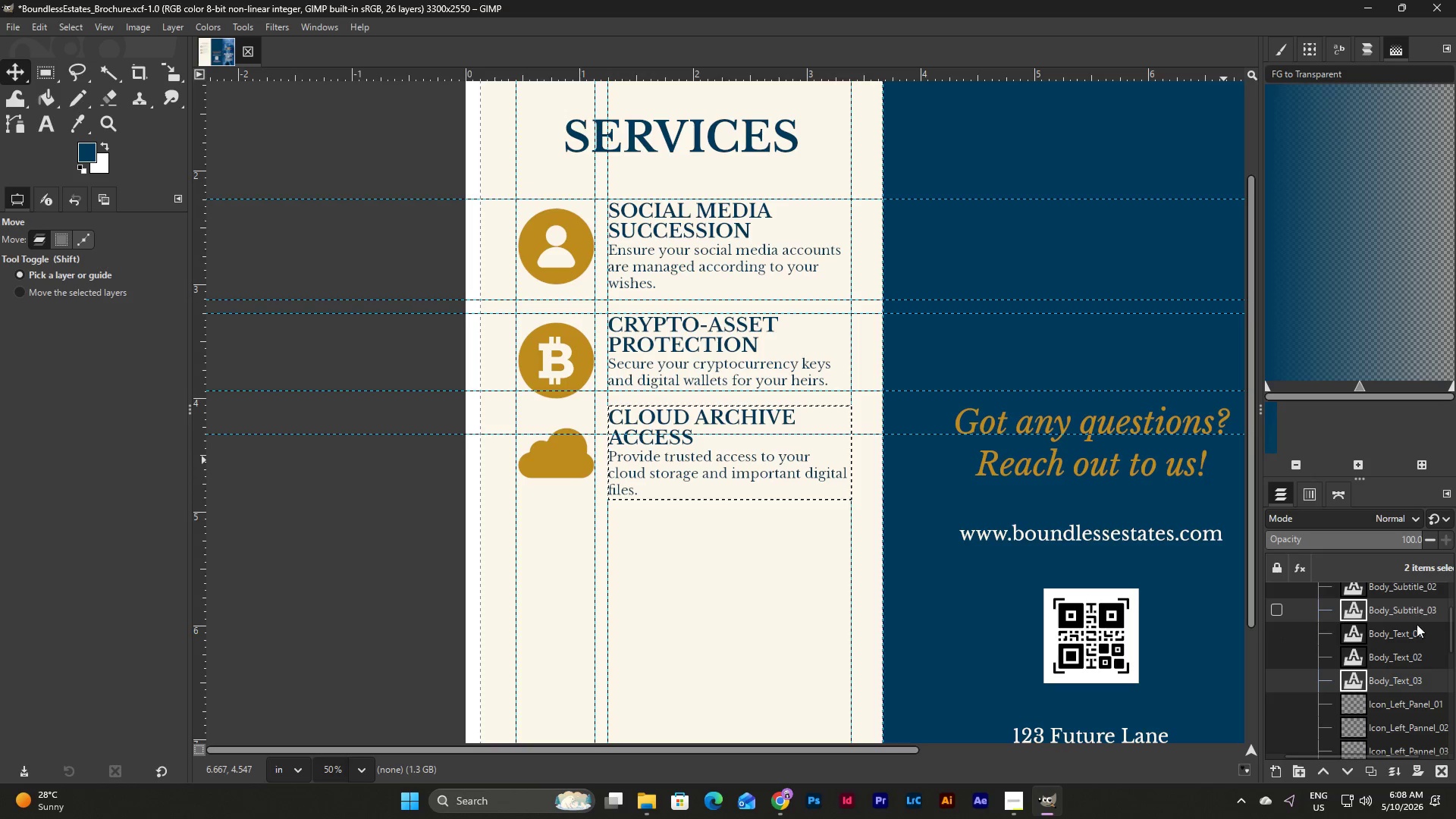 
scroll: coordinate [1423, 653], scroll_direction: up, amount: 3.0
 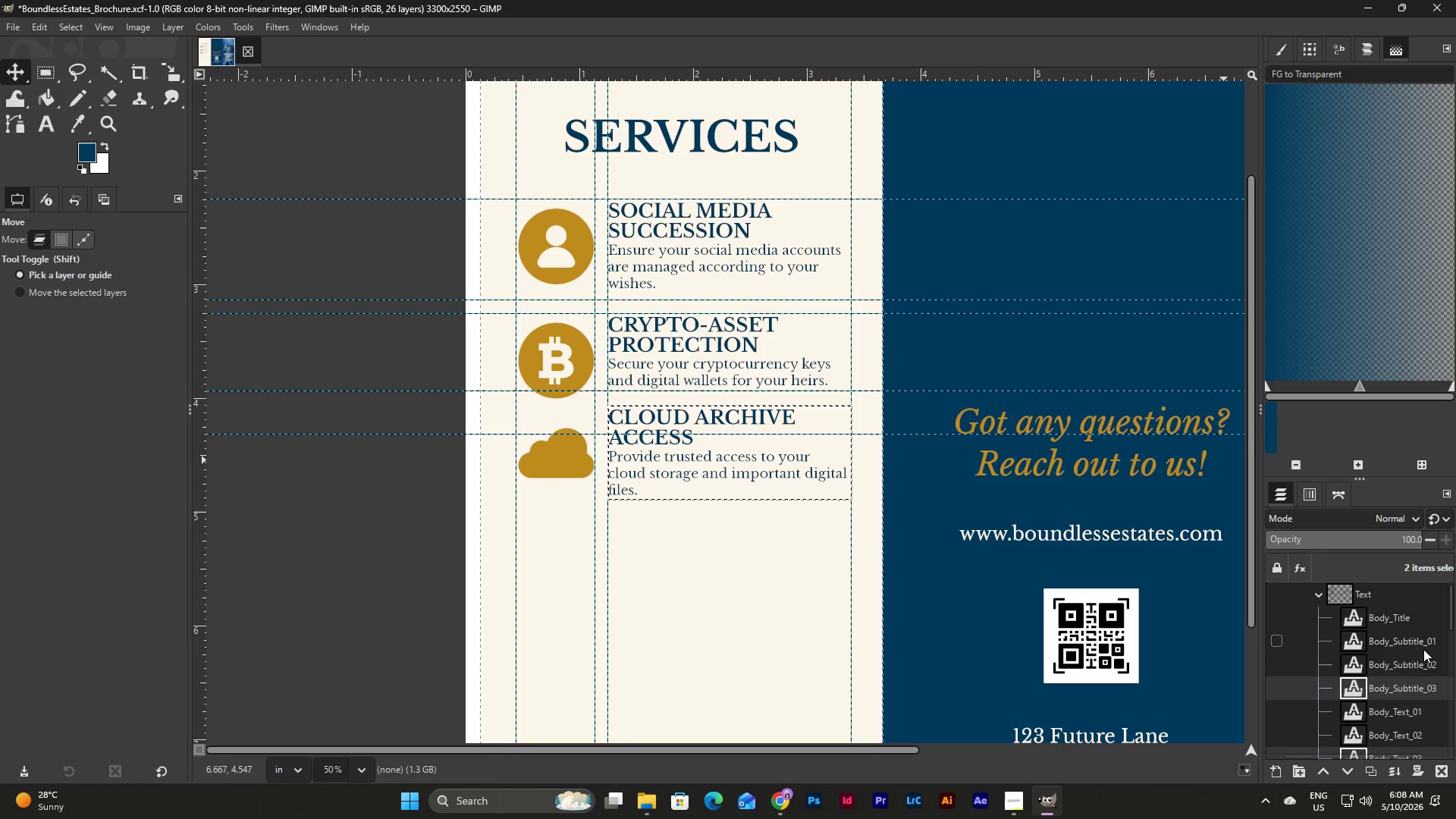 
scroll: coordinate [1423, 649], scroll_direction: down, amount: 2.0
 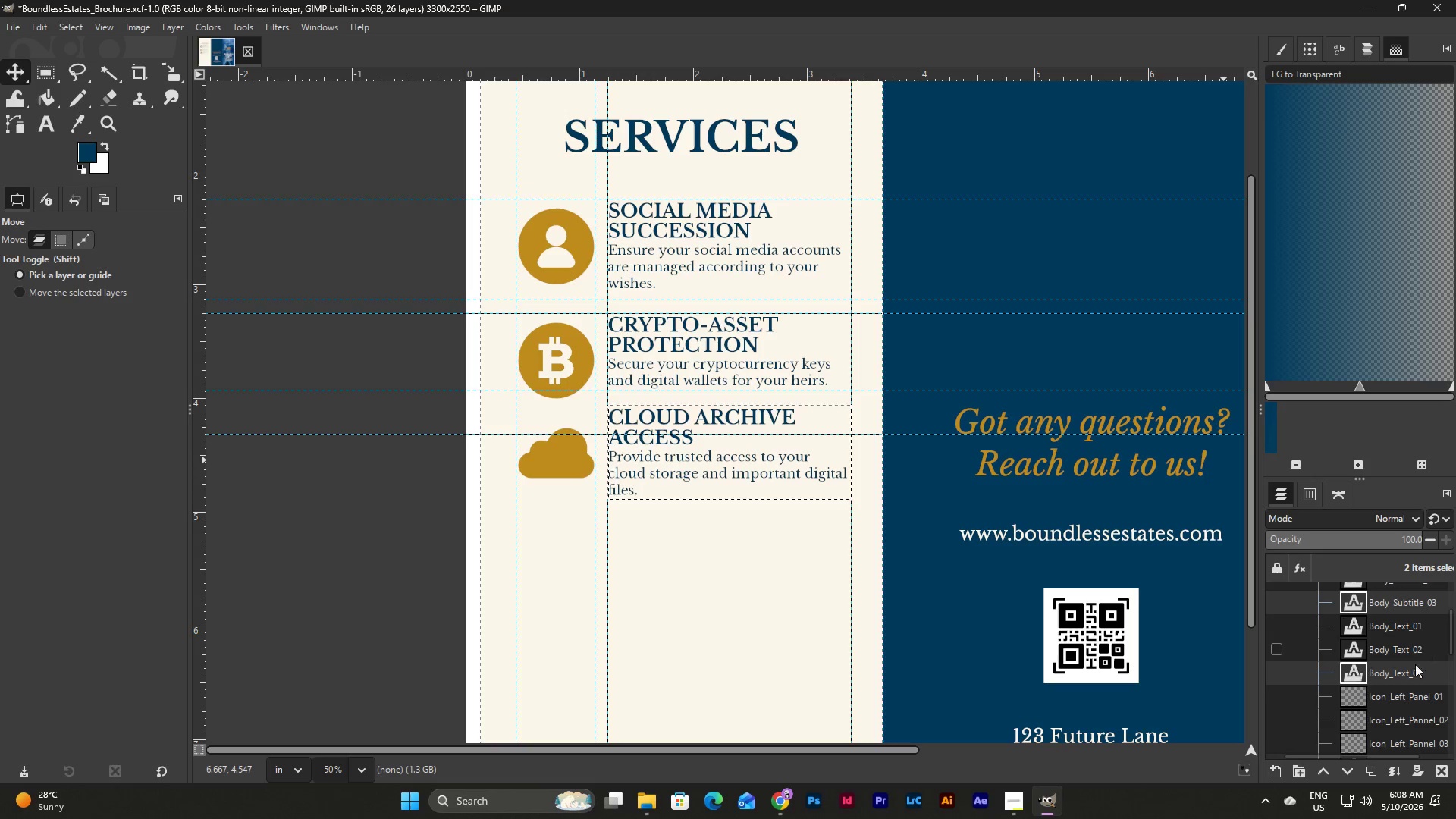 
hold_key(key=ControlLeft, duration=0.69)
left_click([1419, 740])
 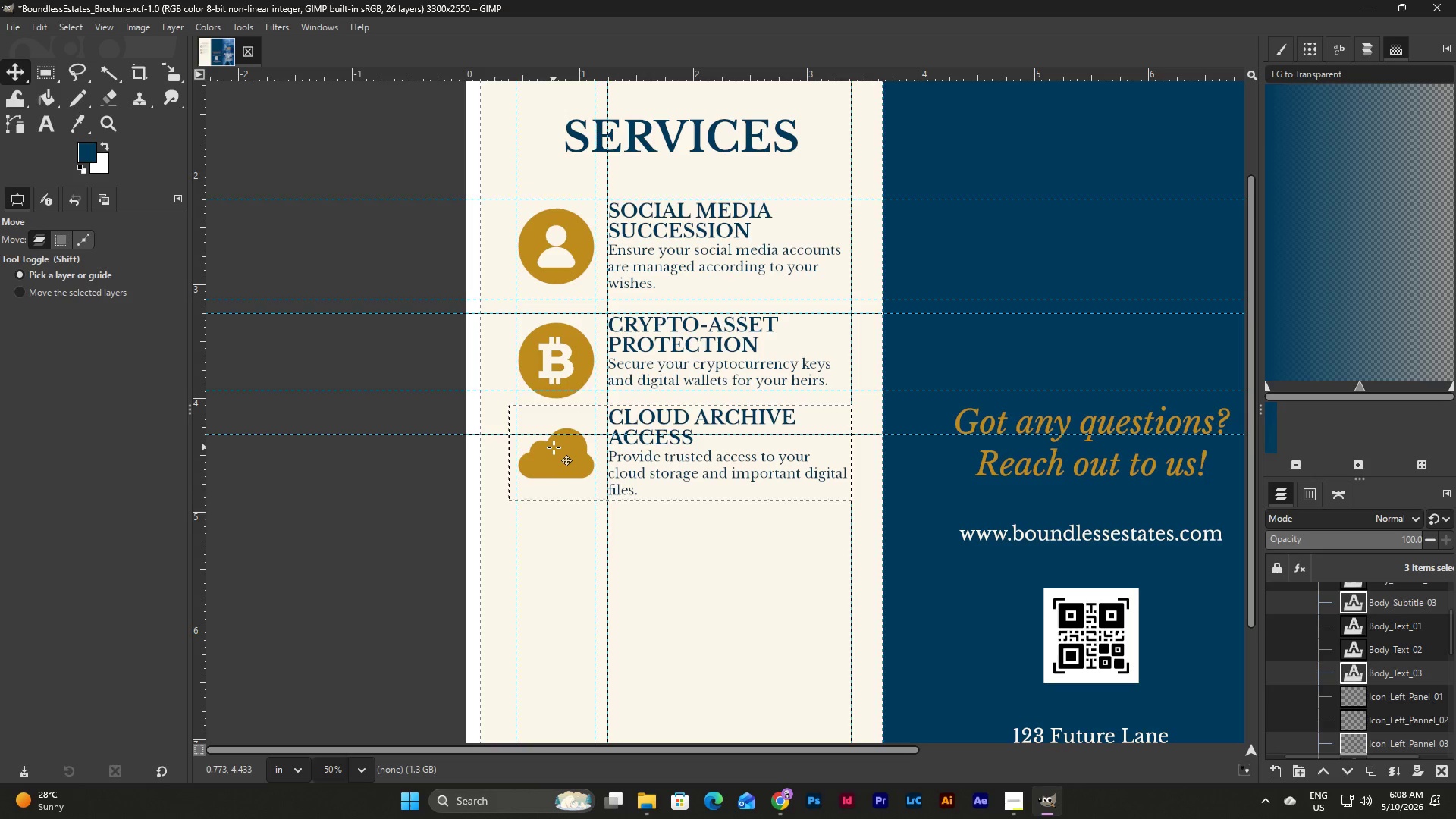 
left_click_drag(start_coordinate=[583, 449], to_coordinate=[579, 469])
 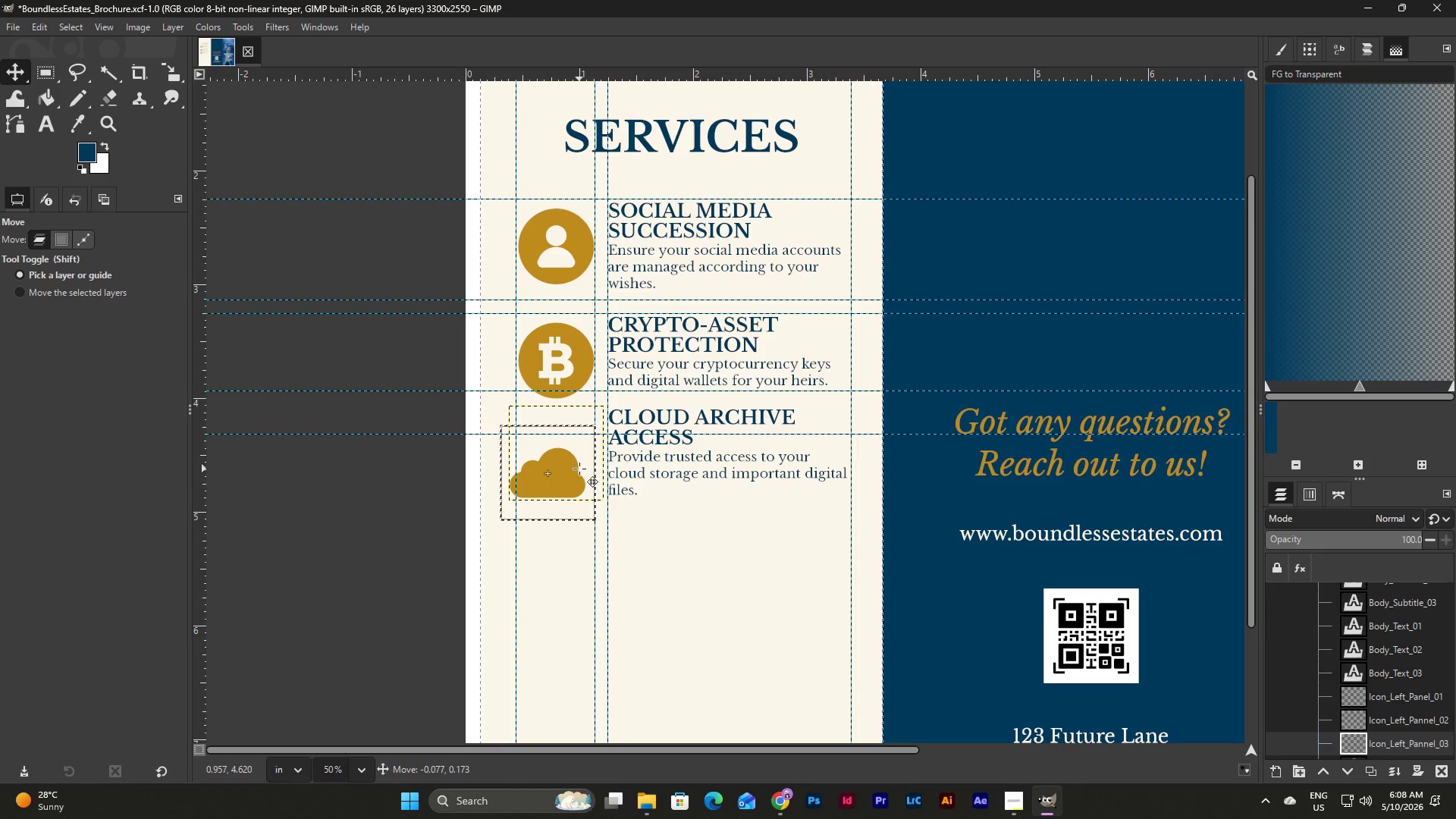 
key(Control+Z)
 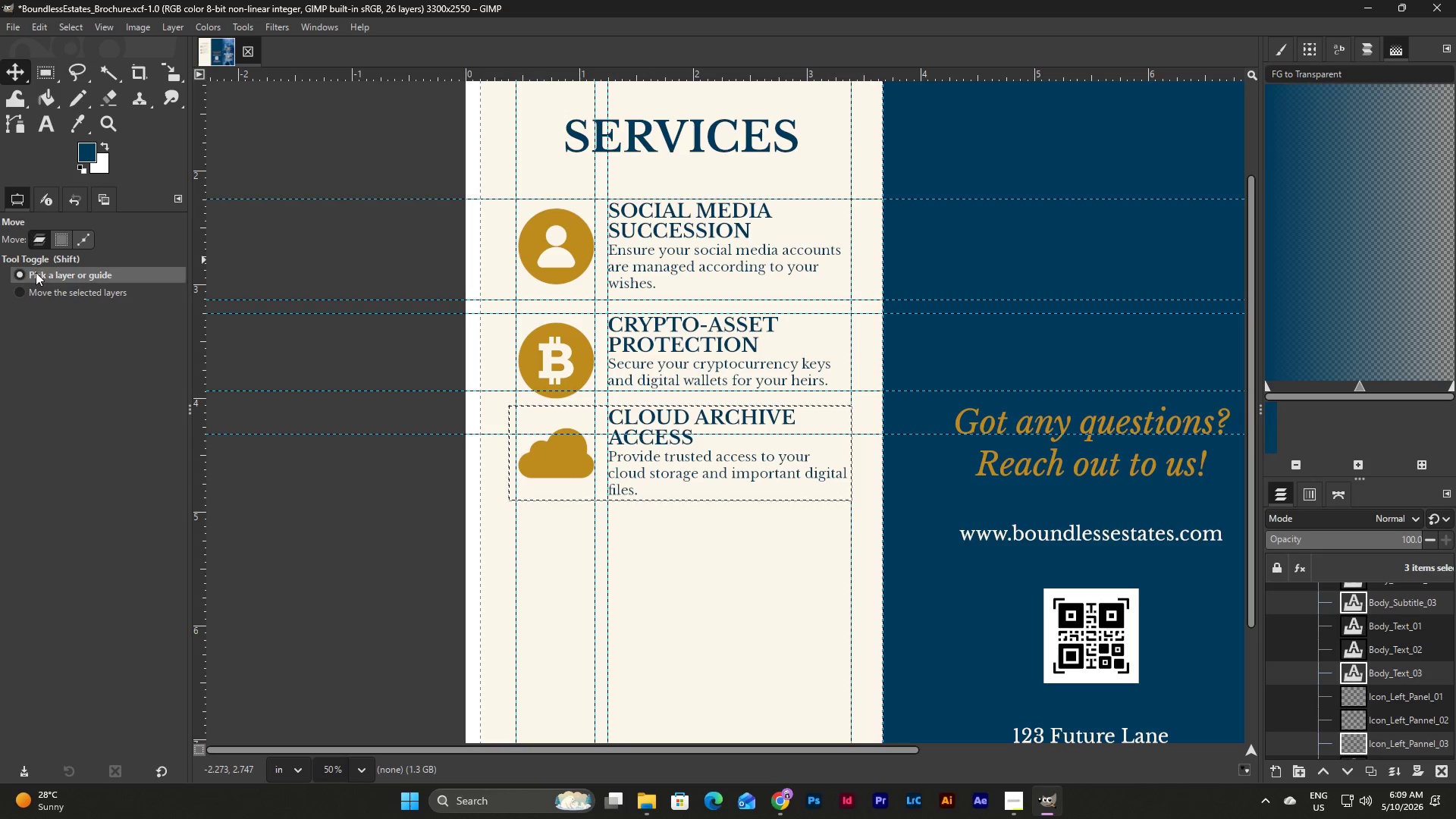 
left_click([24, 290])
 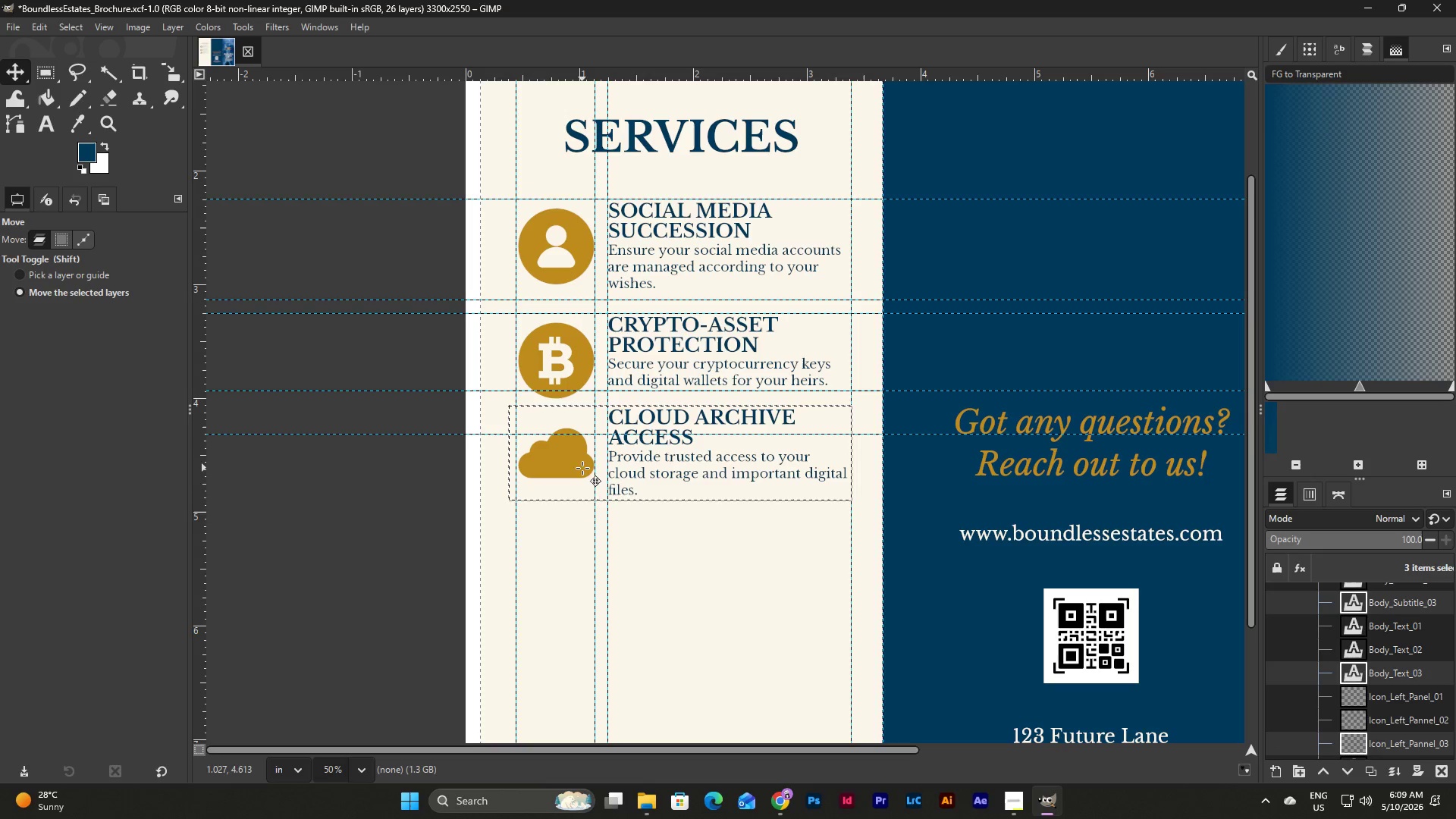 
left_click_drag(start_coordinate=[579, 466], to_coordinate=[579, 495])
 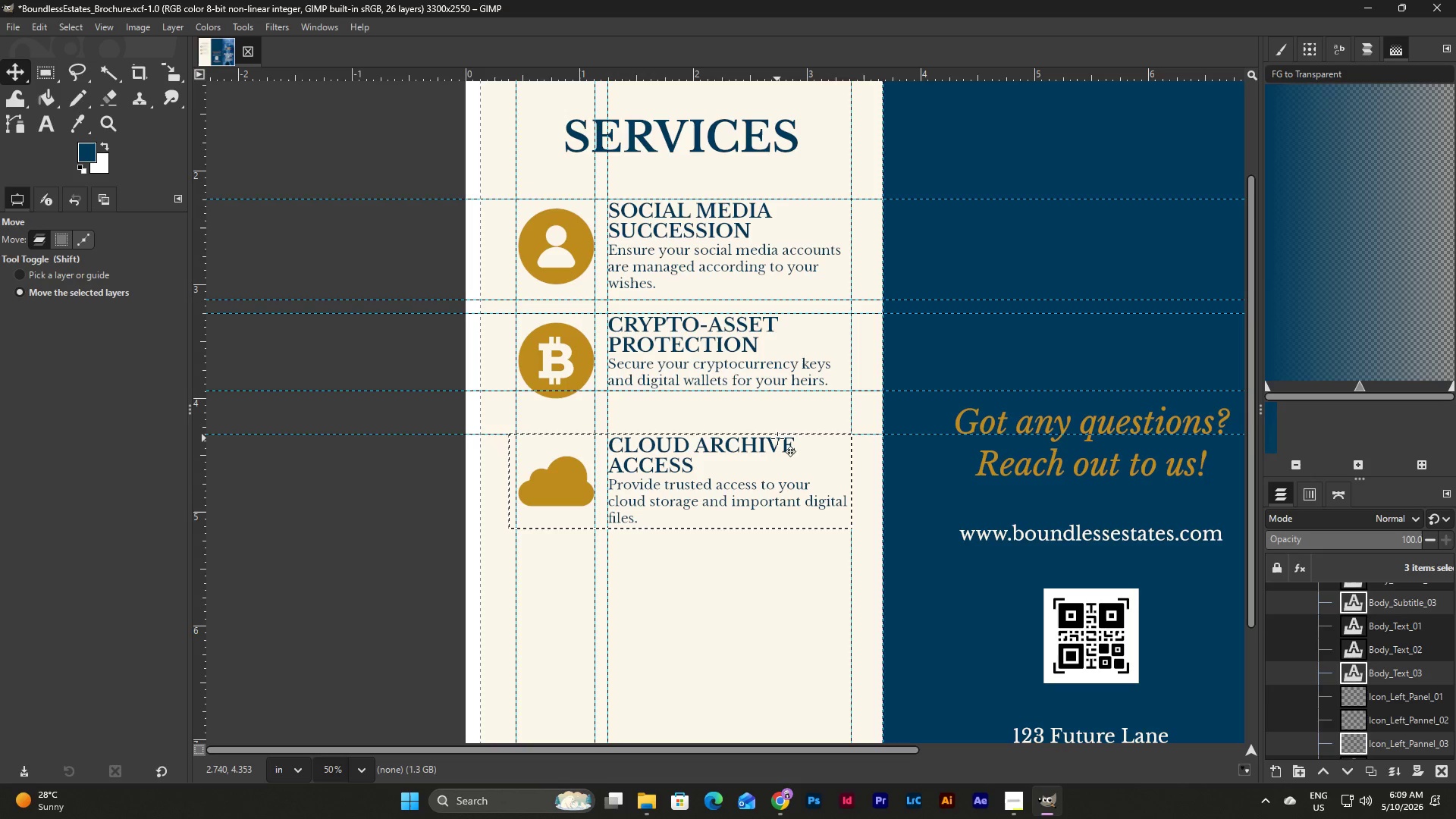 
wait(7.81)
 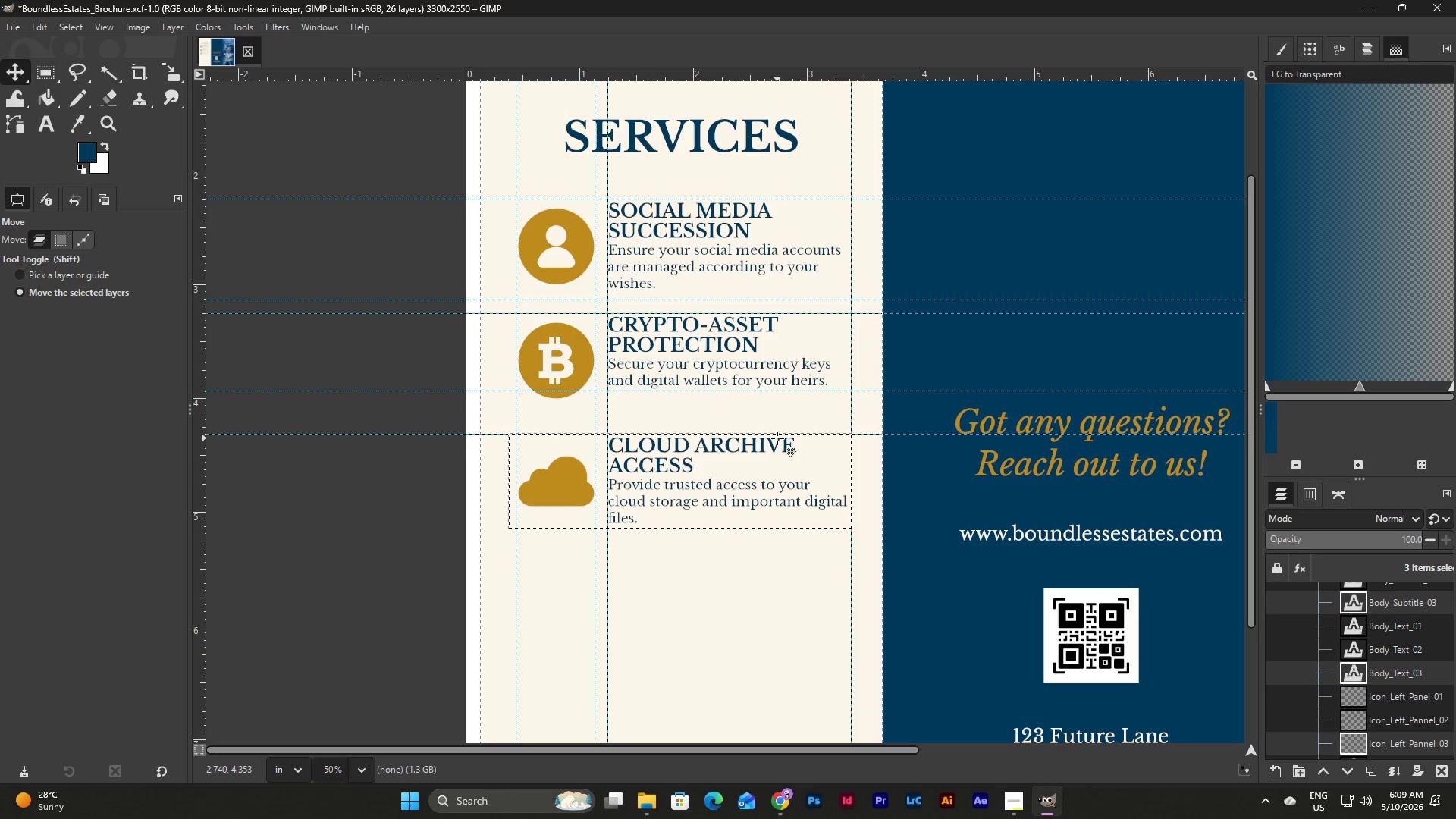 
left_click([5, 61])
 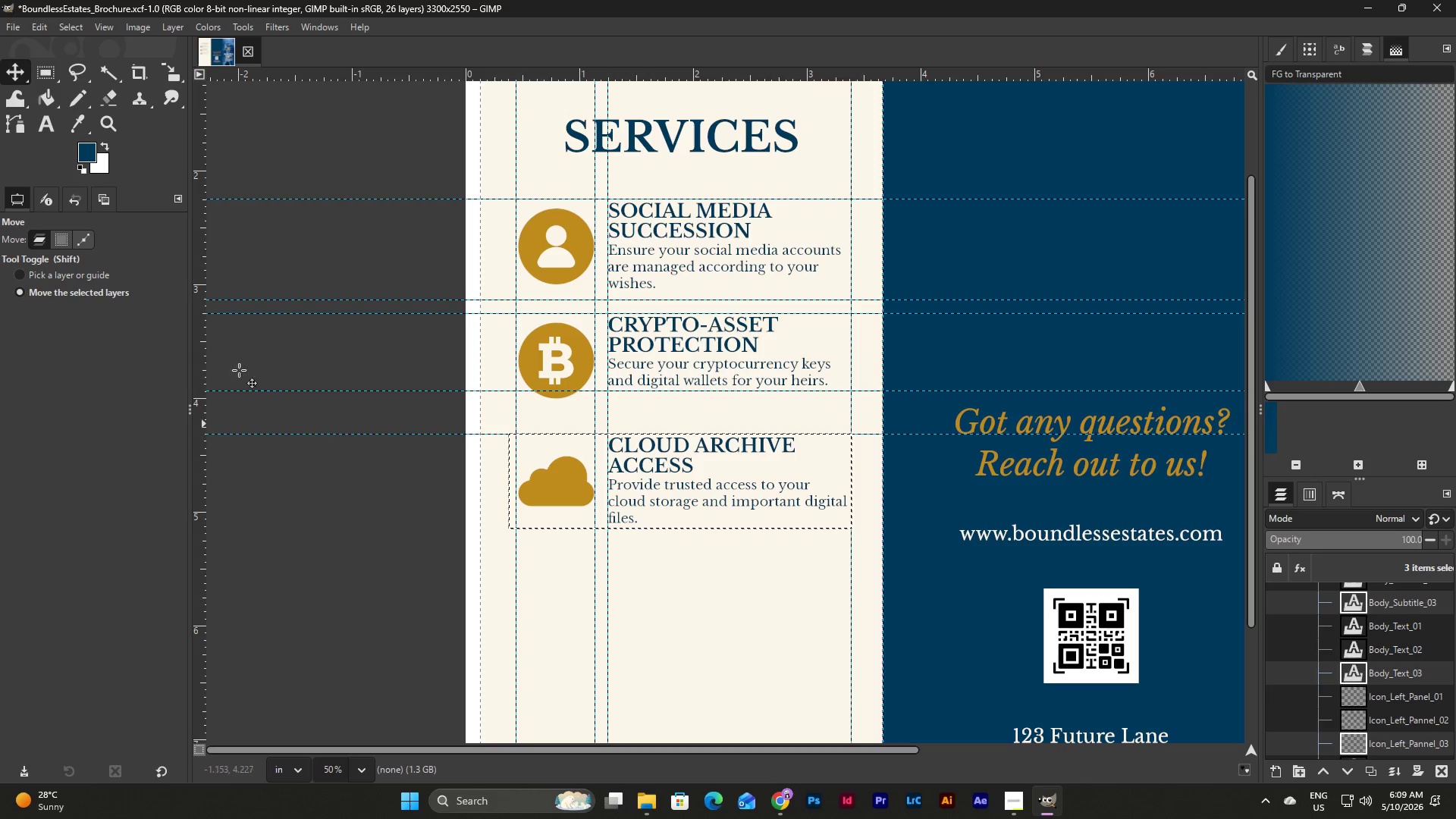 
left_click([24, 274])
 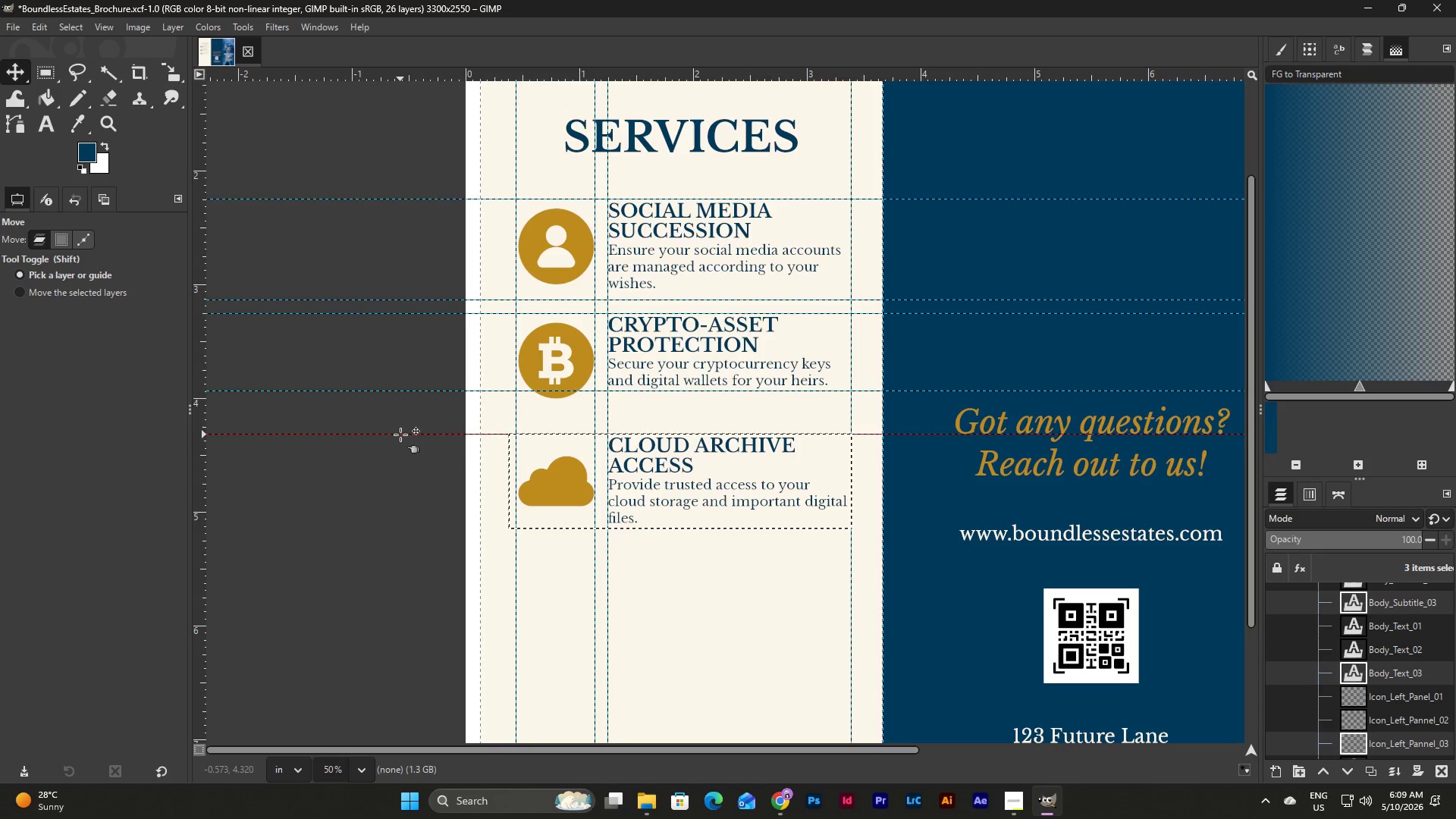 
left_click_drag(start_coordinate=[400, 435], to_coordinate=[402, 448])
 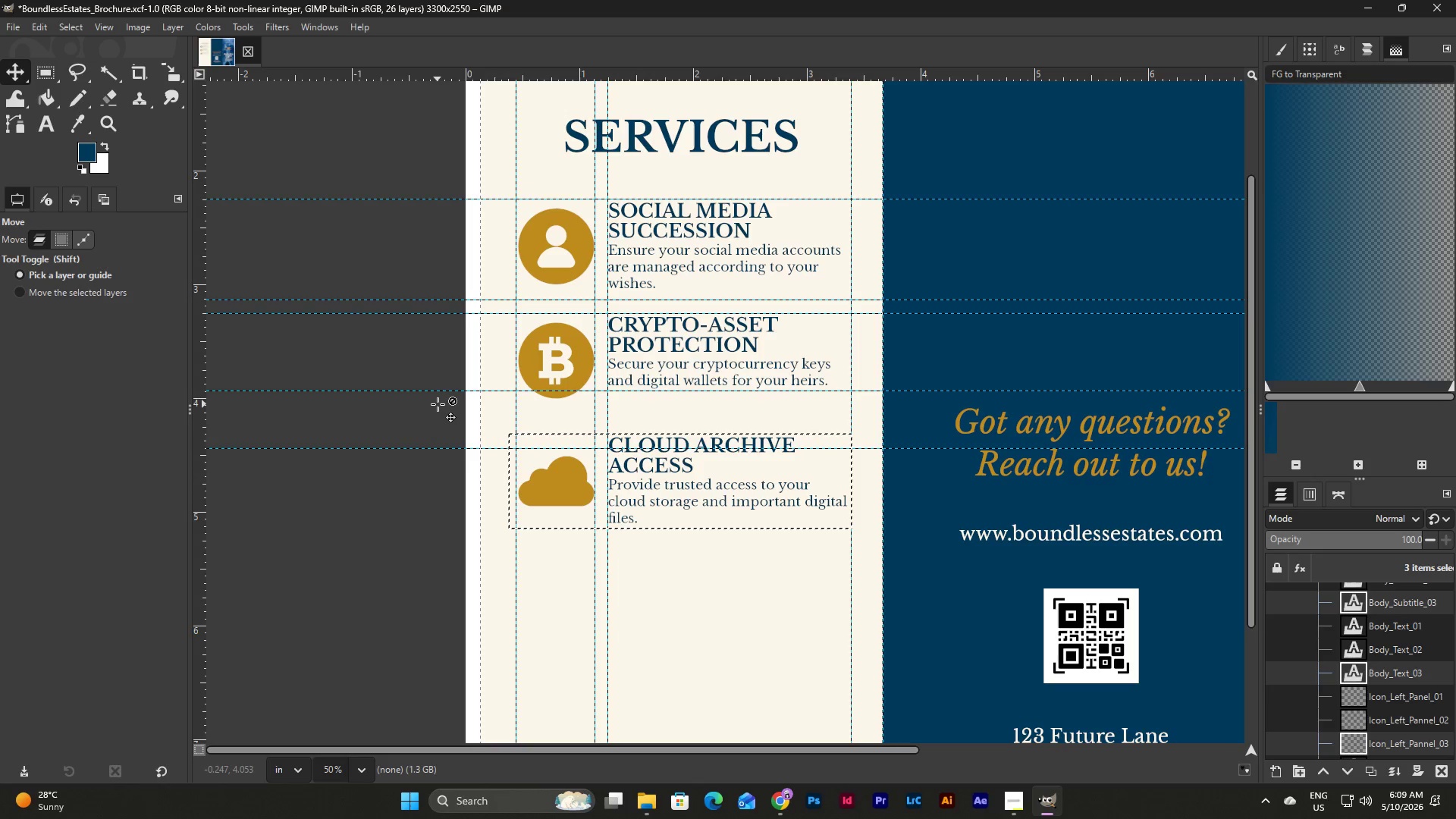 
wait(6.19)
 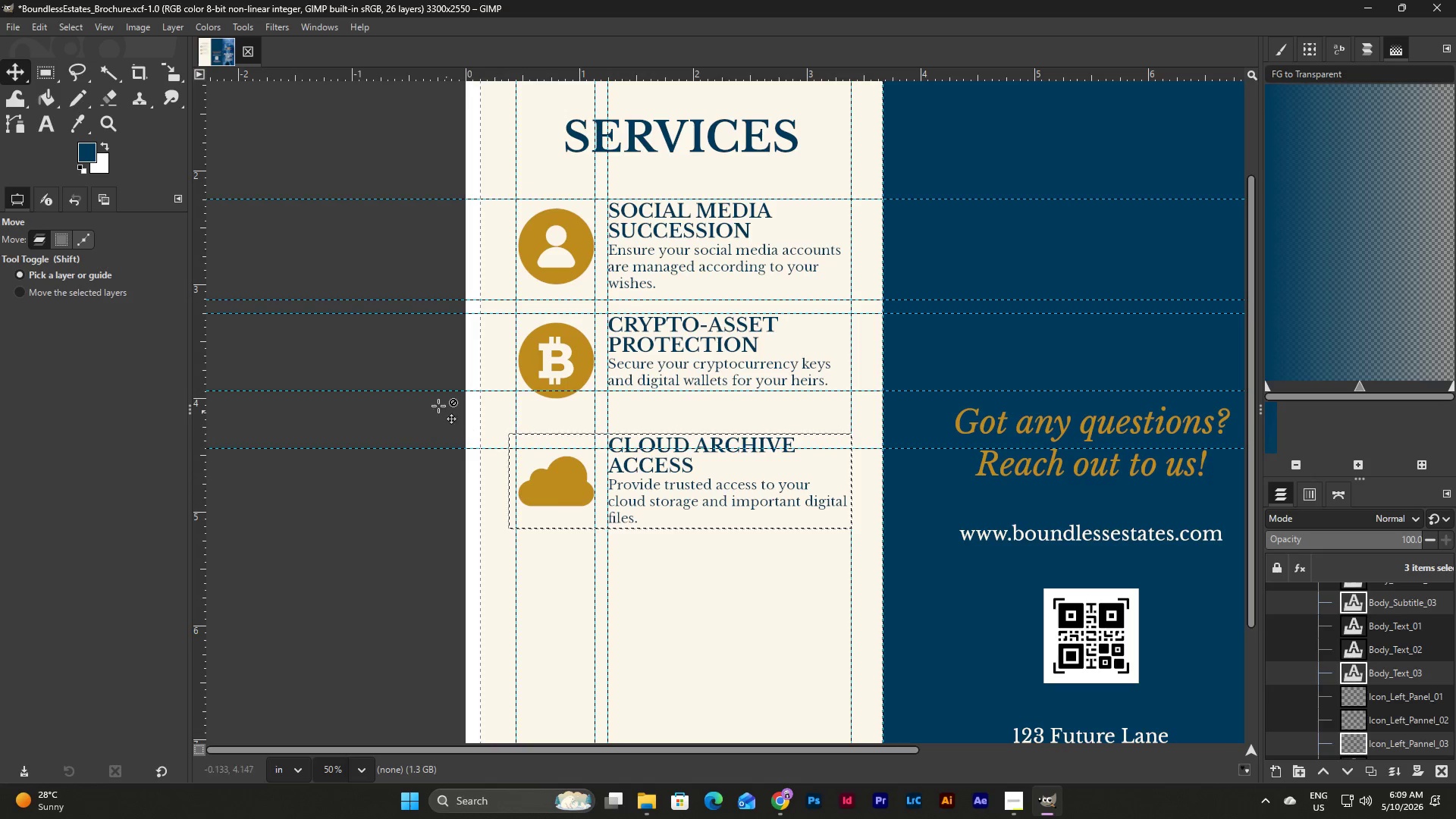 
left_click_drag(start_coordinate=[347, 449], to_coordinate=[353, 476])
 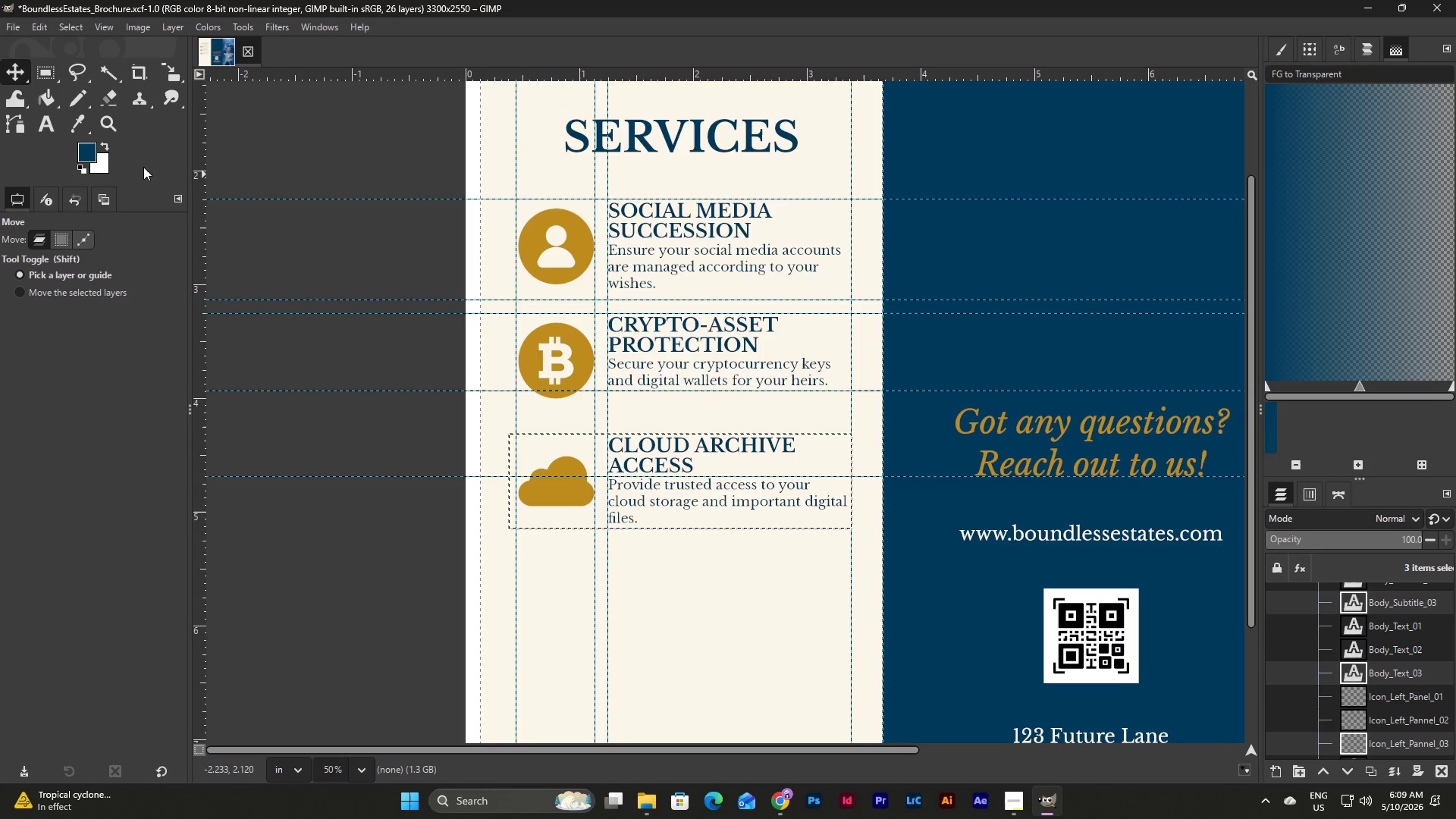 
left_click([25, 293])
 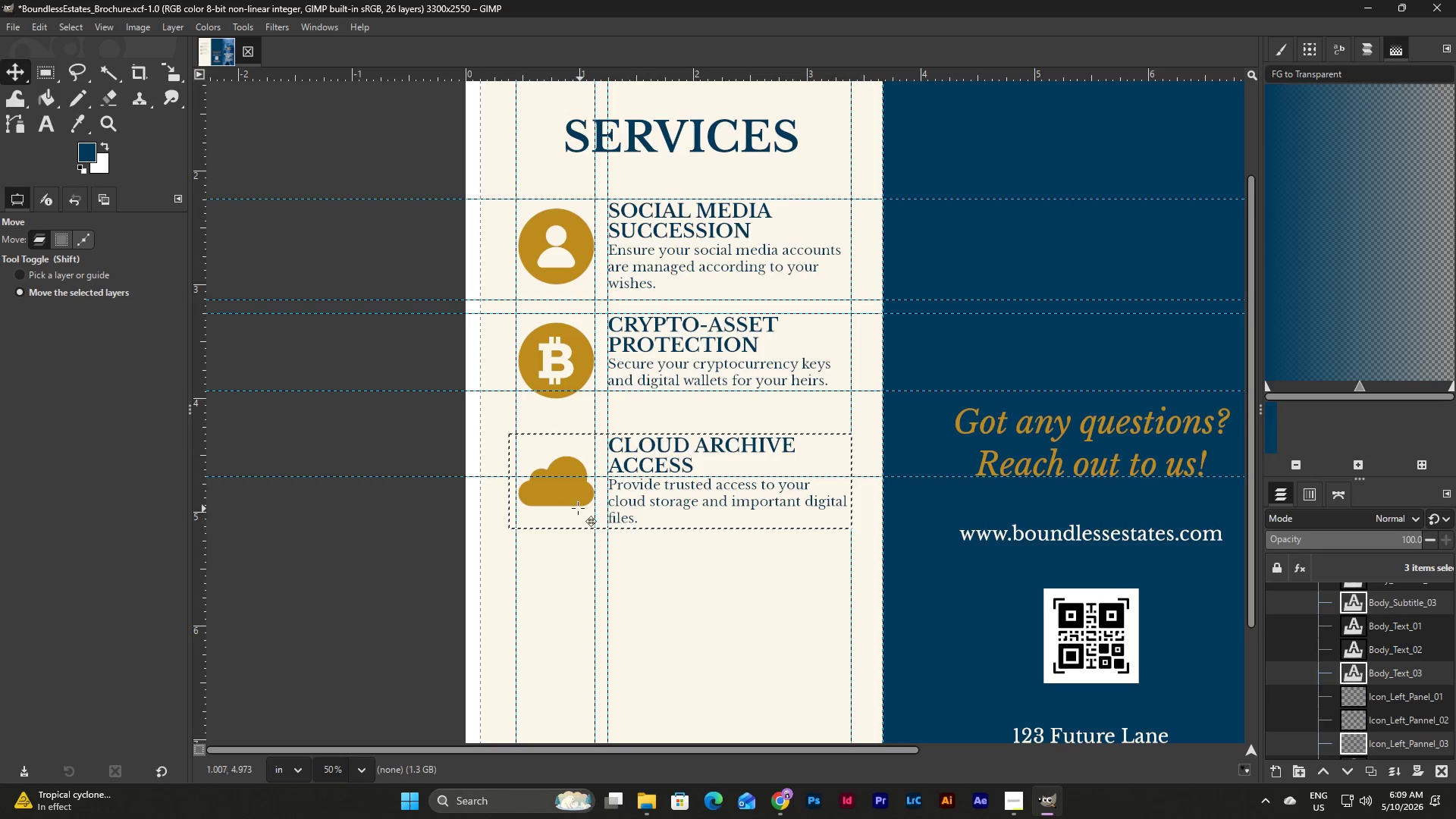 
left_click_drag(start_coordinate=[564, 494], to_coordinate=[565, 534])
 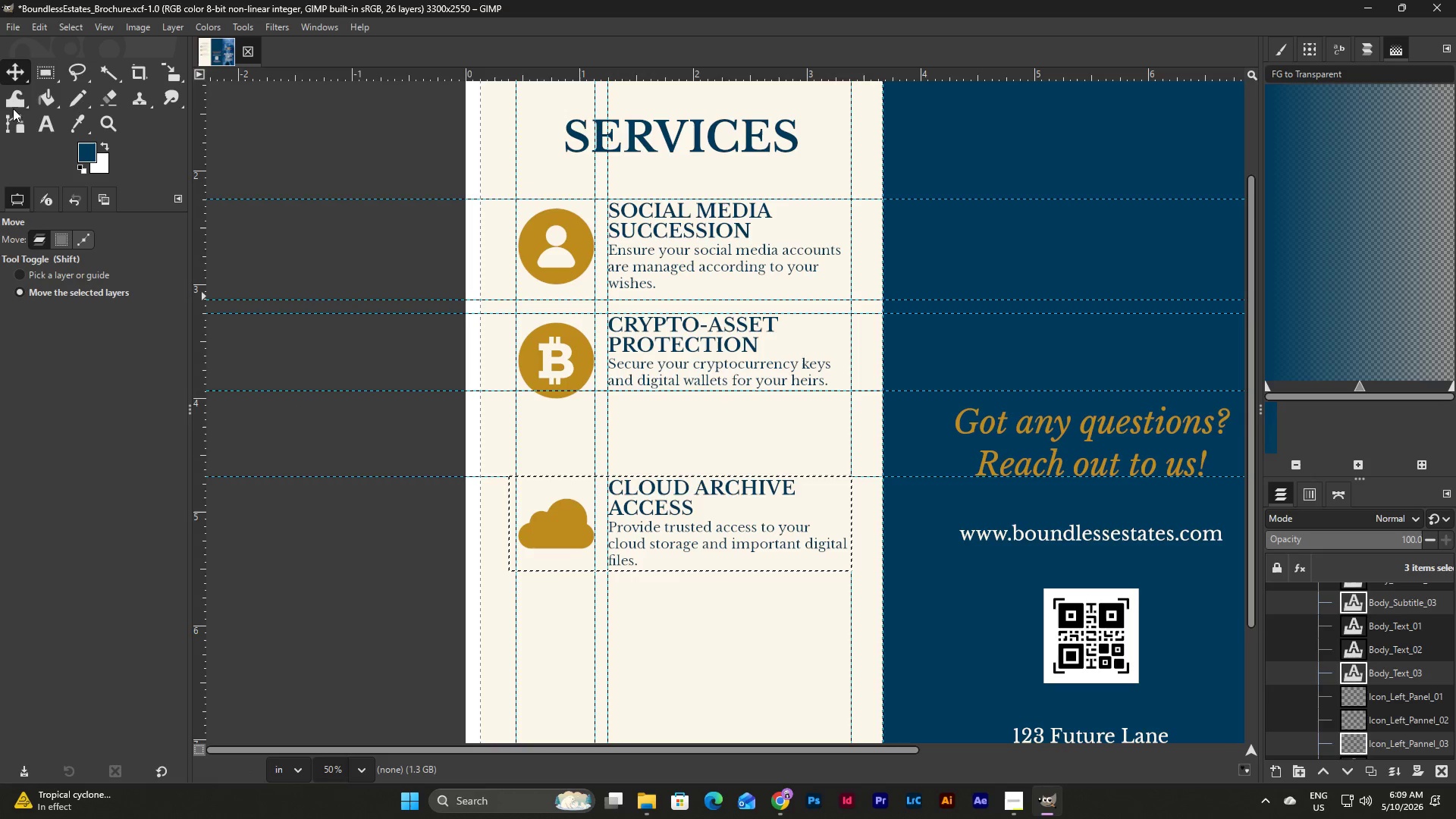 
left_click([24, 276])
 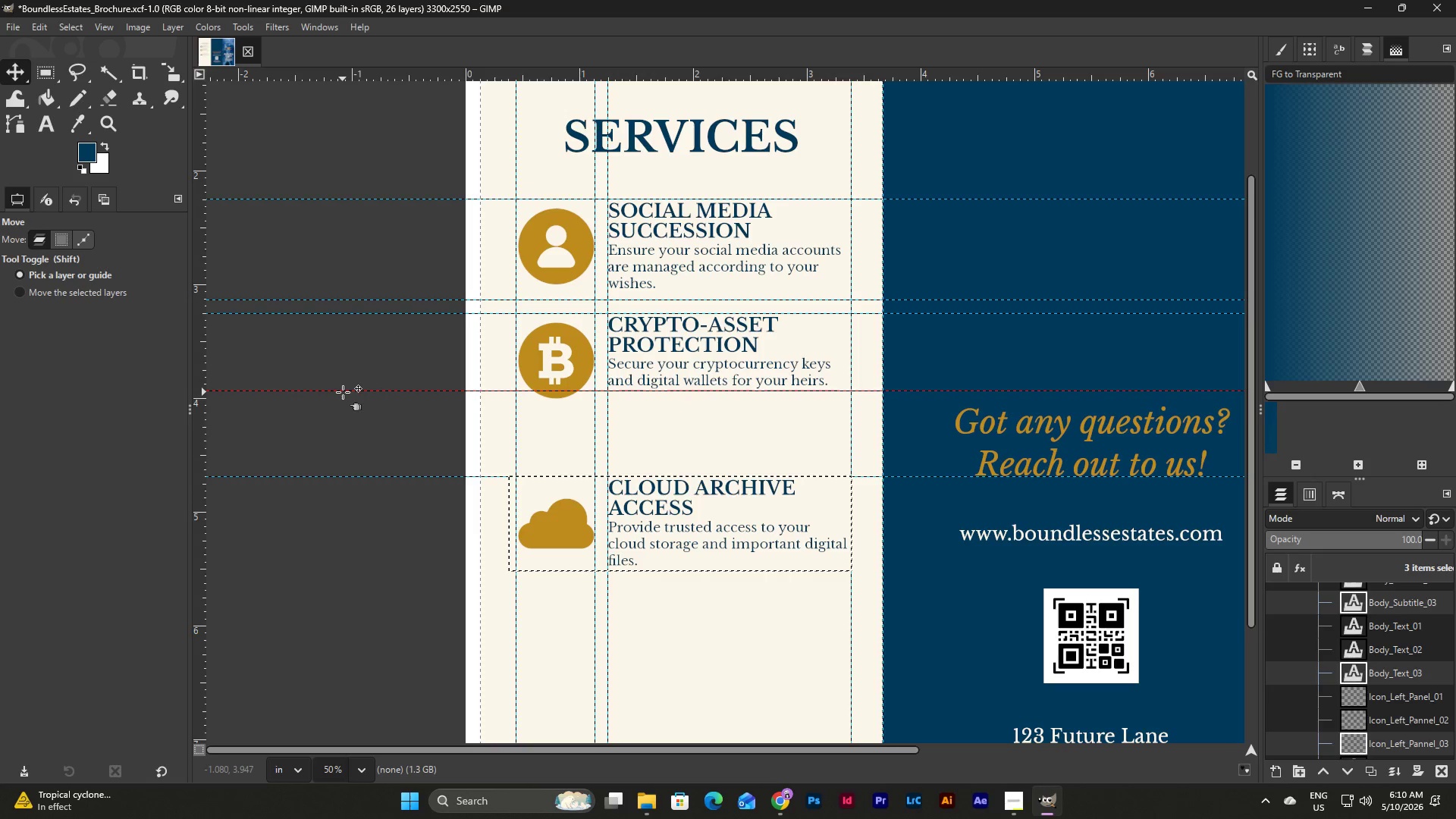 
left_click_drag(start_coordinate=[343, 392], to_coordinate=[342, 434])
 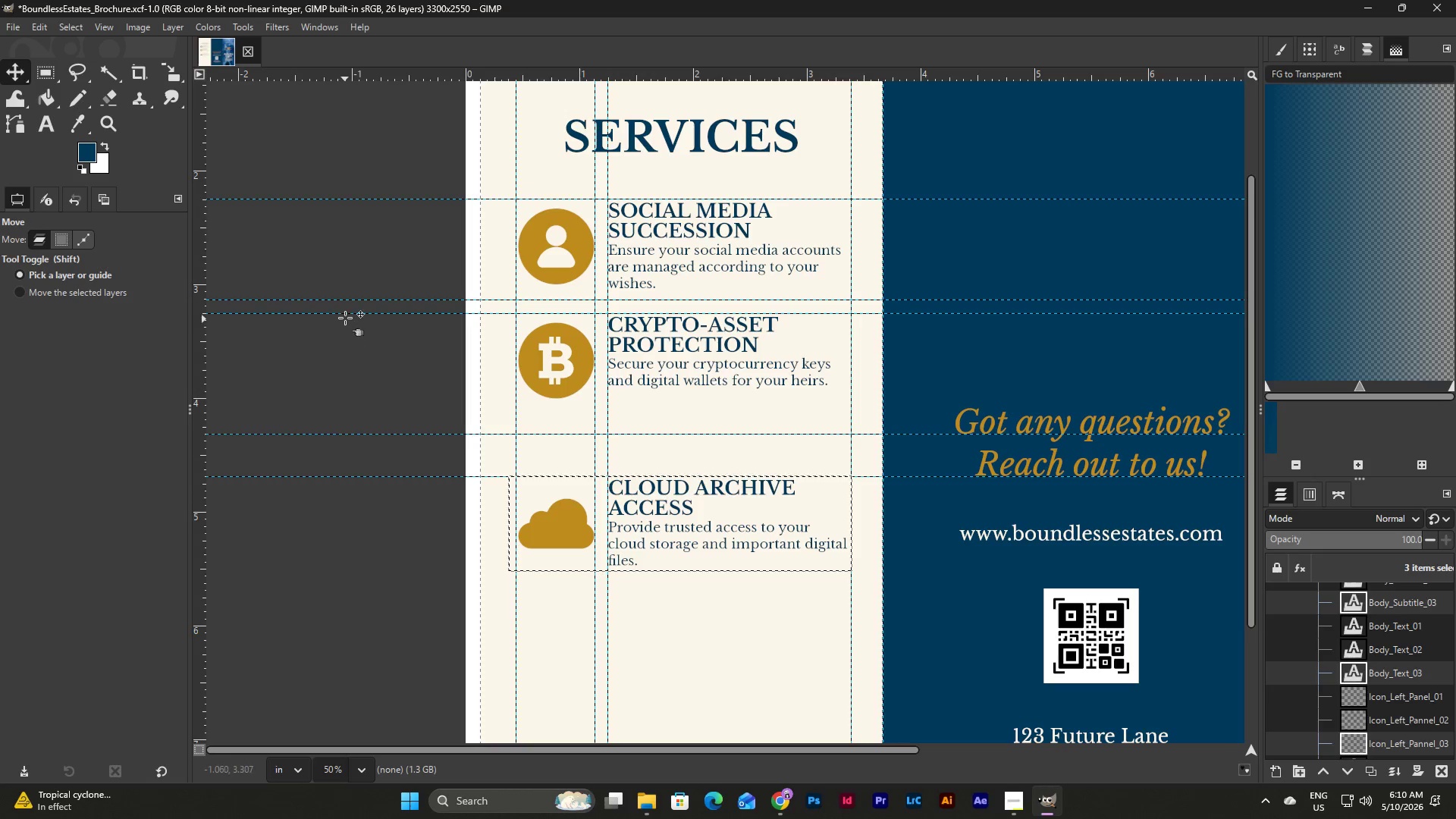 
left_click_drag(start_coordinate=[346, 317], to_coordinate=[346, 355])
 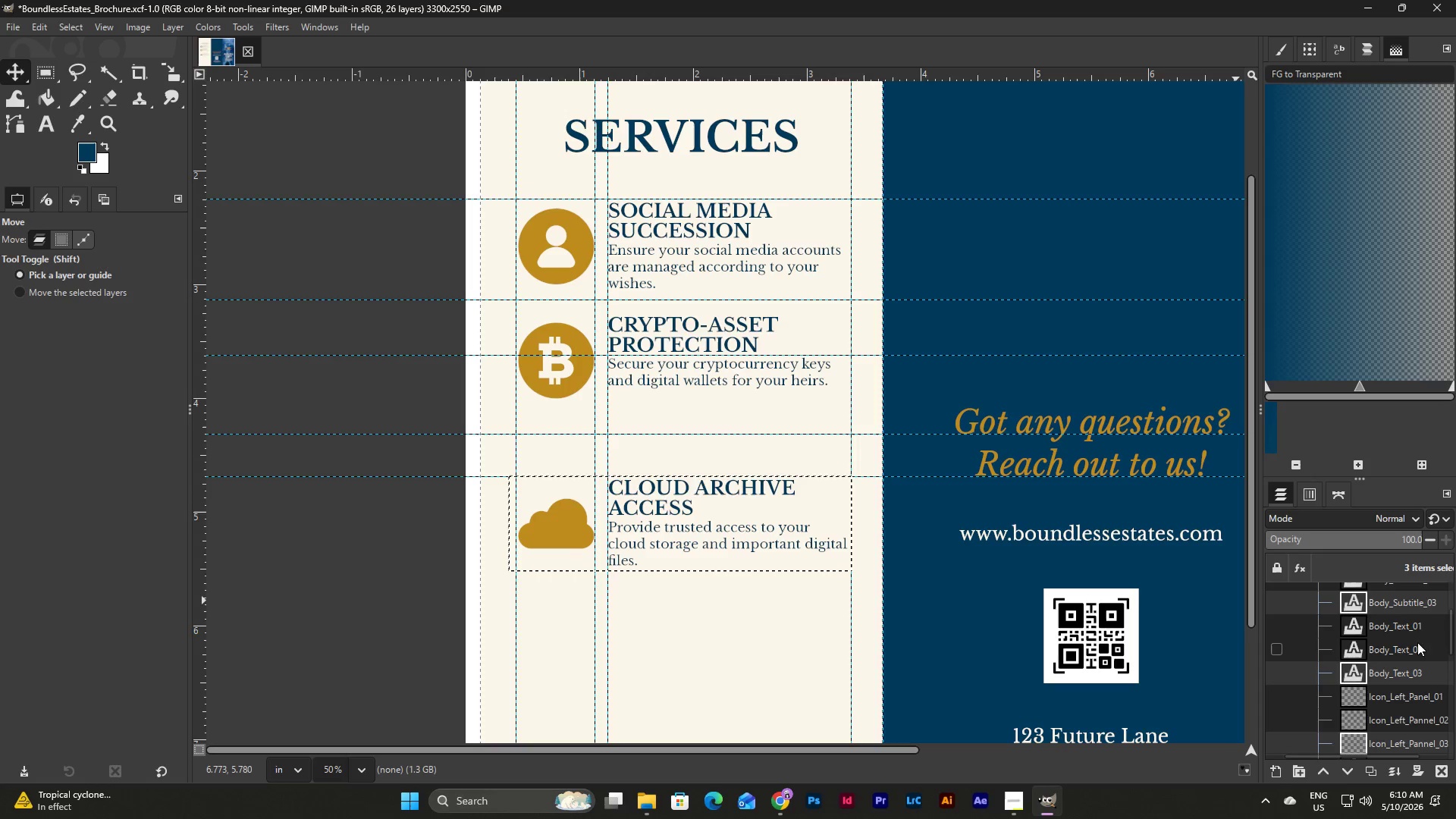 
wait(5.5)
 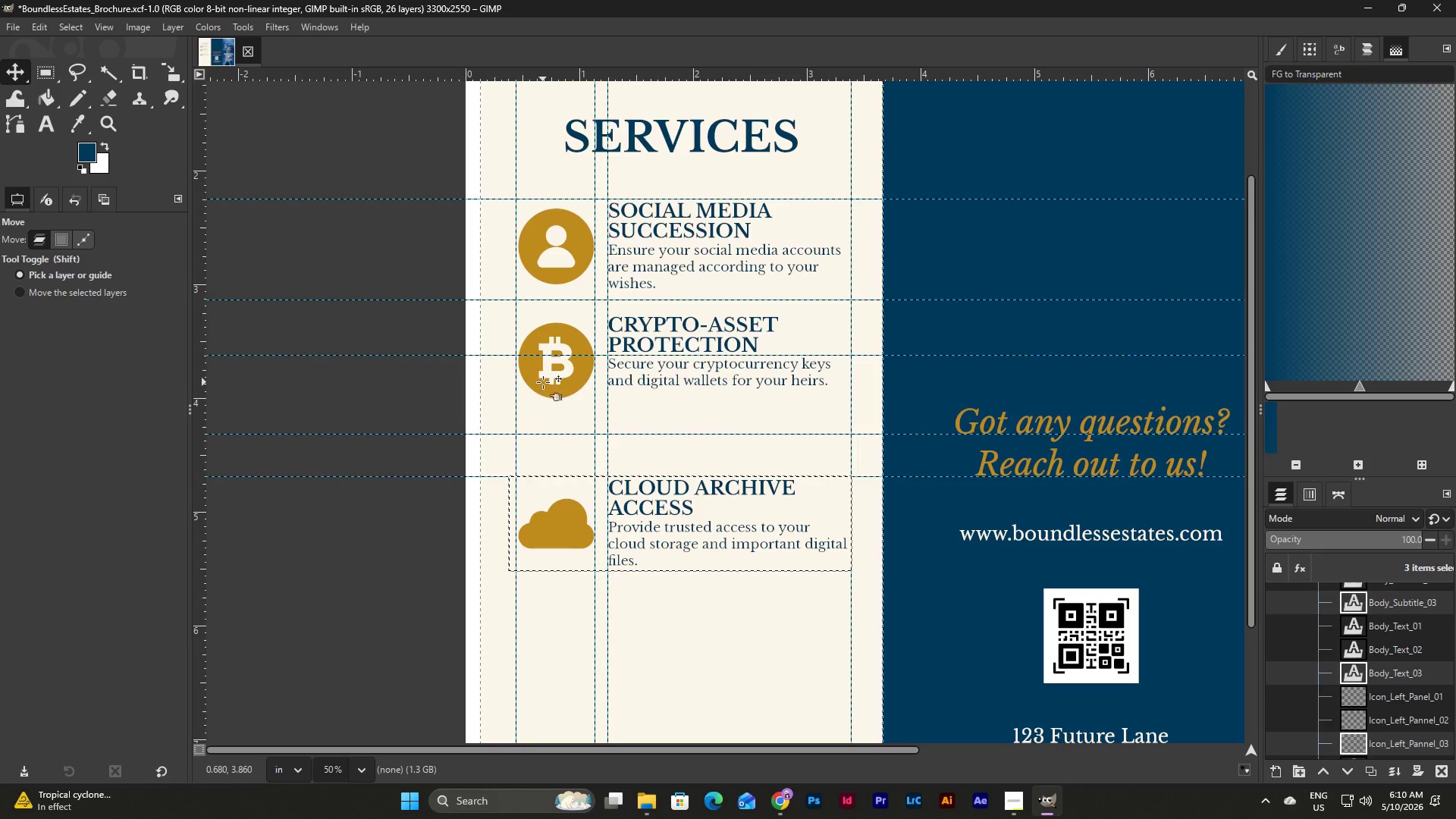 
scroll: coordinate [1417, 644], scroll_direction: up, amount: 1.0
 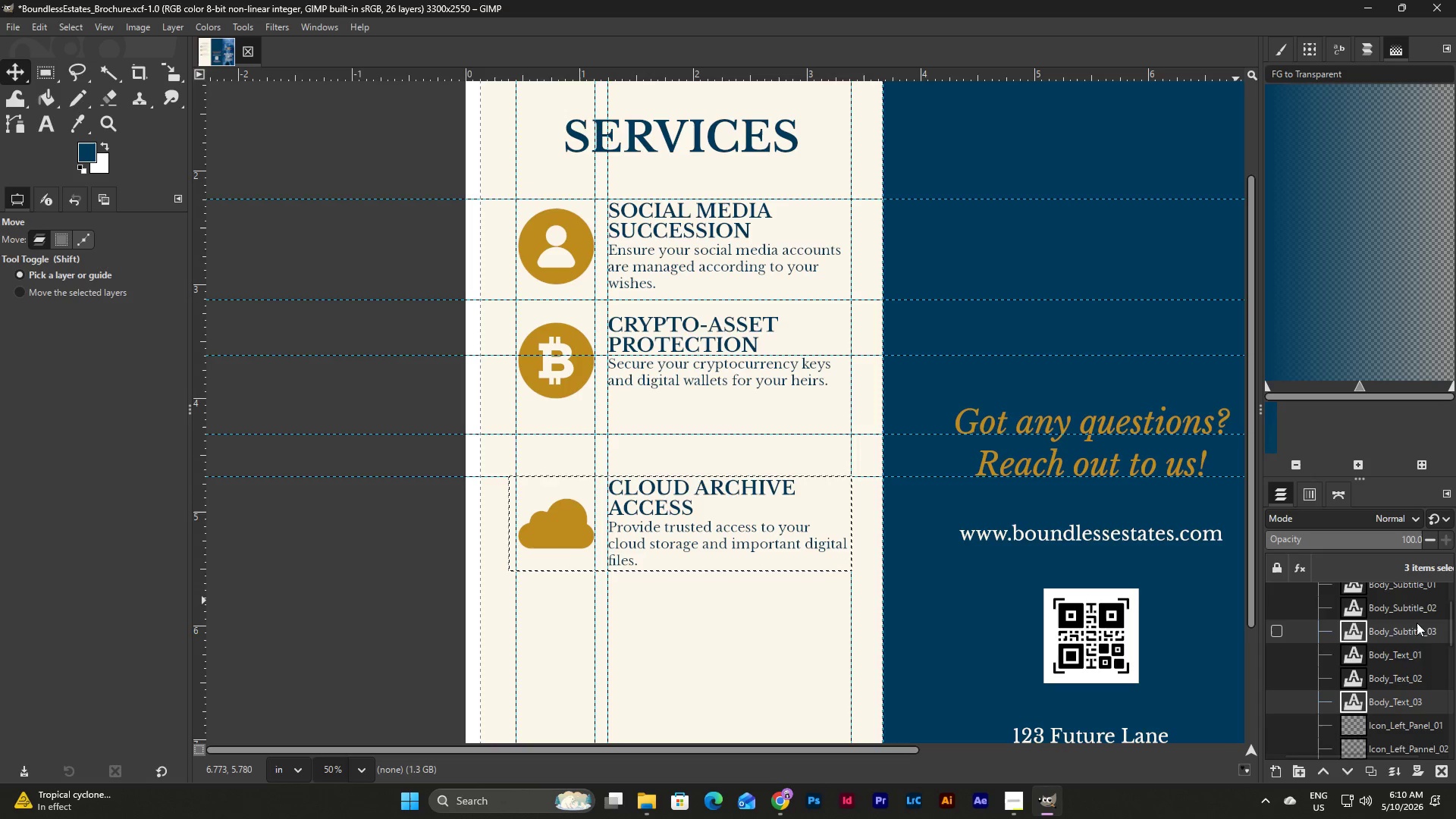 
left_click([1416, 610])
 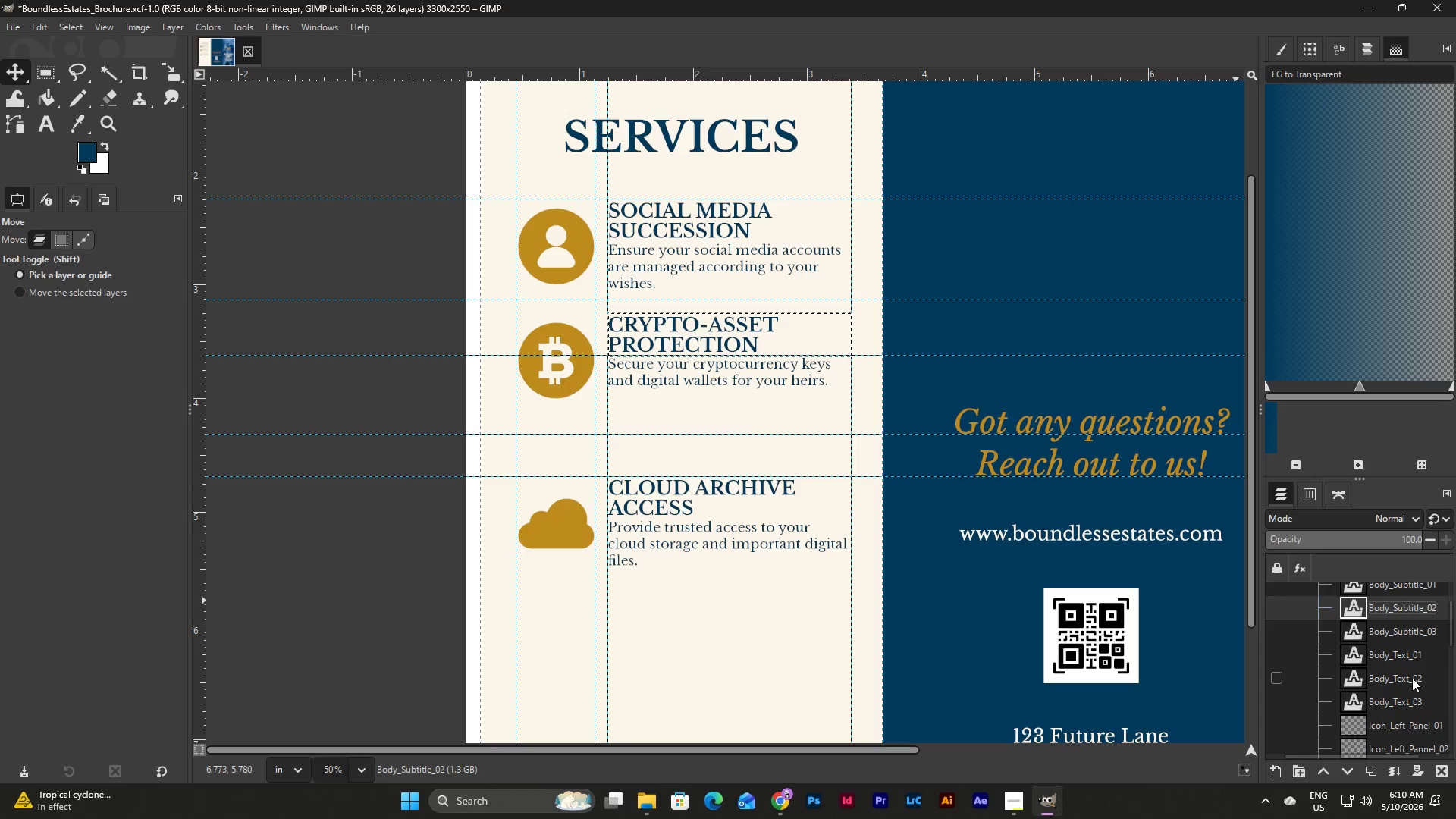 
hold_key(key=ControlLeft, duration=3.95)
left_click([1415, 676])
 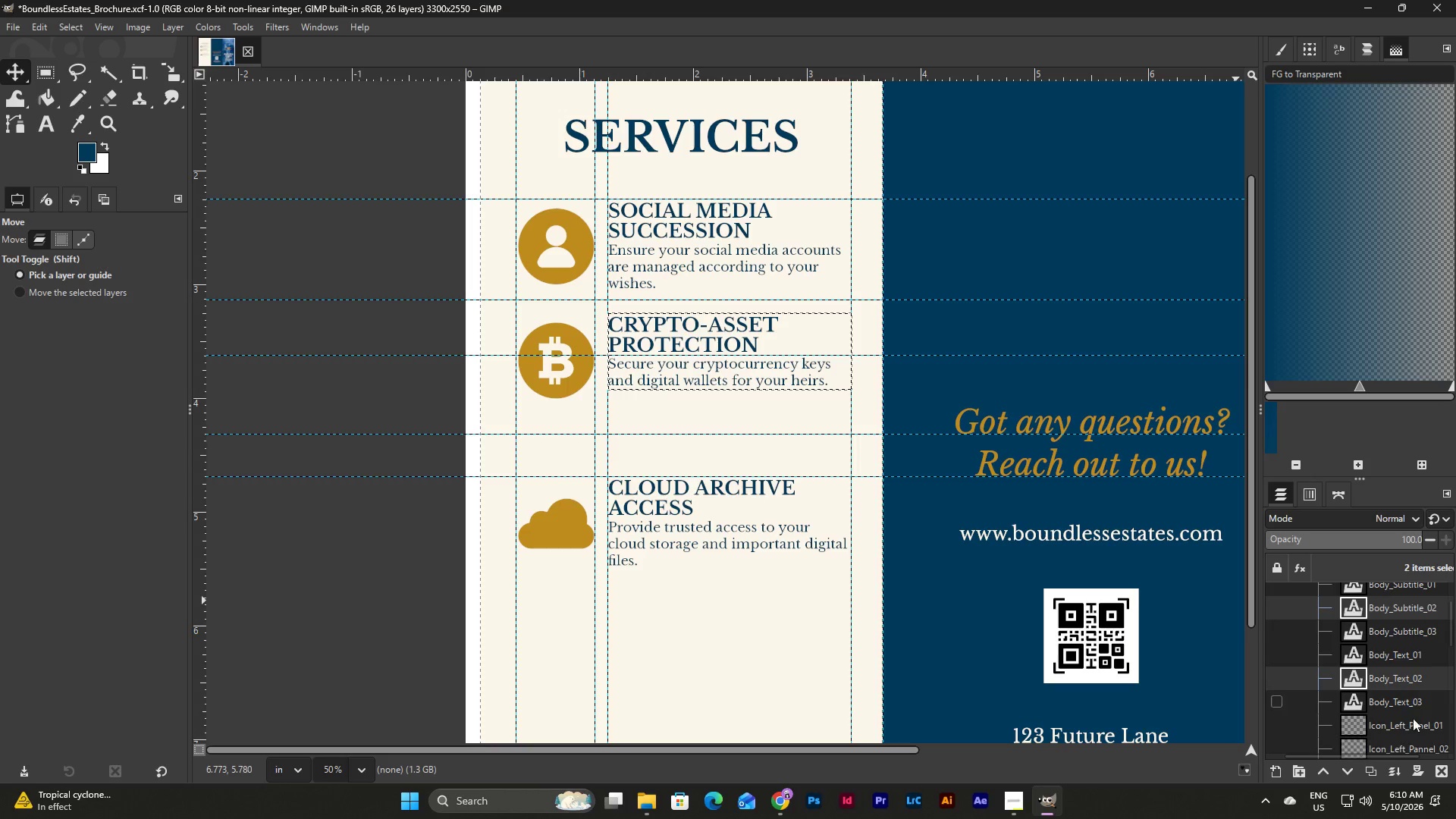 
left_click([1417, 748])
 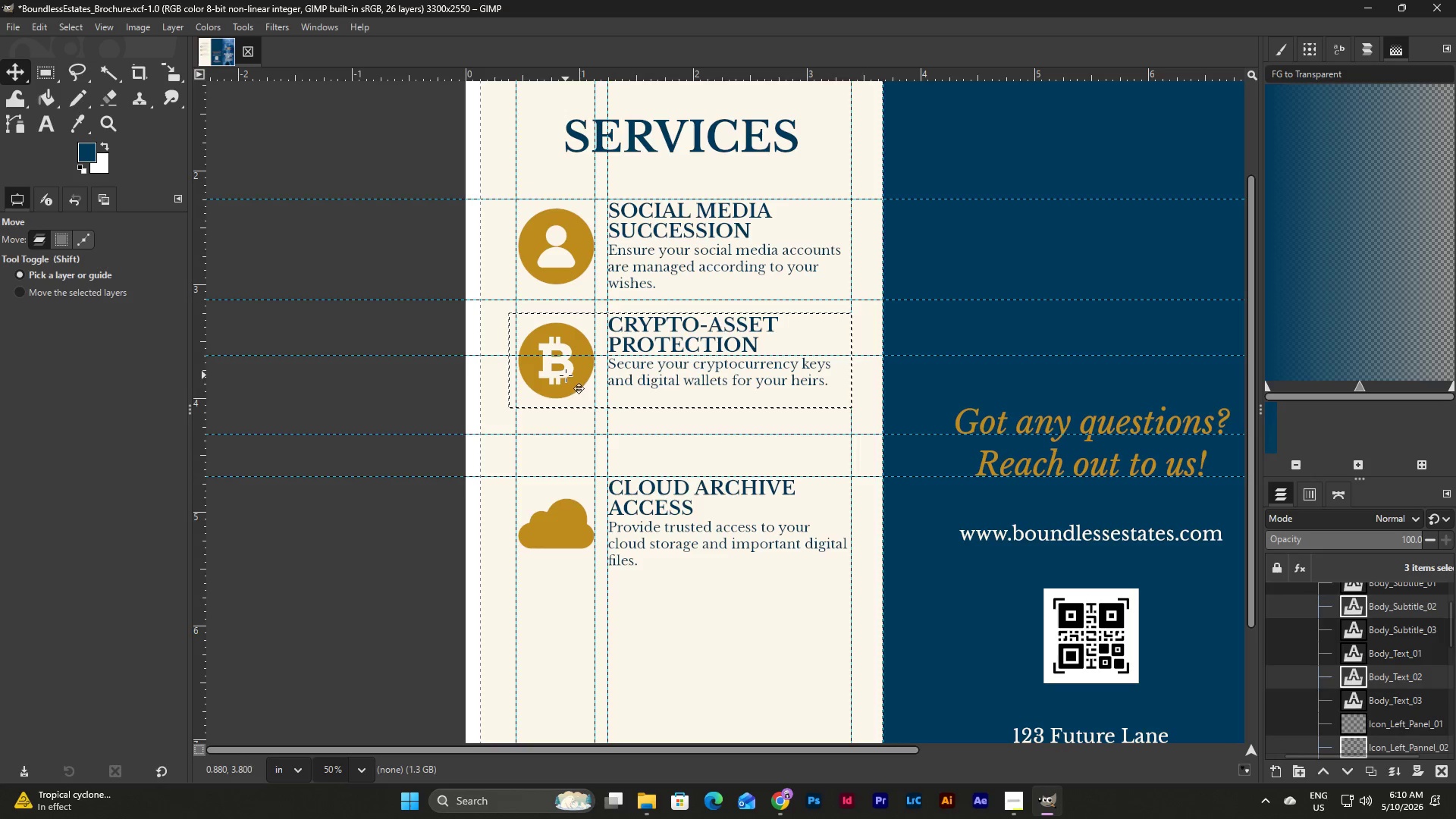 
left_click([24, 295])
 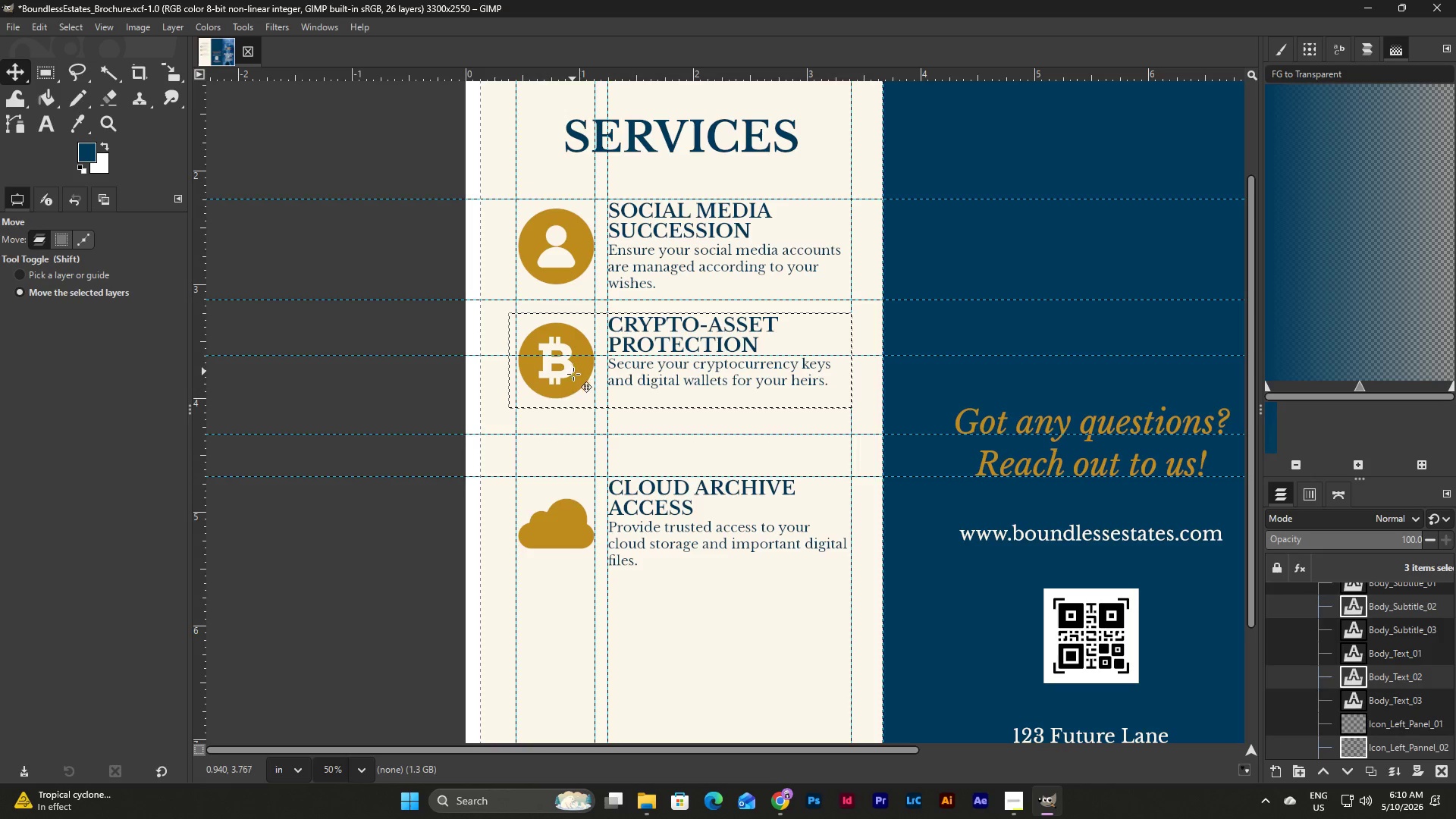 
left_click_drag(start_coordinate=[576, 383], to_coordinate=[578, 422])
 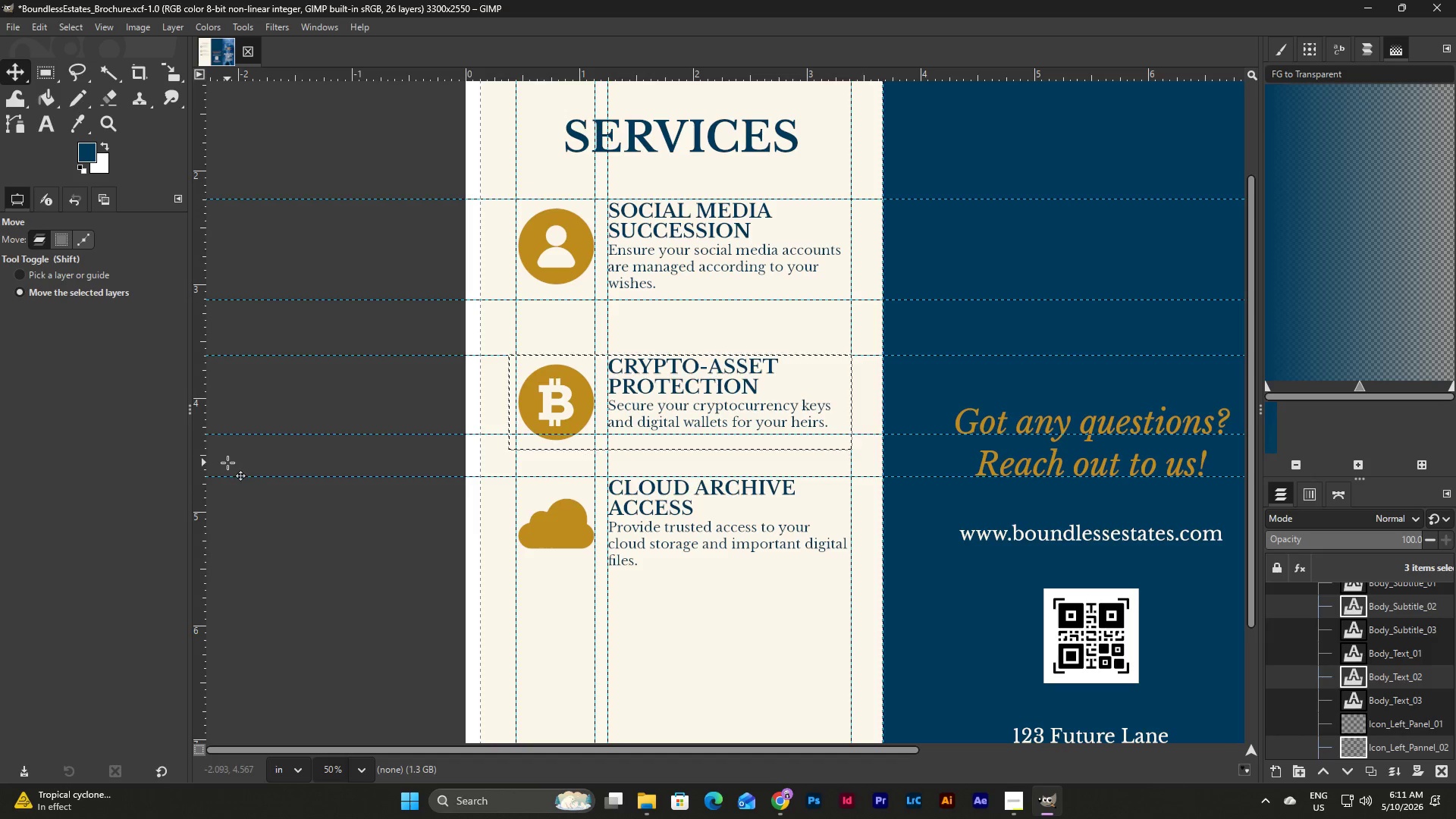 
wait(23.2)
 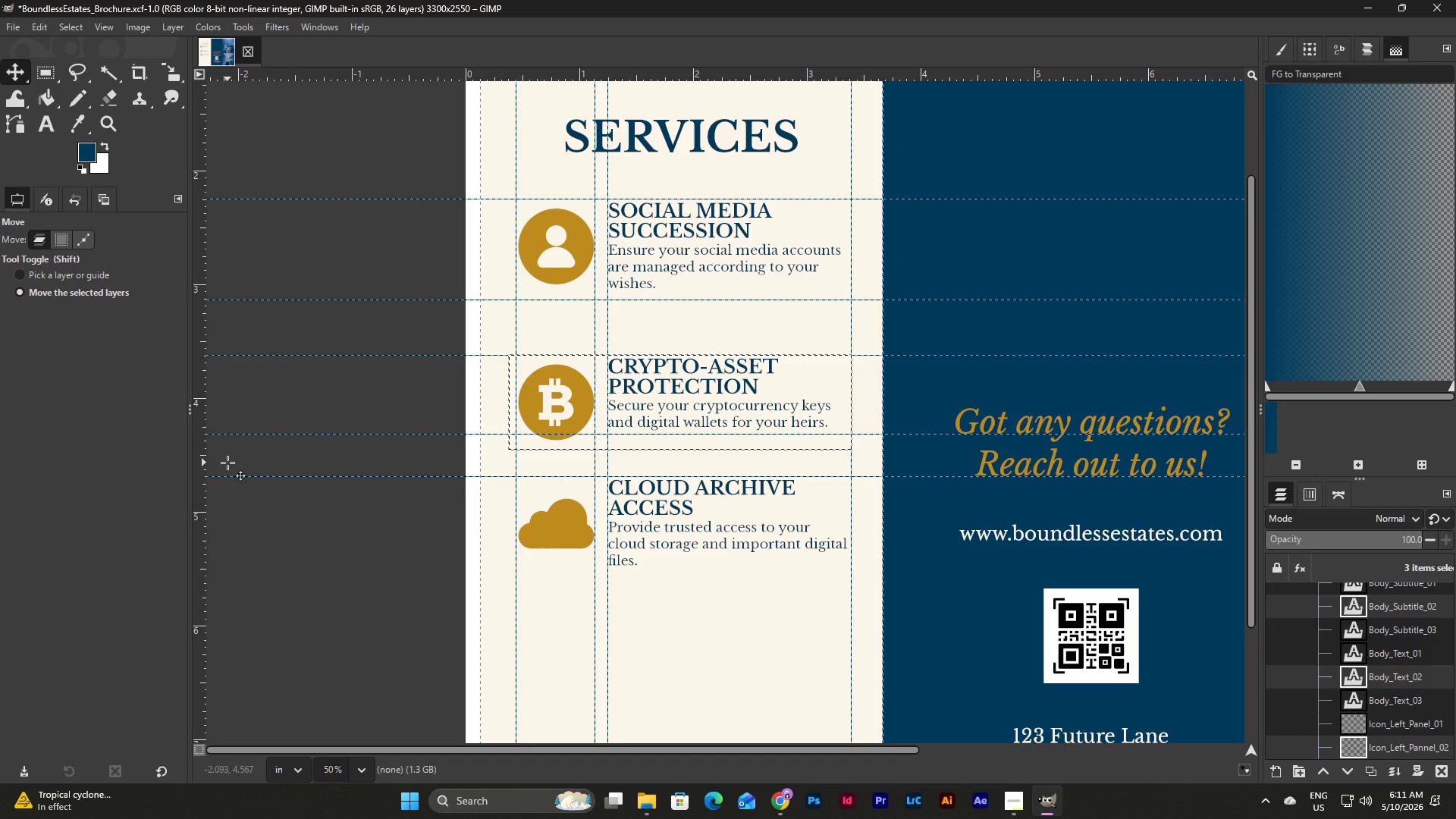 
left_click([20, 62])
 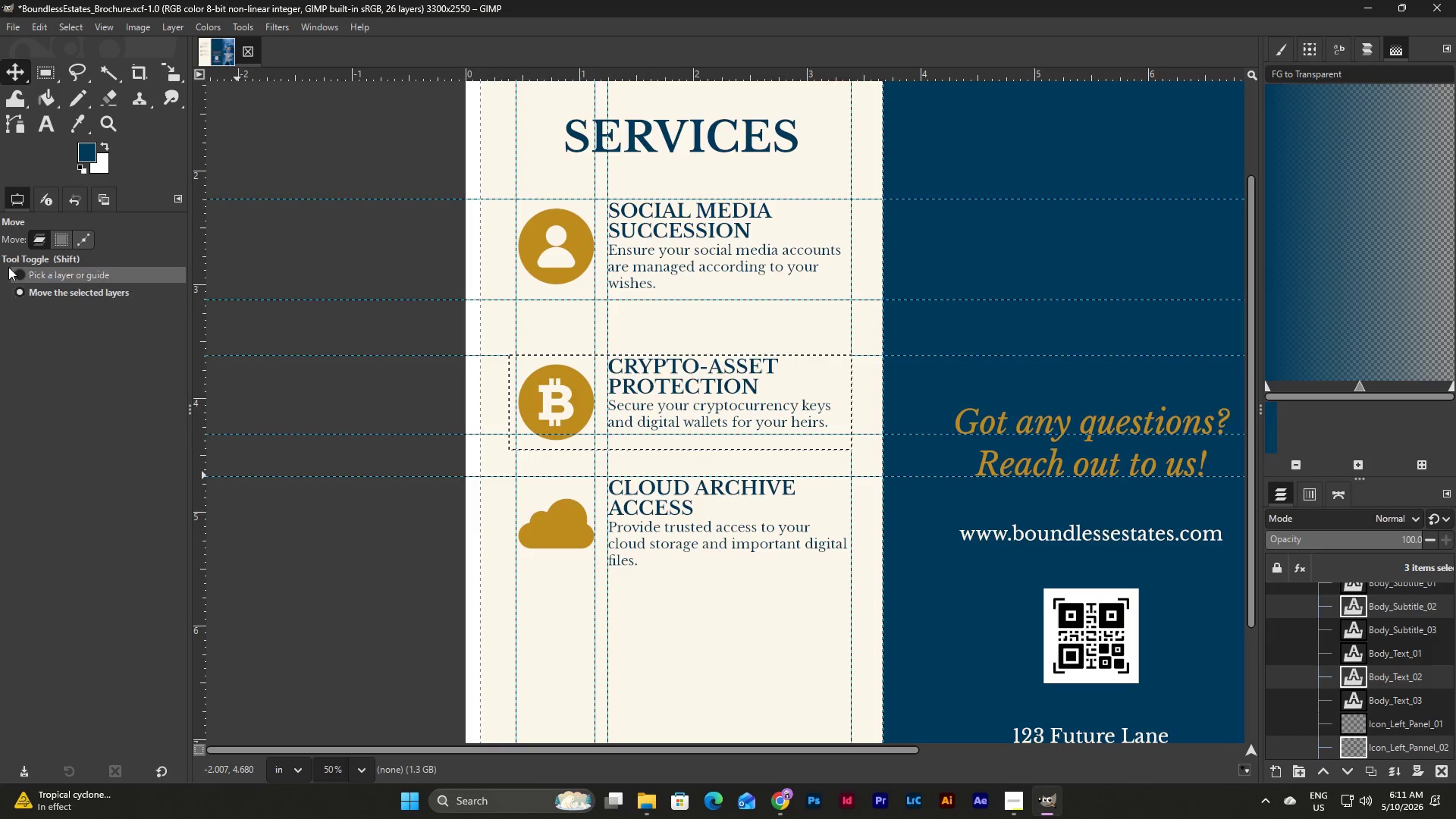 
left_click([20, 275])
 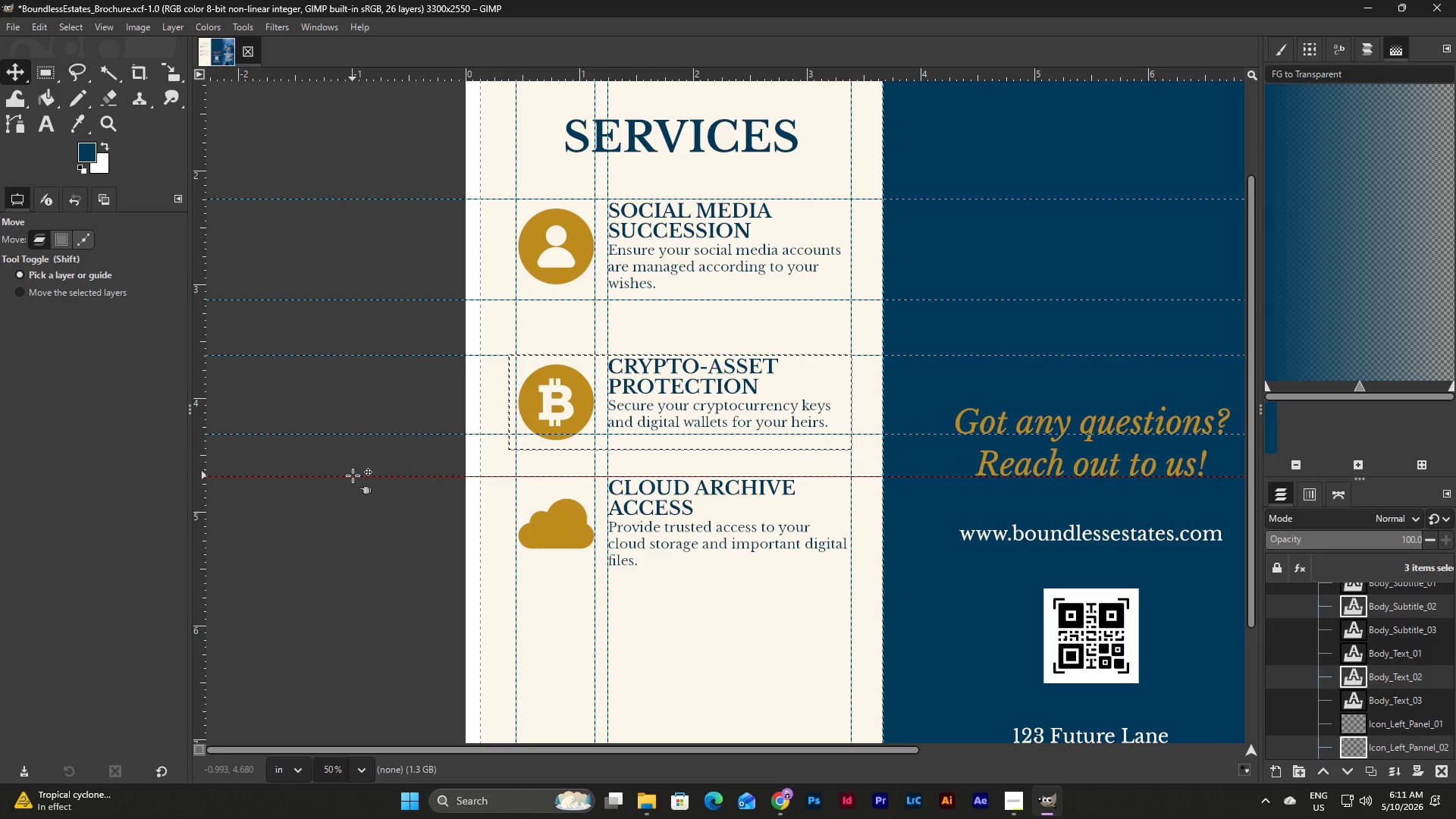 
left_click_drag(start_coordinate=[353, 475], to_coordinate=[354, 484])
 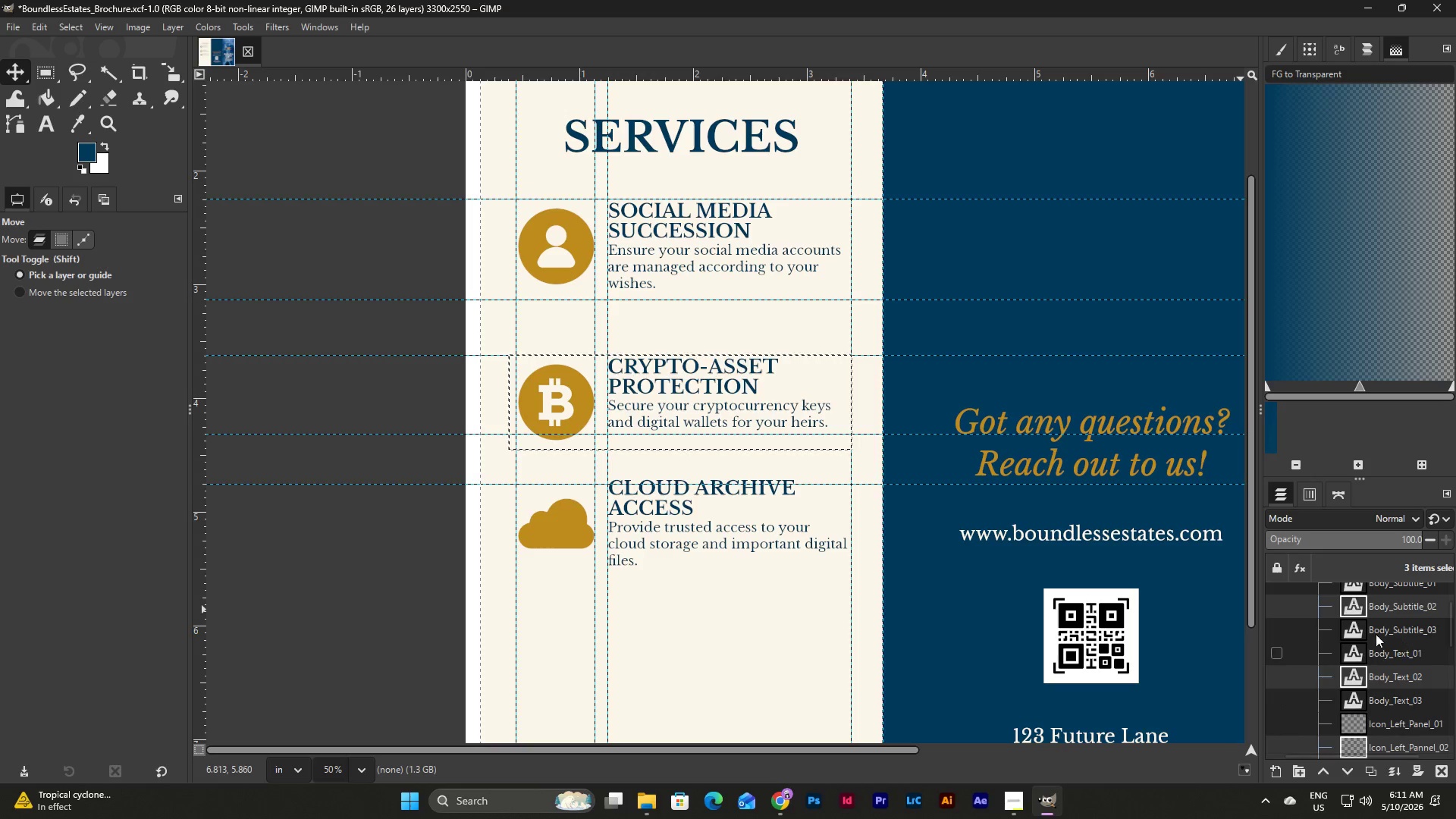 
wait(5.01)
 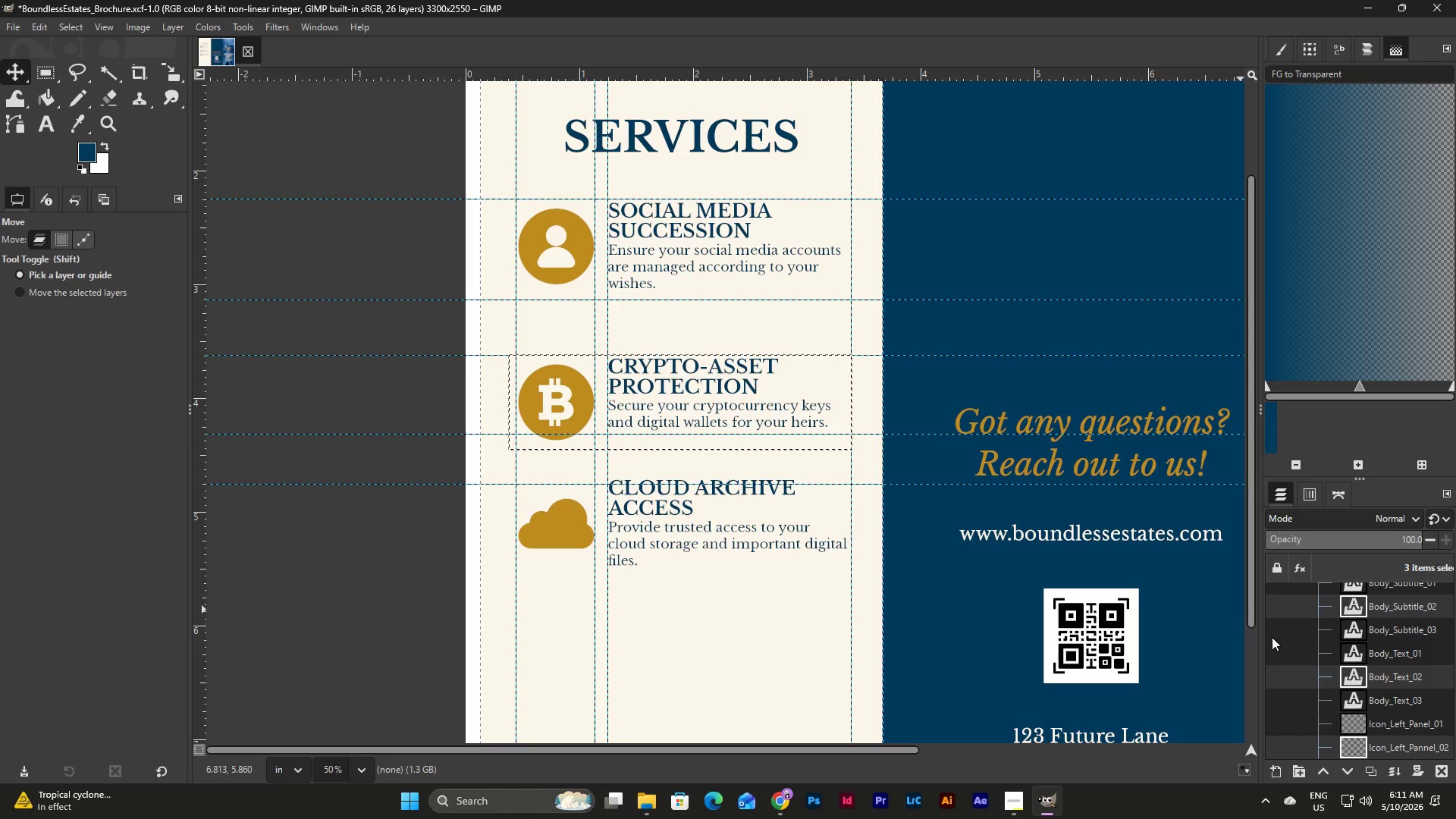 
left_click([1411, 623])
 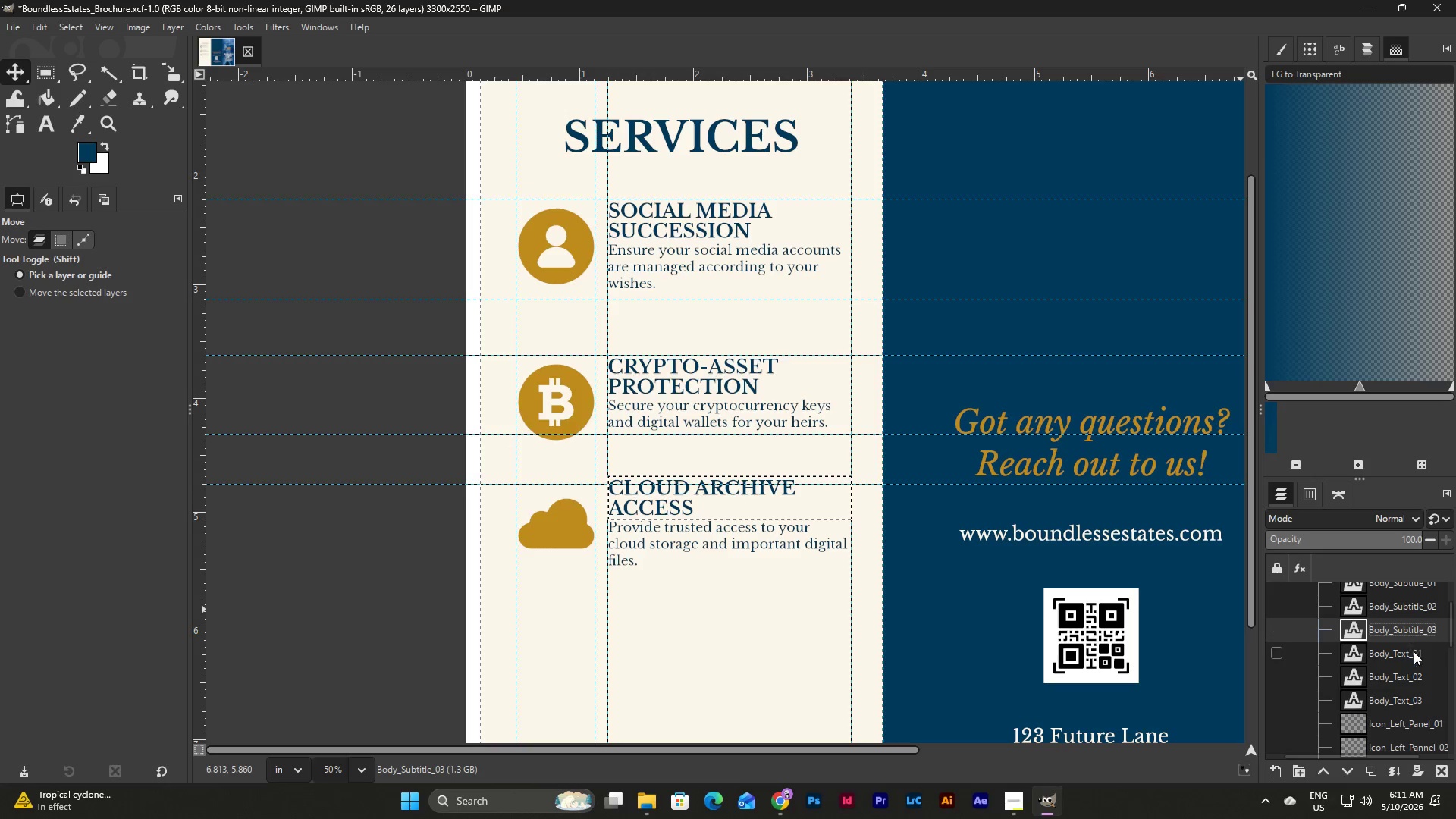 
hold_key(key=ControlLeft, duration=1.05)
left_click([1419, 700])
 